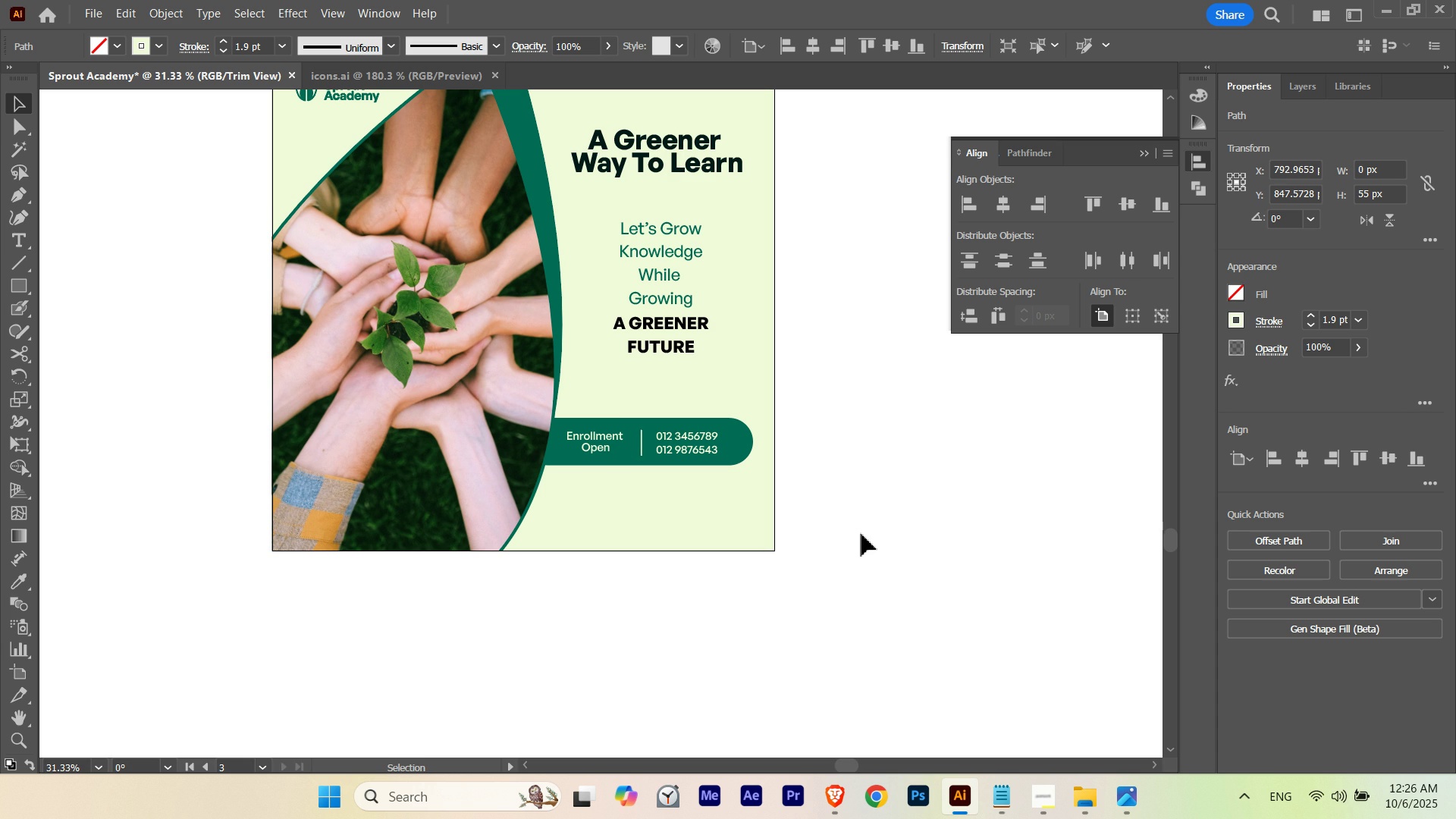 
key(ArrowRight)
 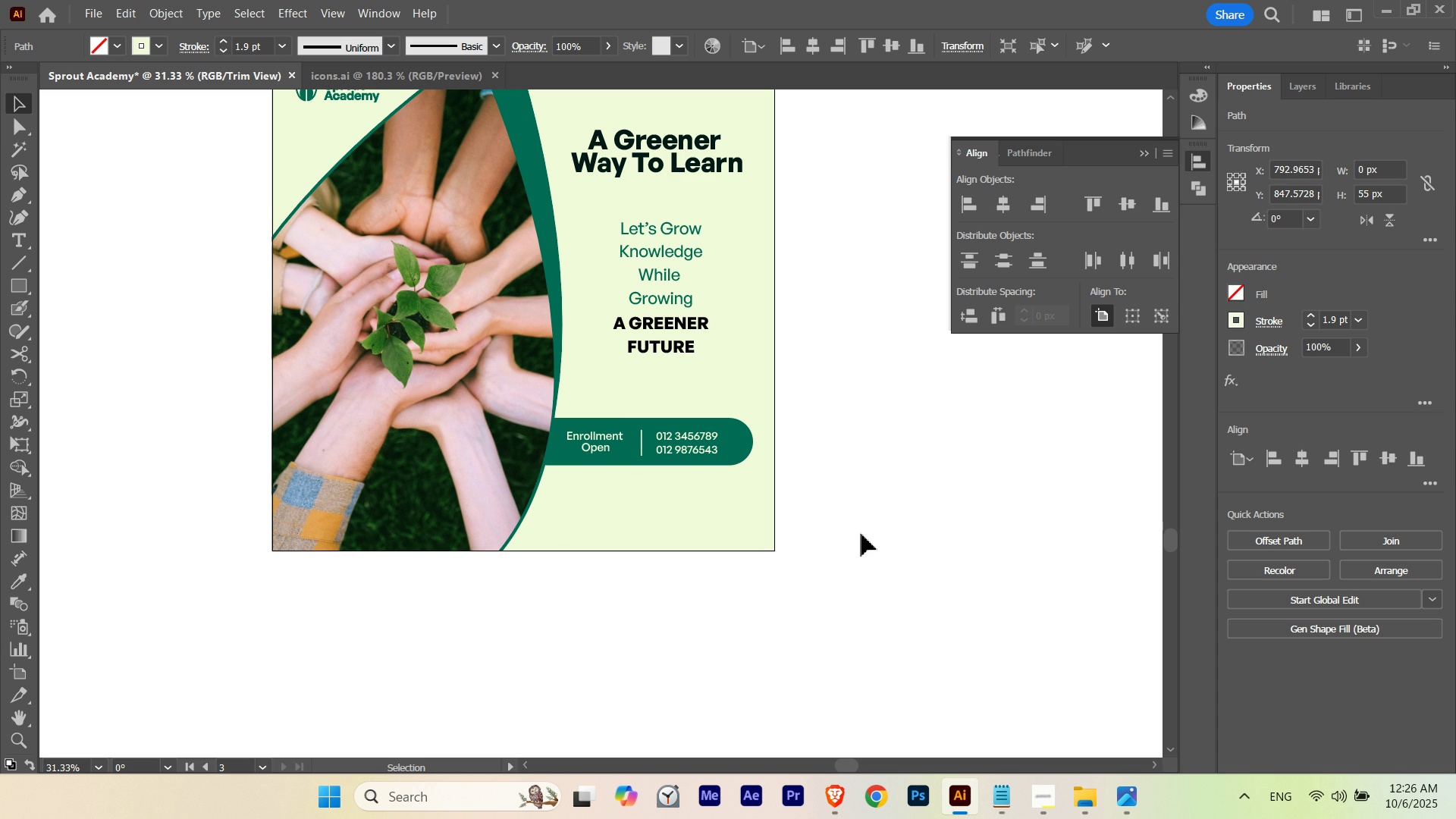 
key(ArrowLeft)
 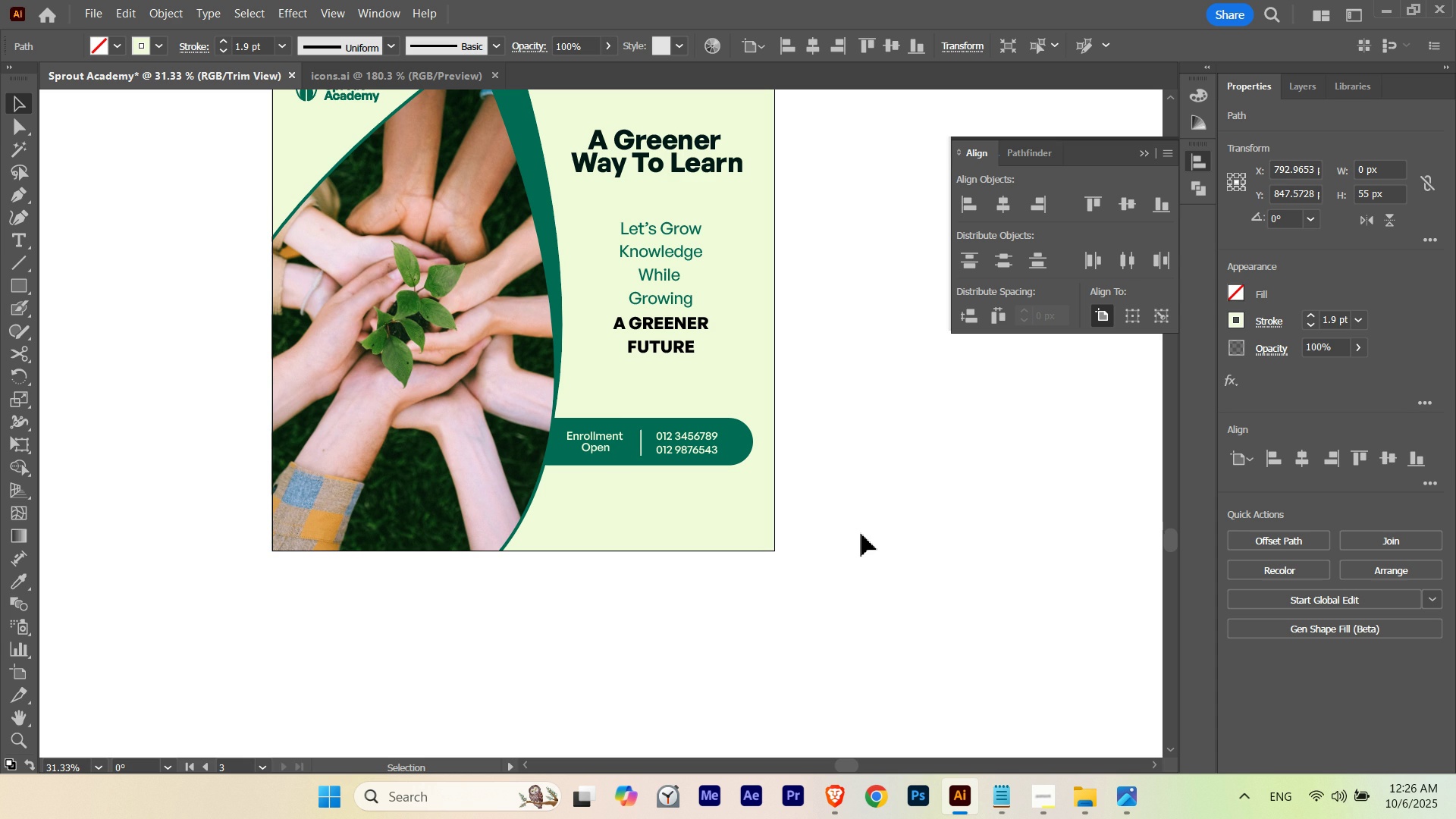 
key(ArrowLeft)
 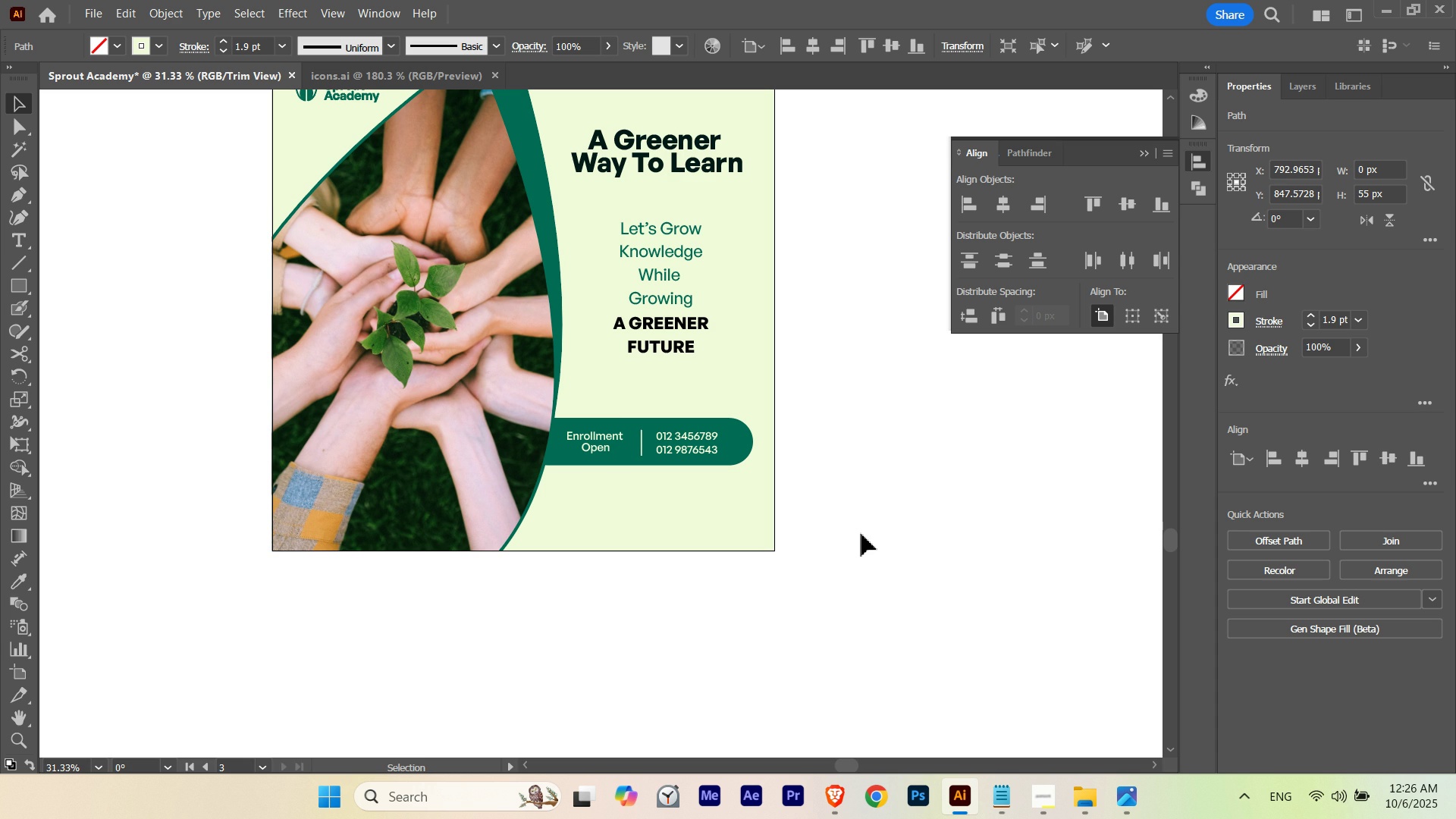 
key(ArrowRight)
 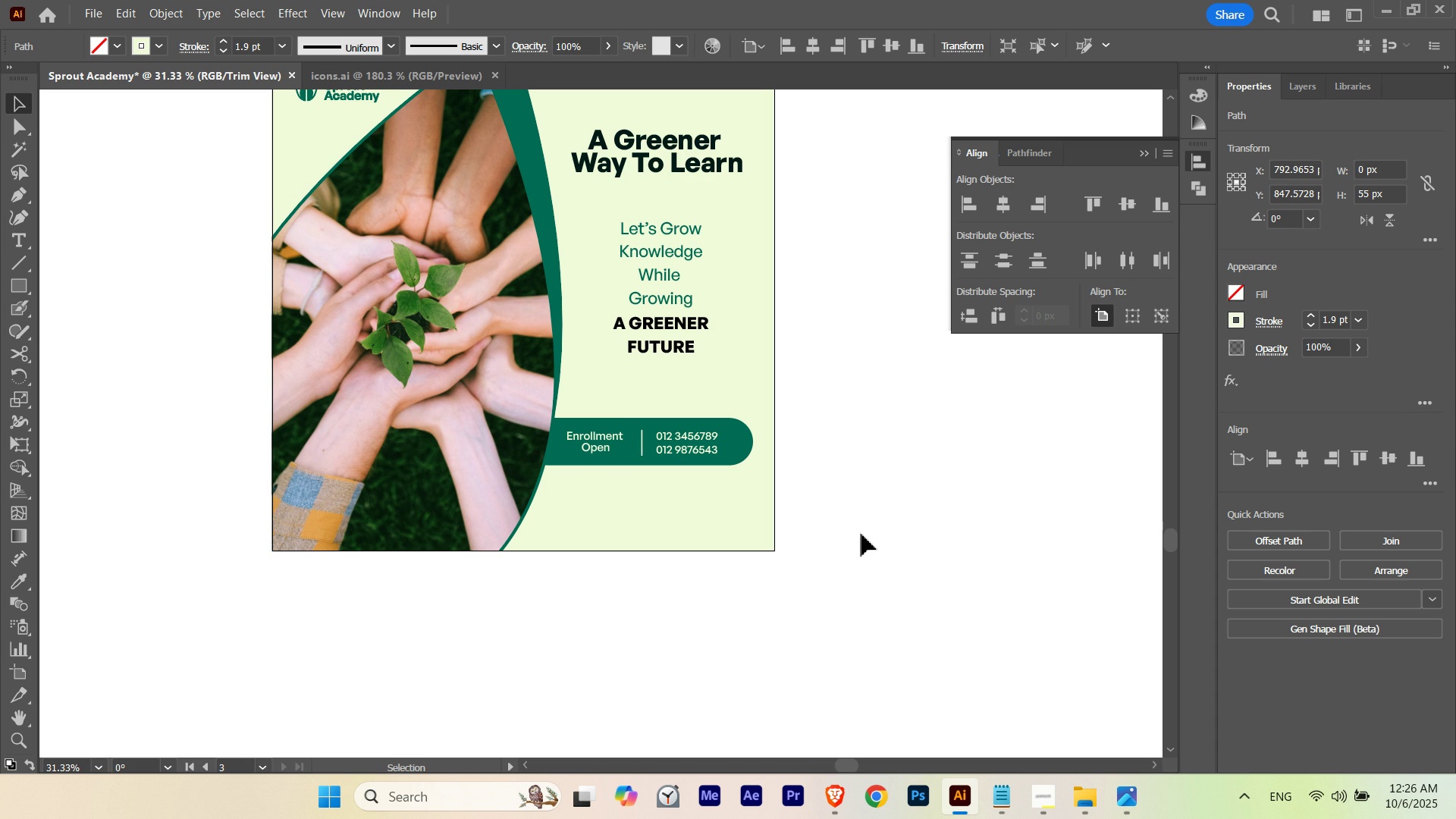 
key(ArrowRight)
 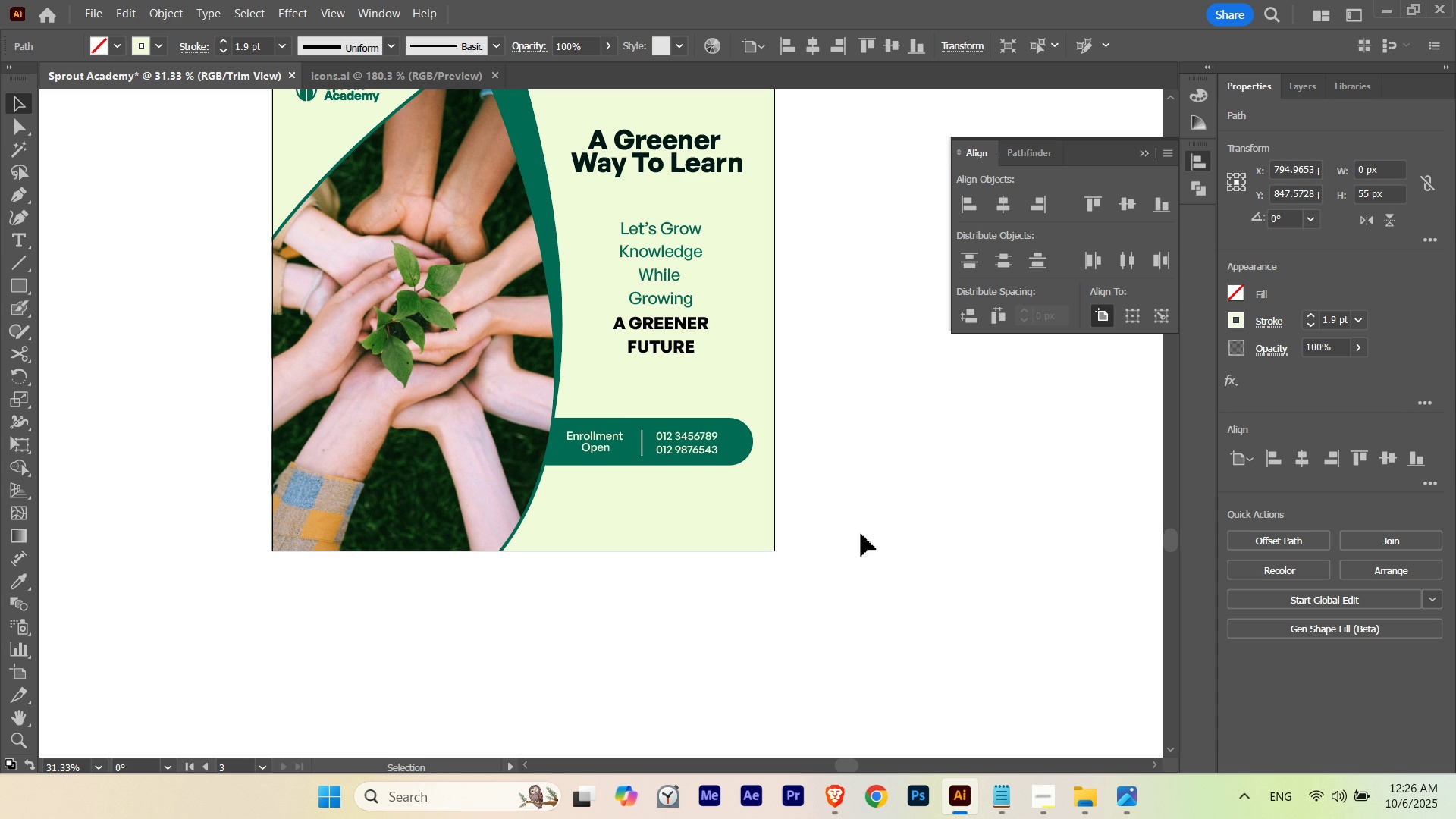 
key(ArrowLeft)
 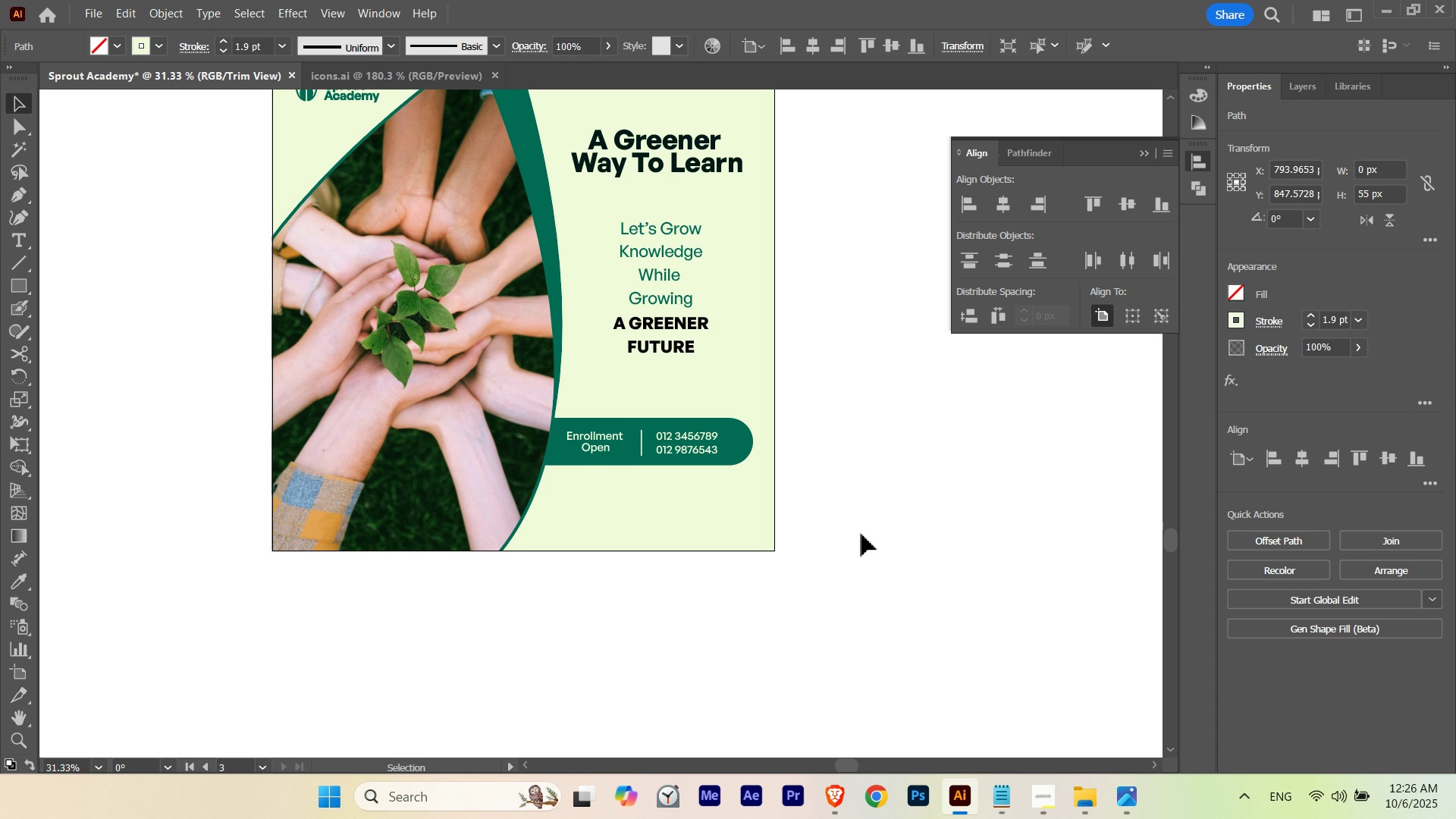 
key(ArrowRight)
 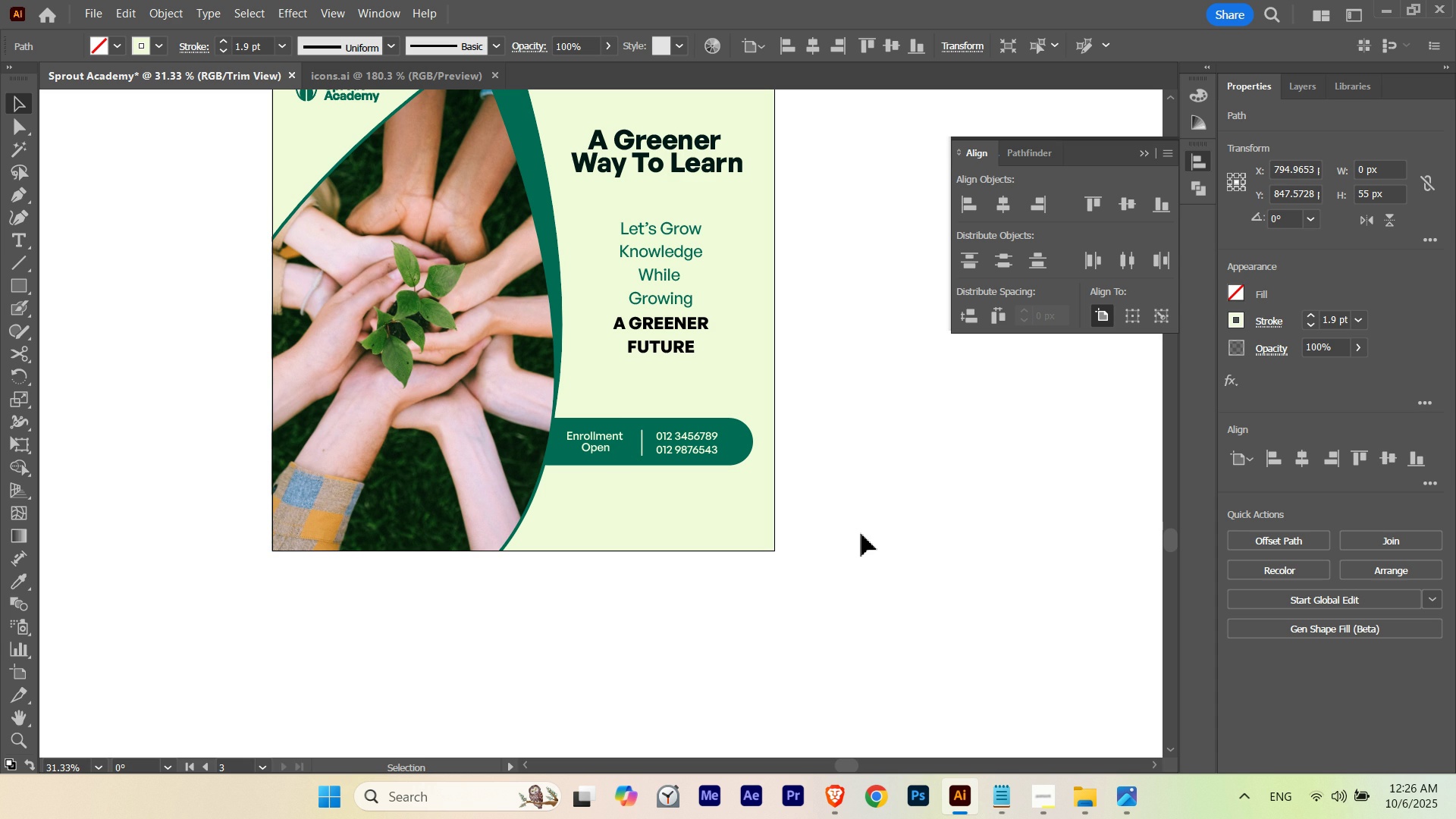 
key(ArrowDown)
 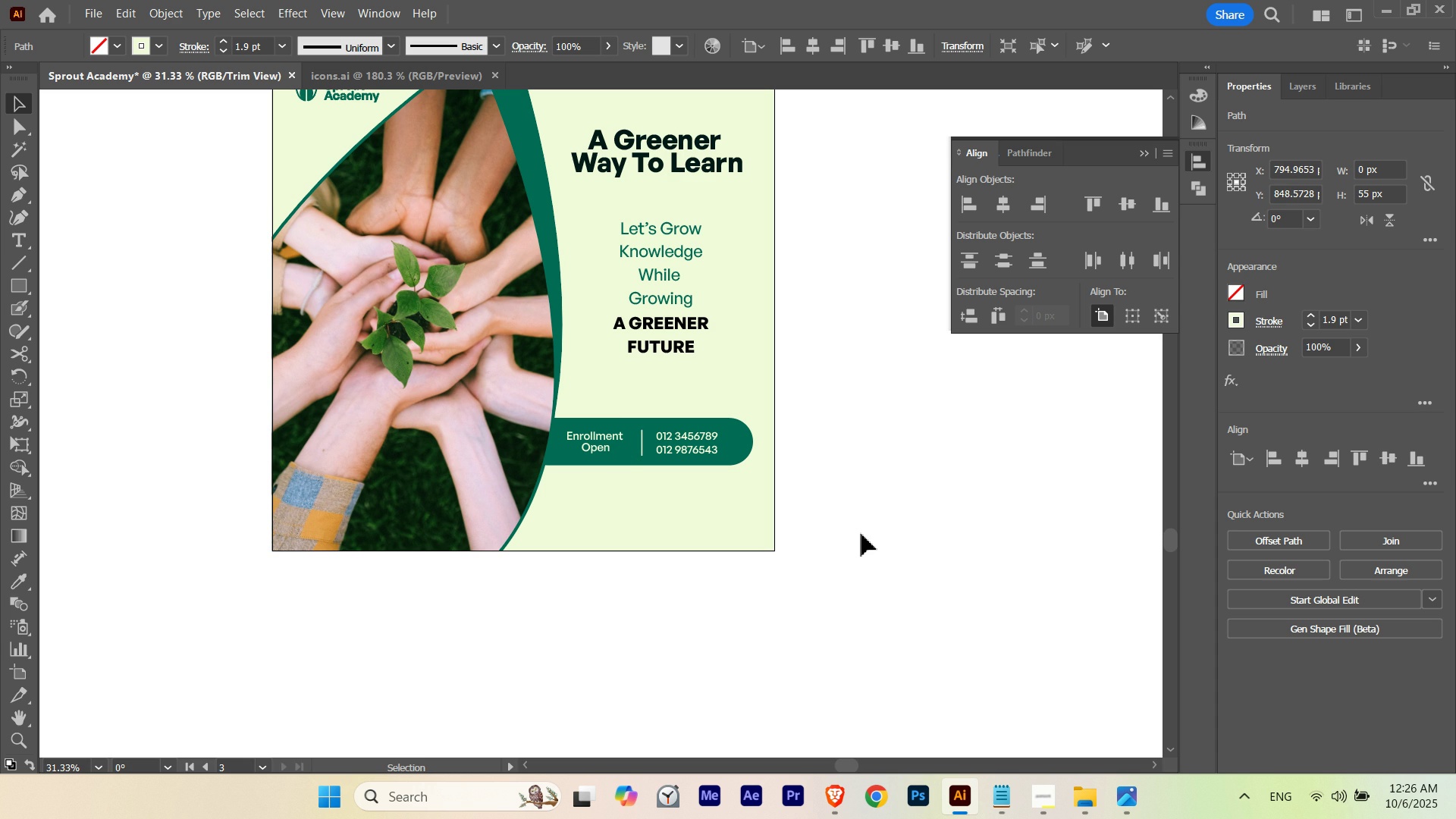 
key(ArrowUp)
 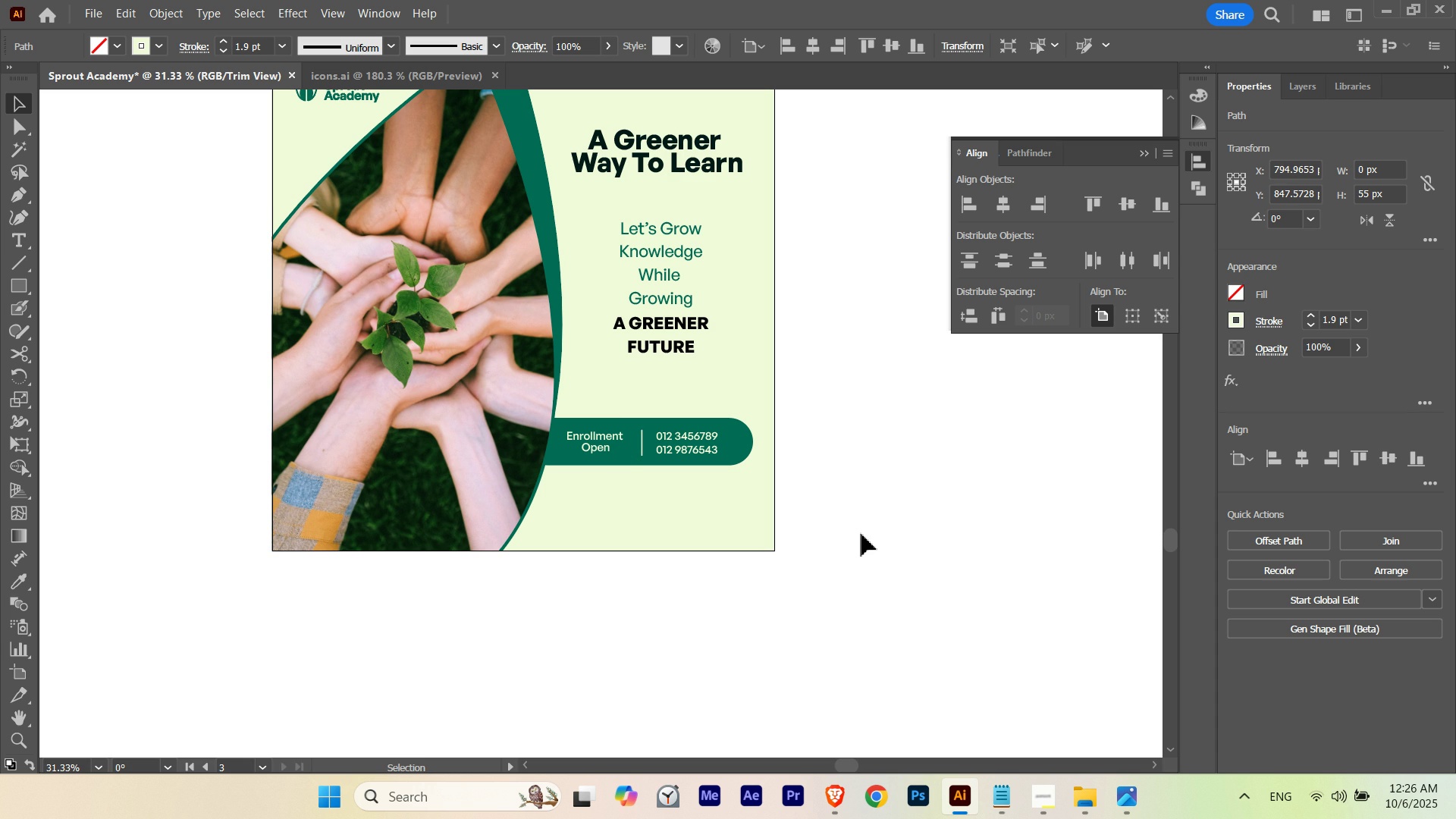 
key(ArrowDown)
 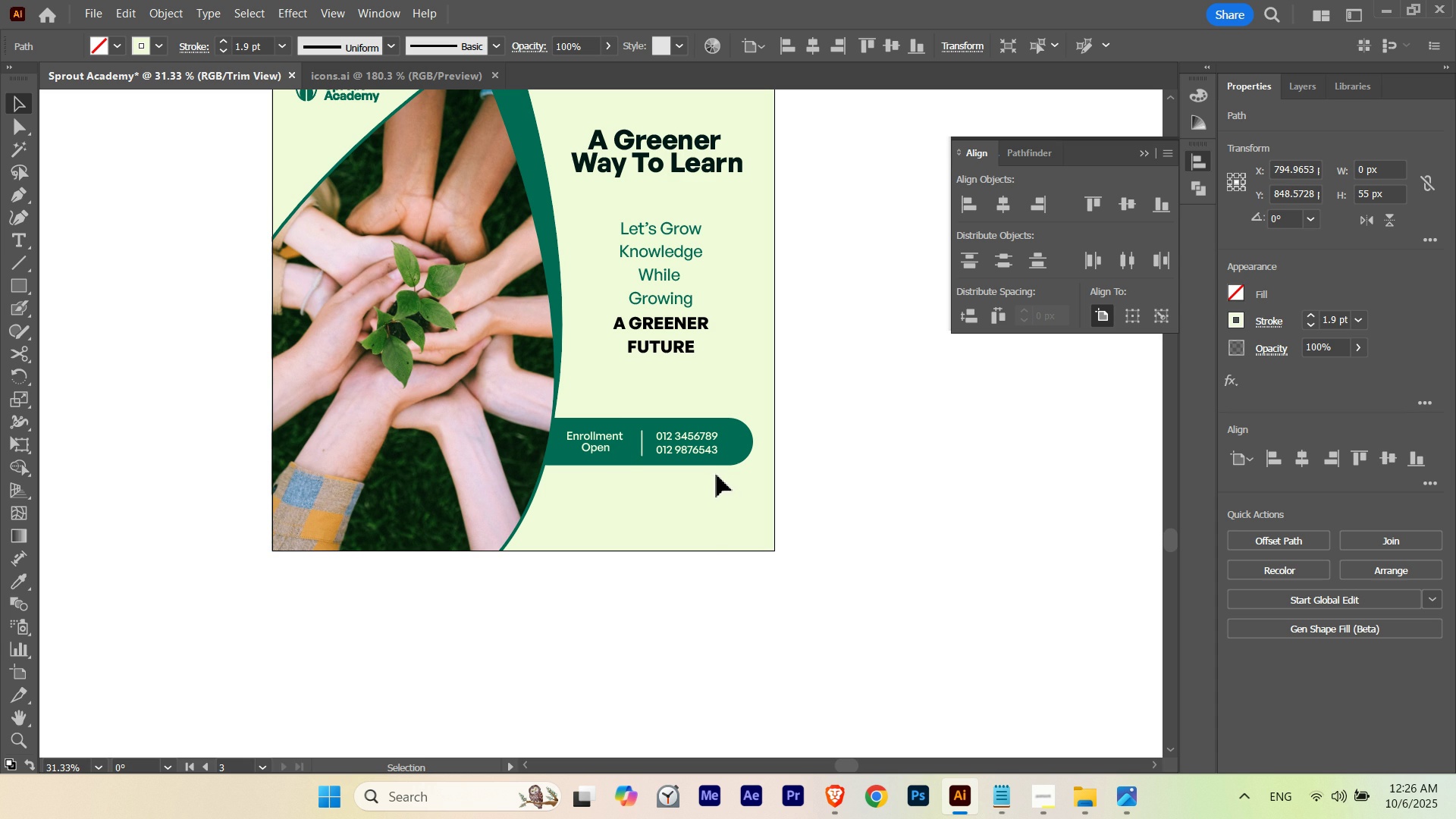 
left_click([711, 450])
 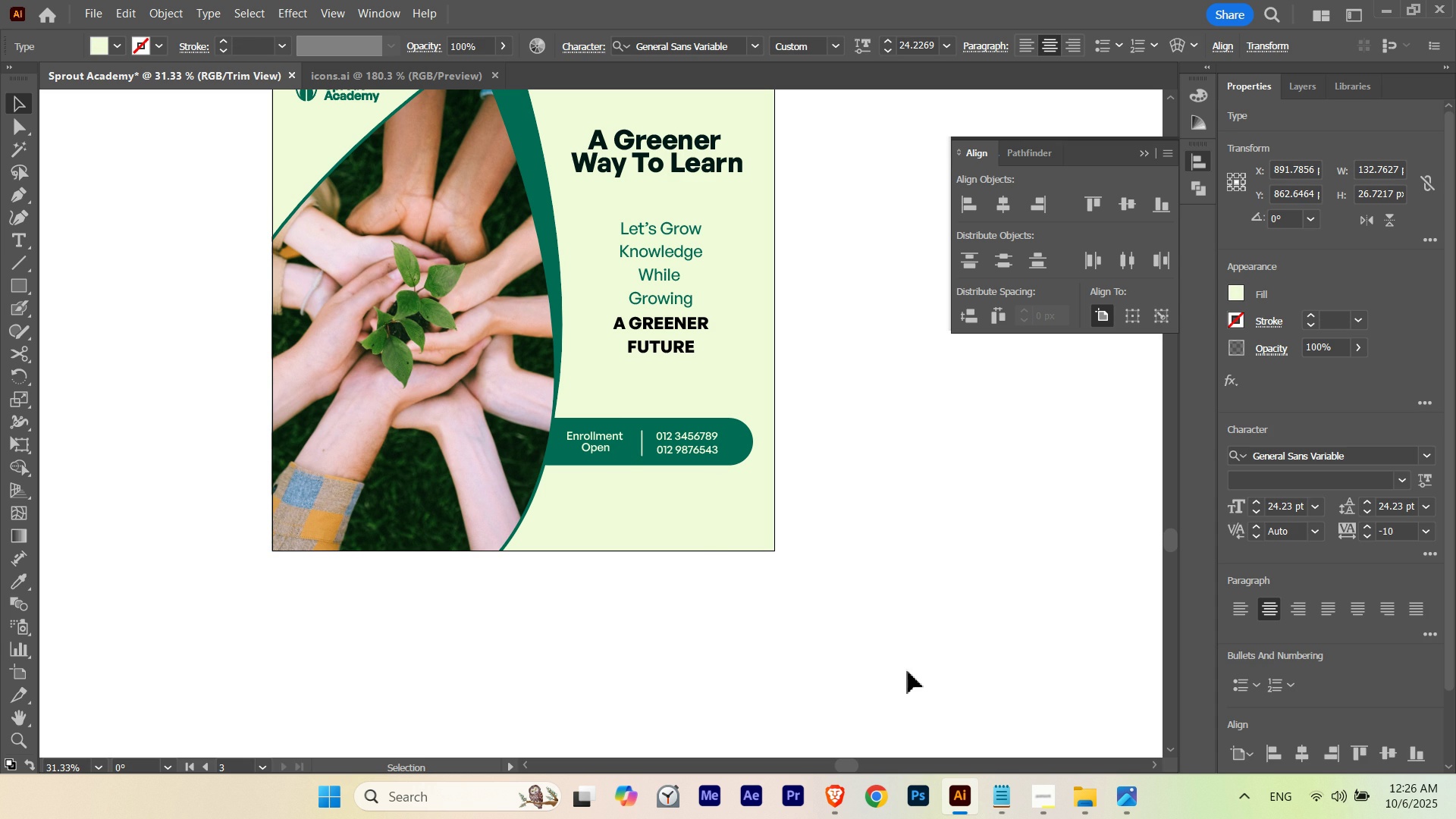 
key(ArrowRight)
 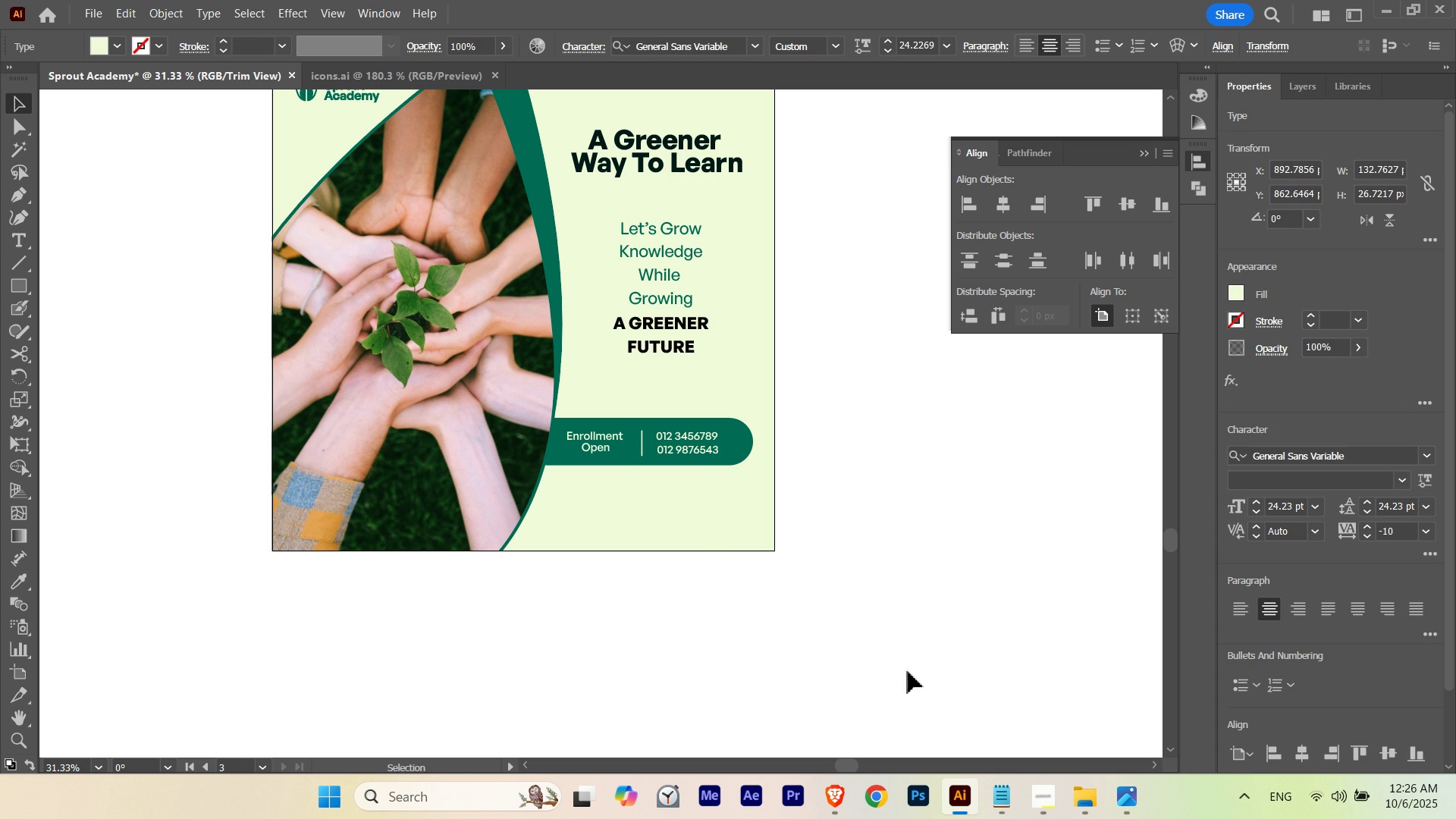 
key(ArrowRight)
 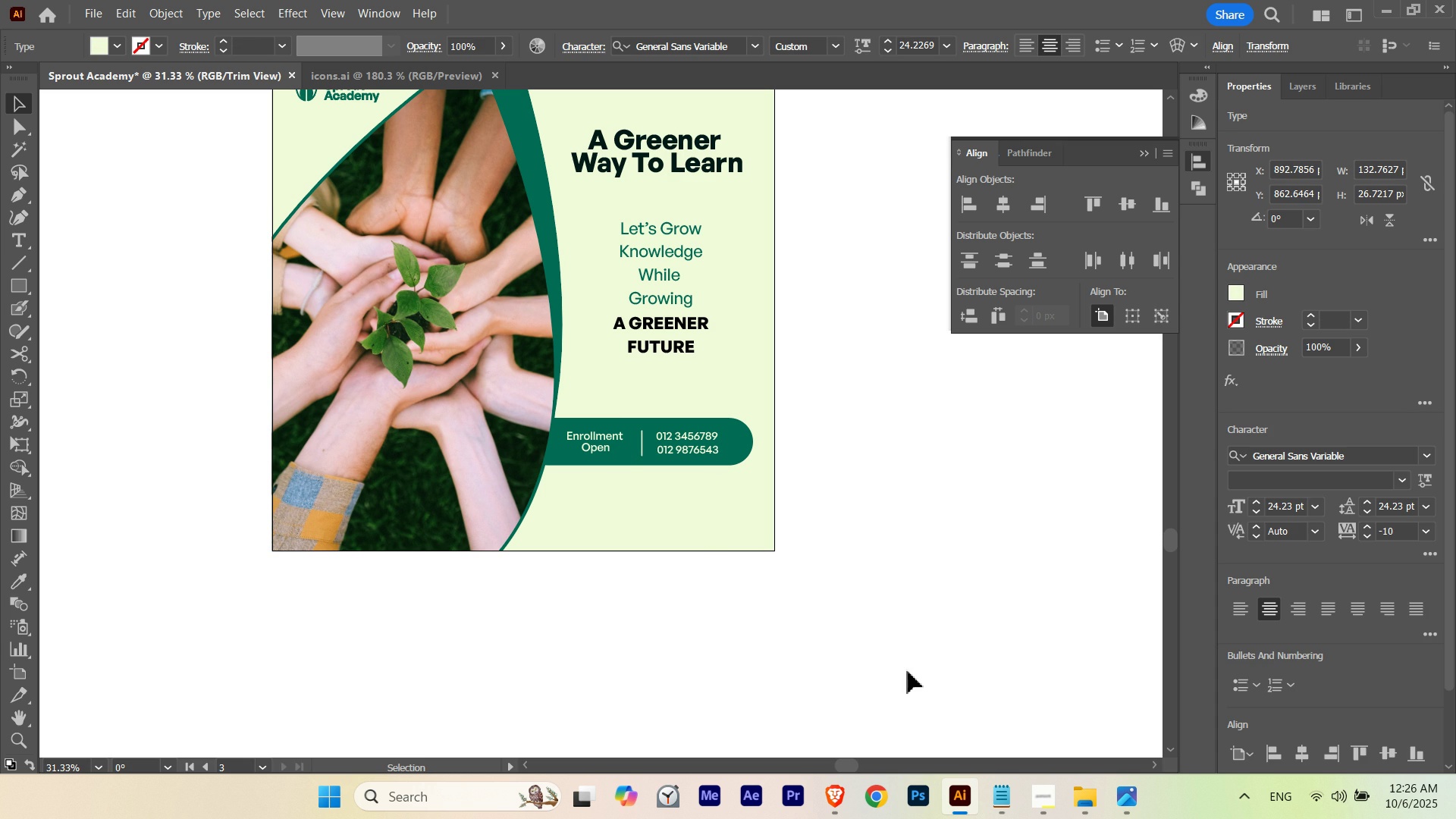 
key(ArrowRight)
 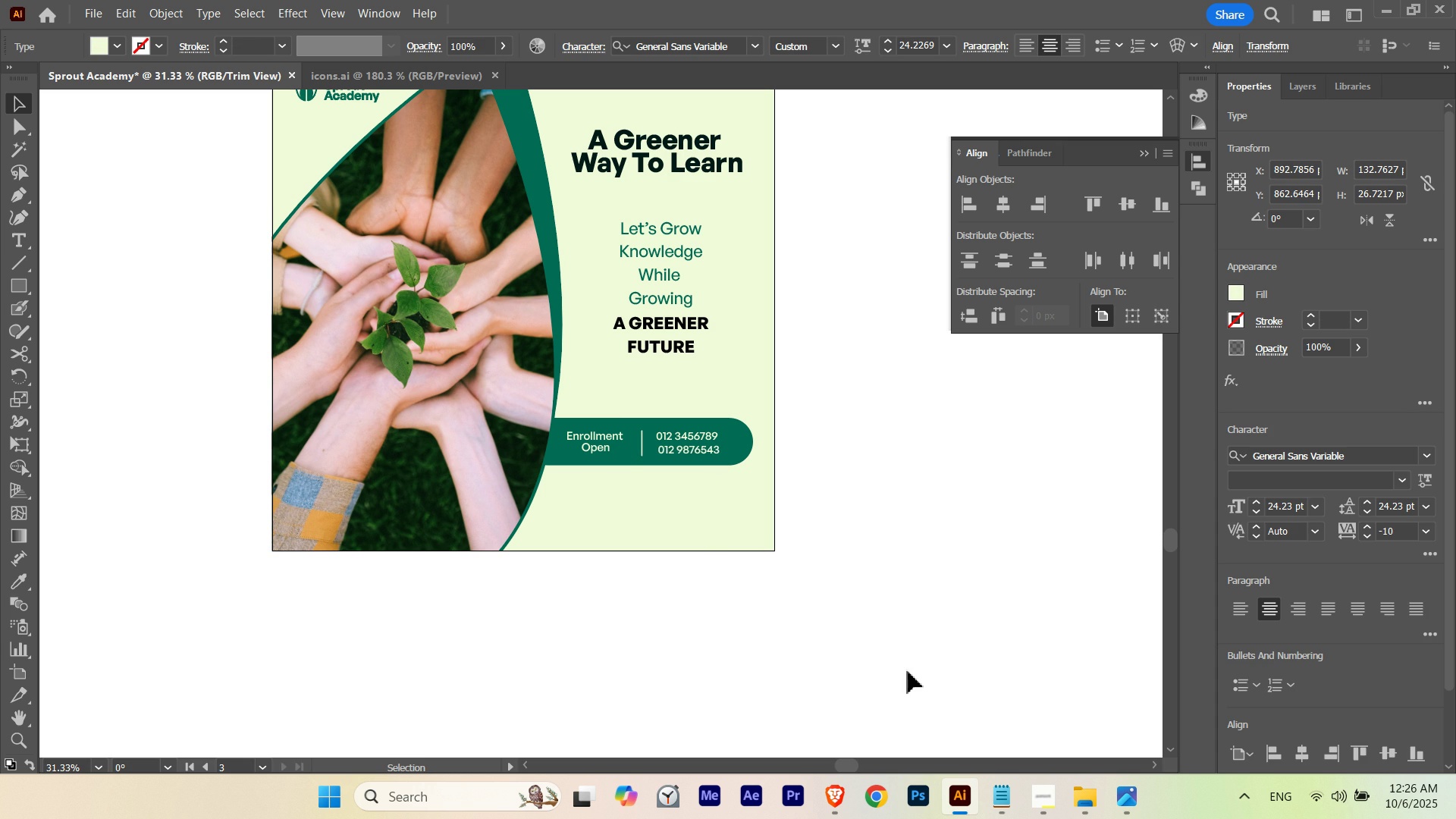 
key(ArrowRight)
 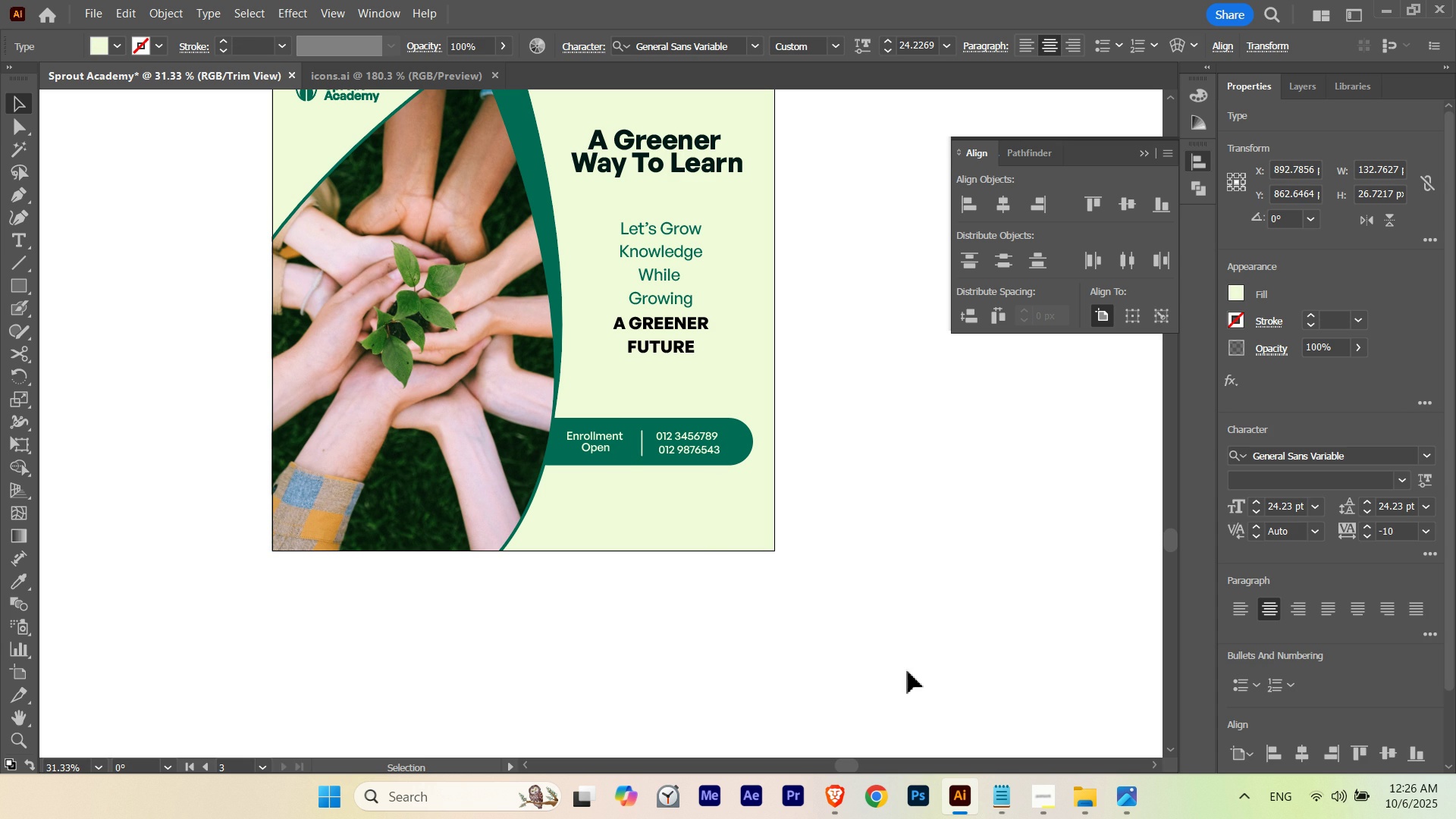 
key(ArrowRight)
 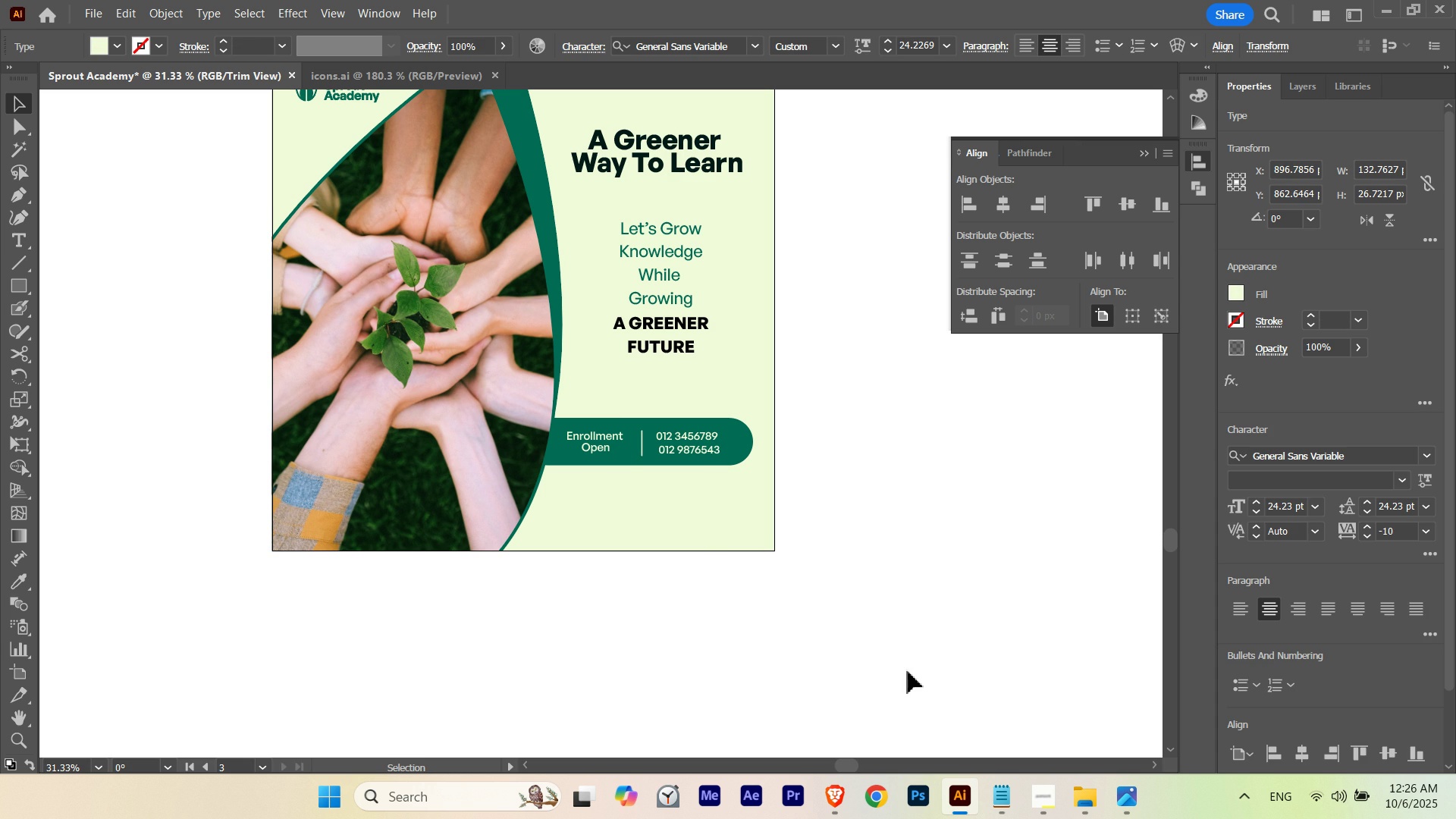 
key(Control+Z)
 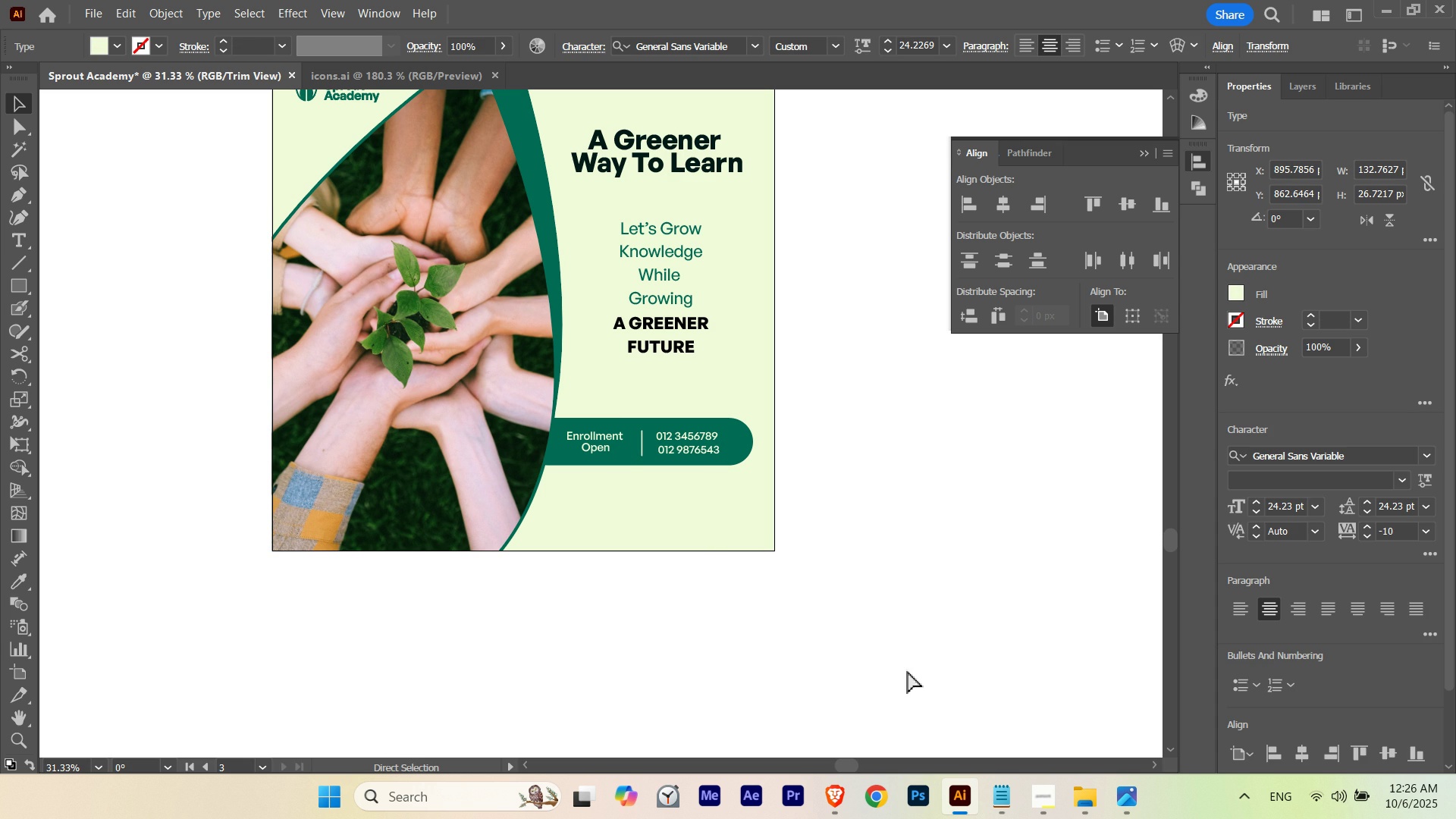 
key(Control+Z)
 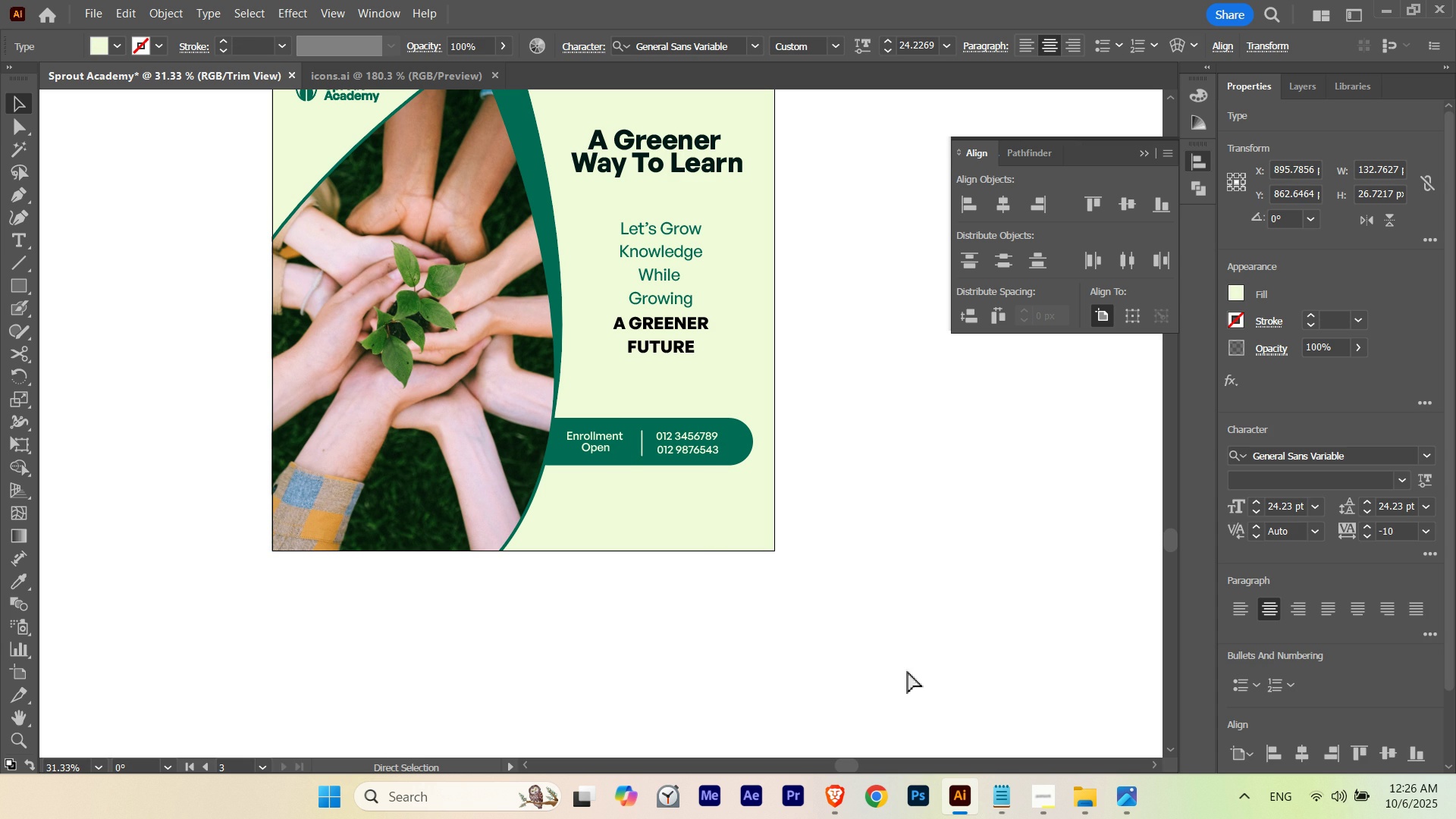 
key(Control+Z)
 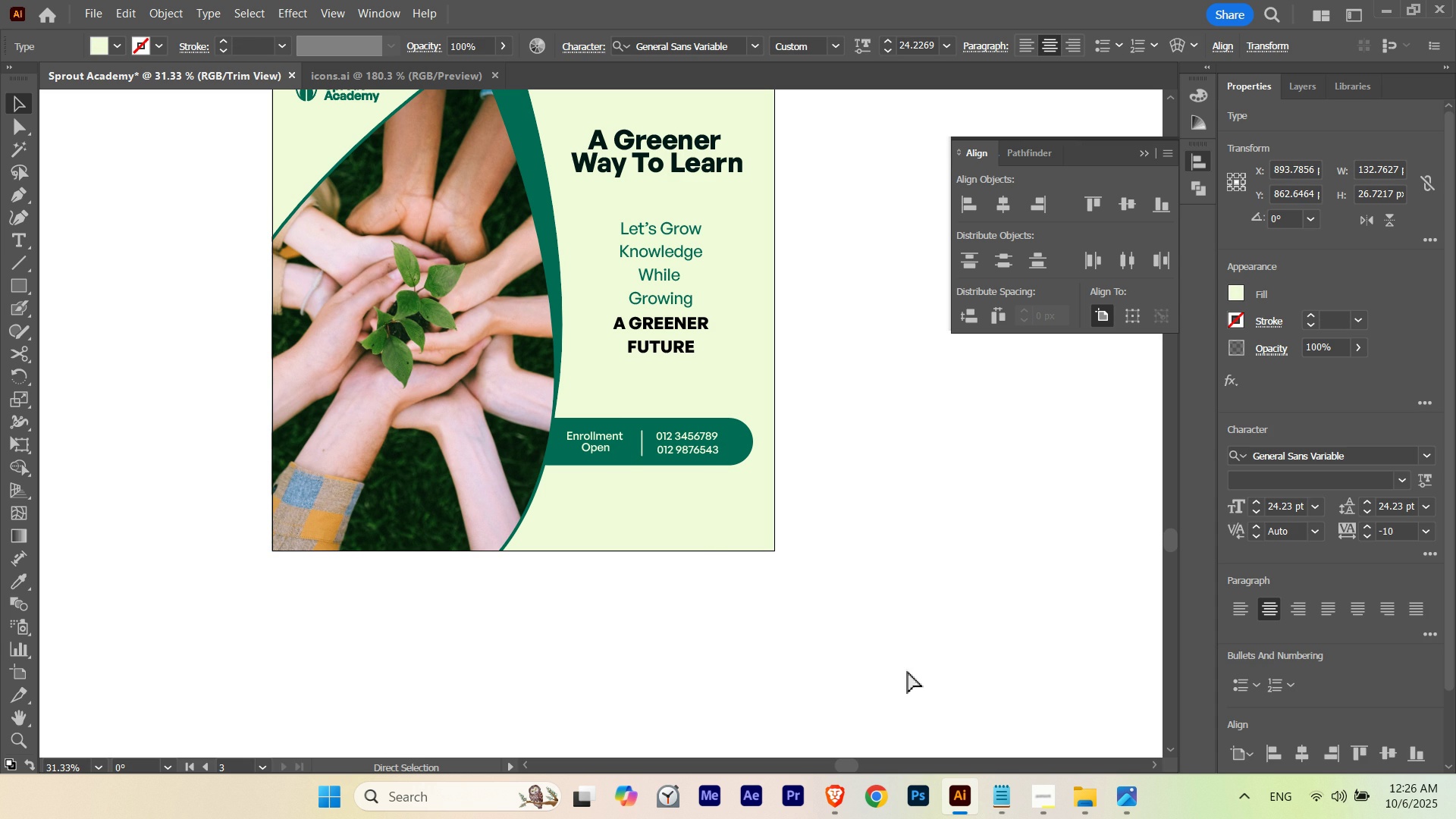 
key(Control+Z)
 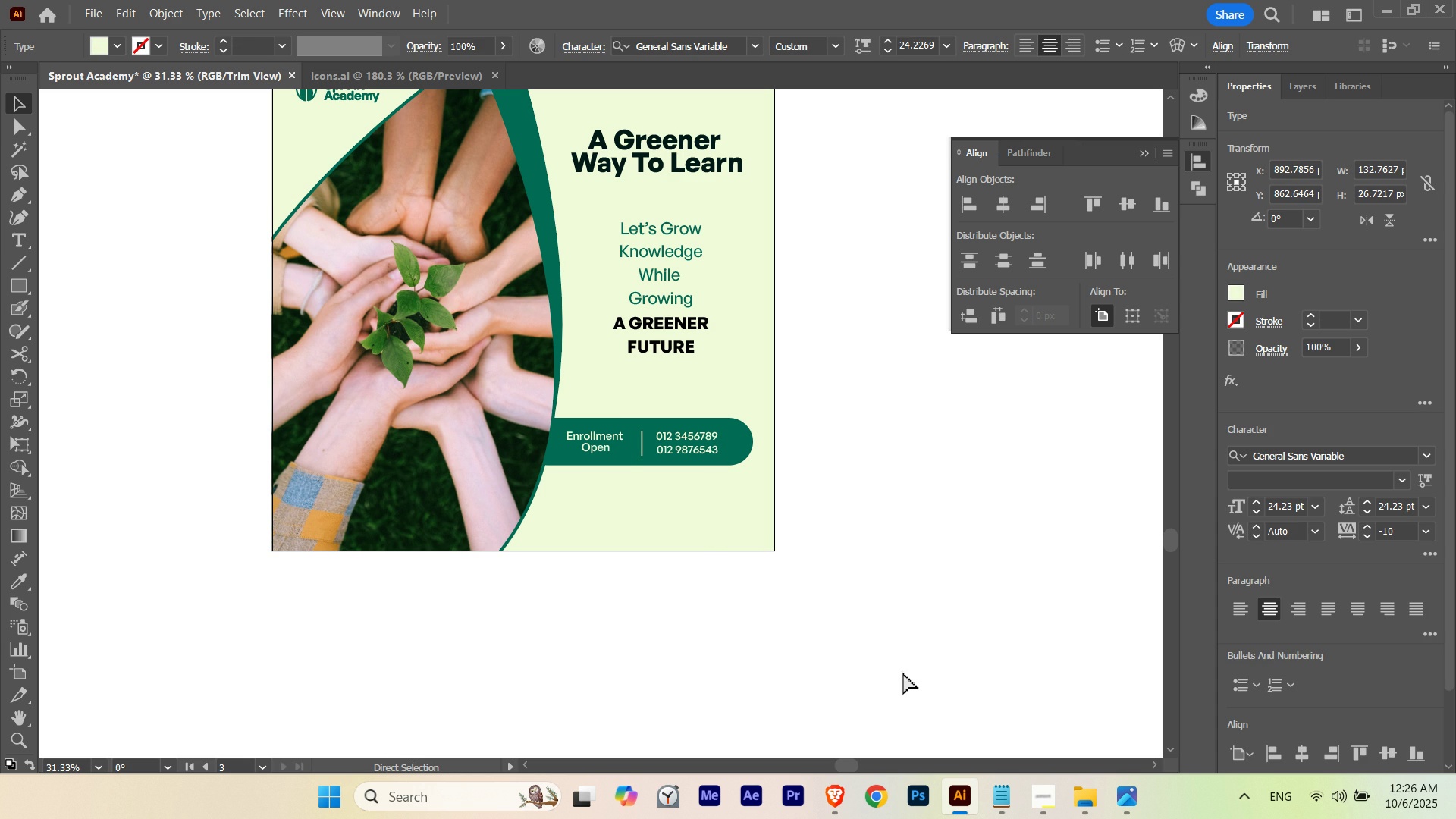 
key(Control+Z)
 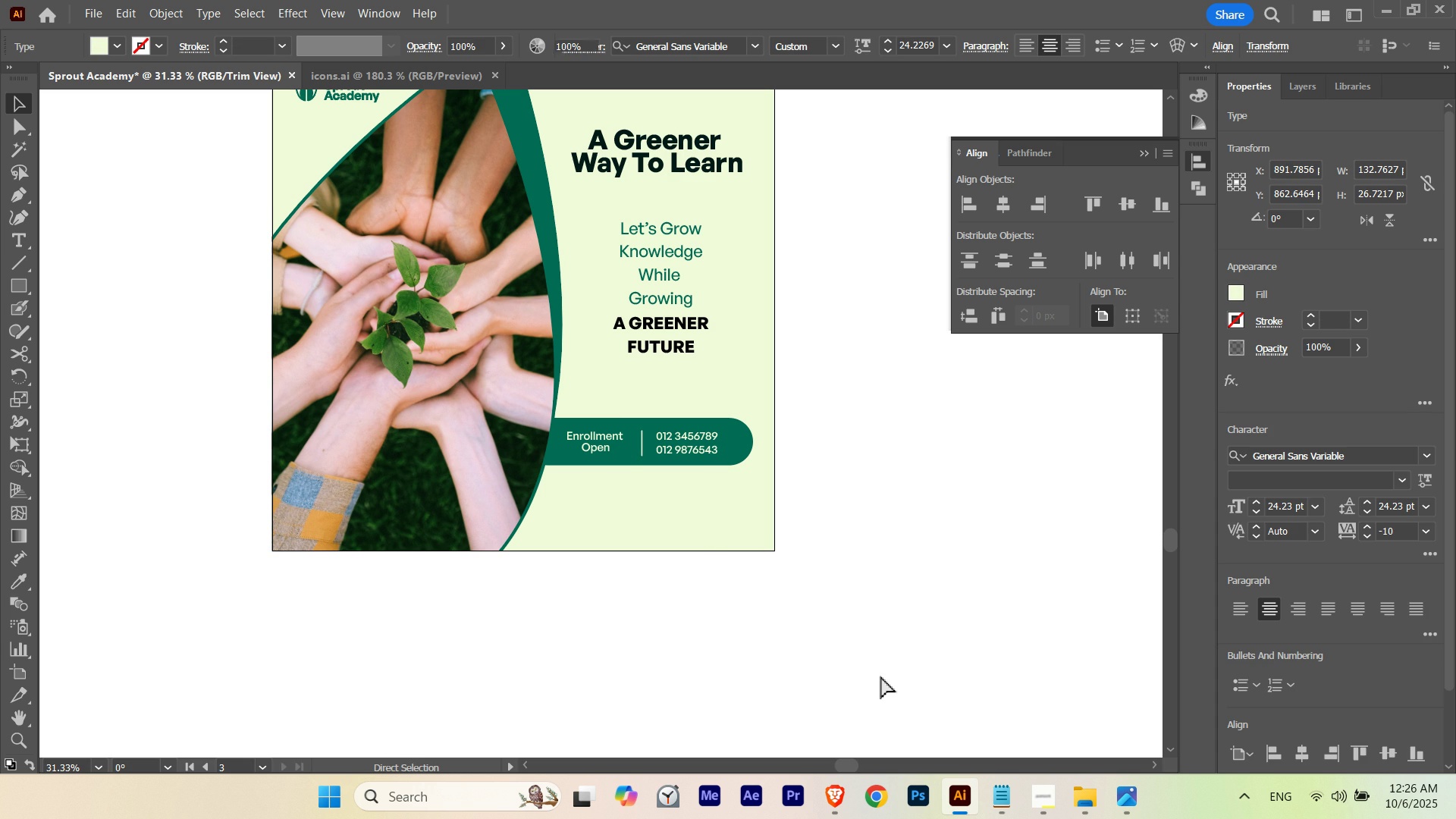 
key(Control+Z)
 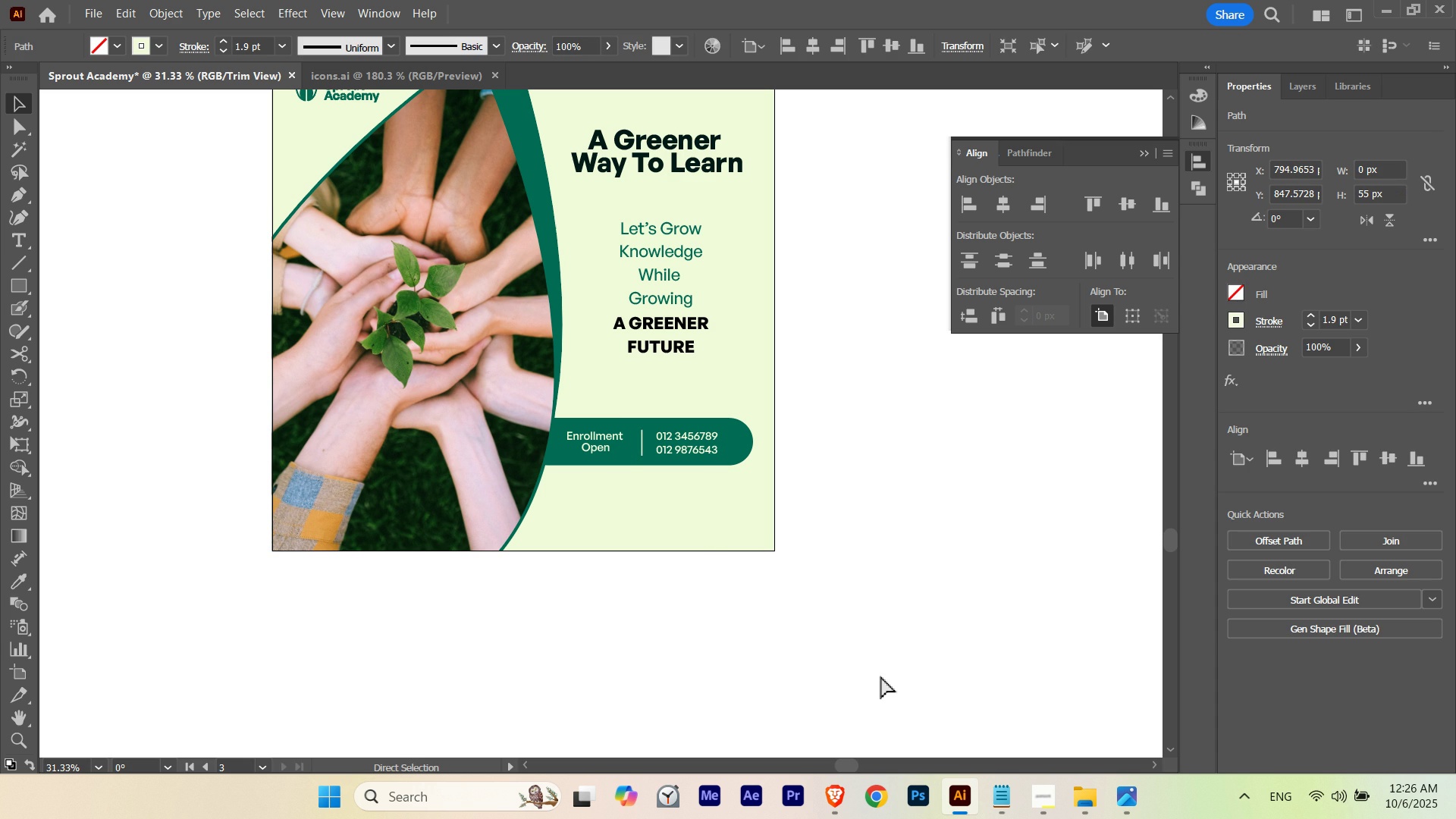 
key(Control+Shift+Z)
 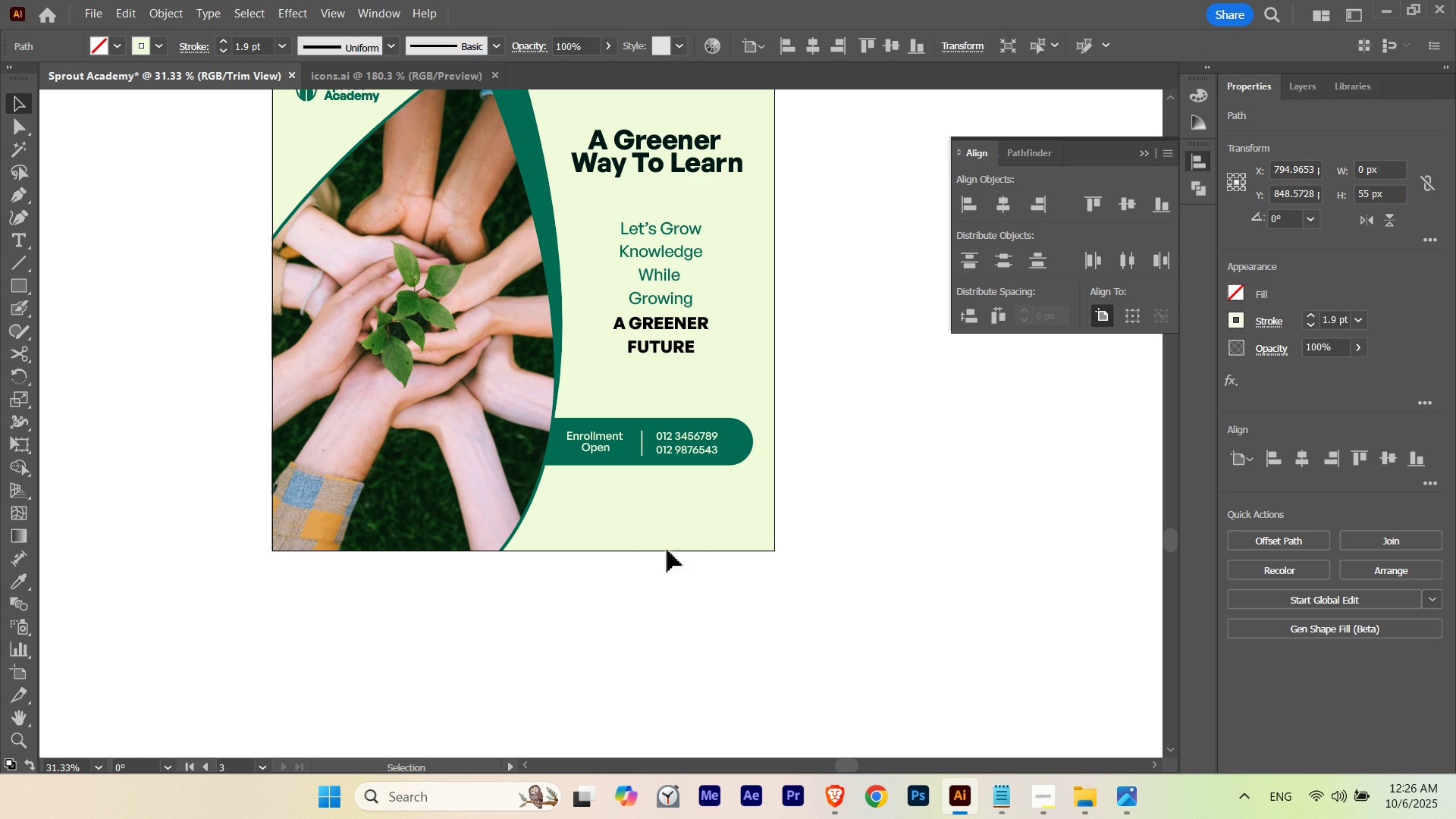 
hold_key(key=ControlLeft, duration=0.44)
 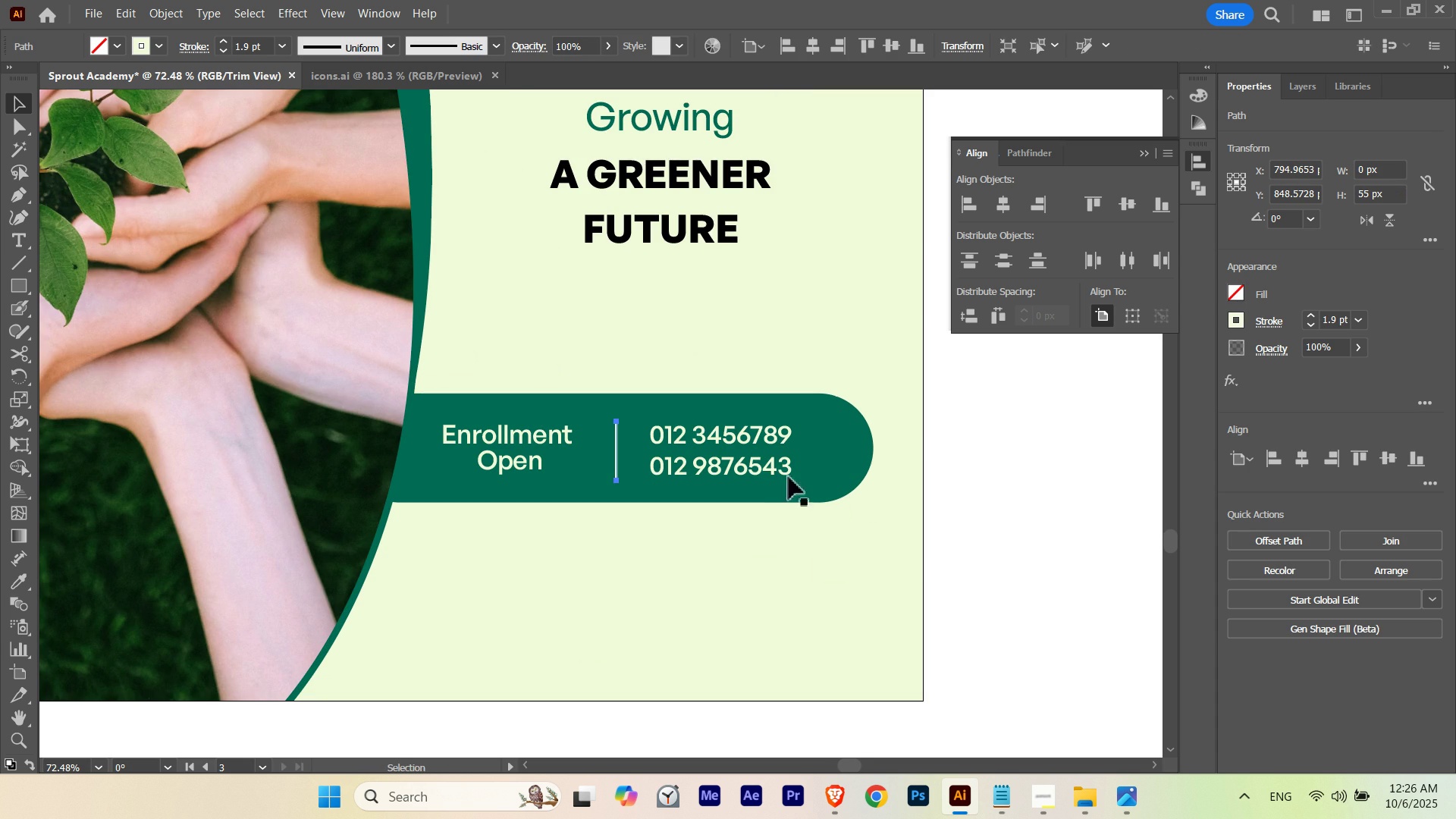 
hold_key(key=Space, duration=0.37)
 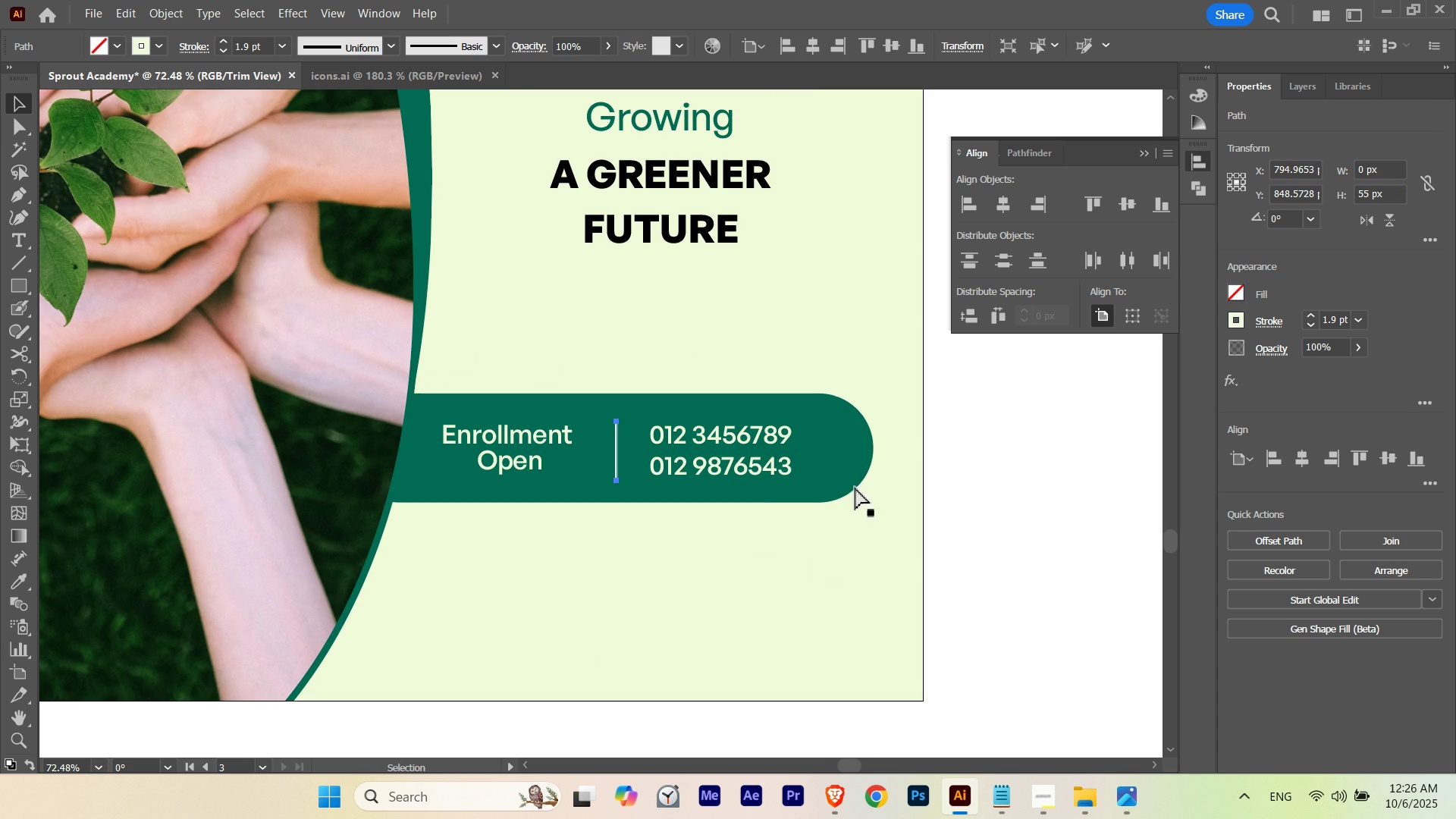 
key(Control+ControlLeft)
 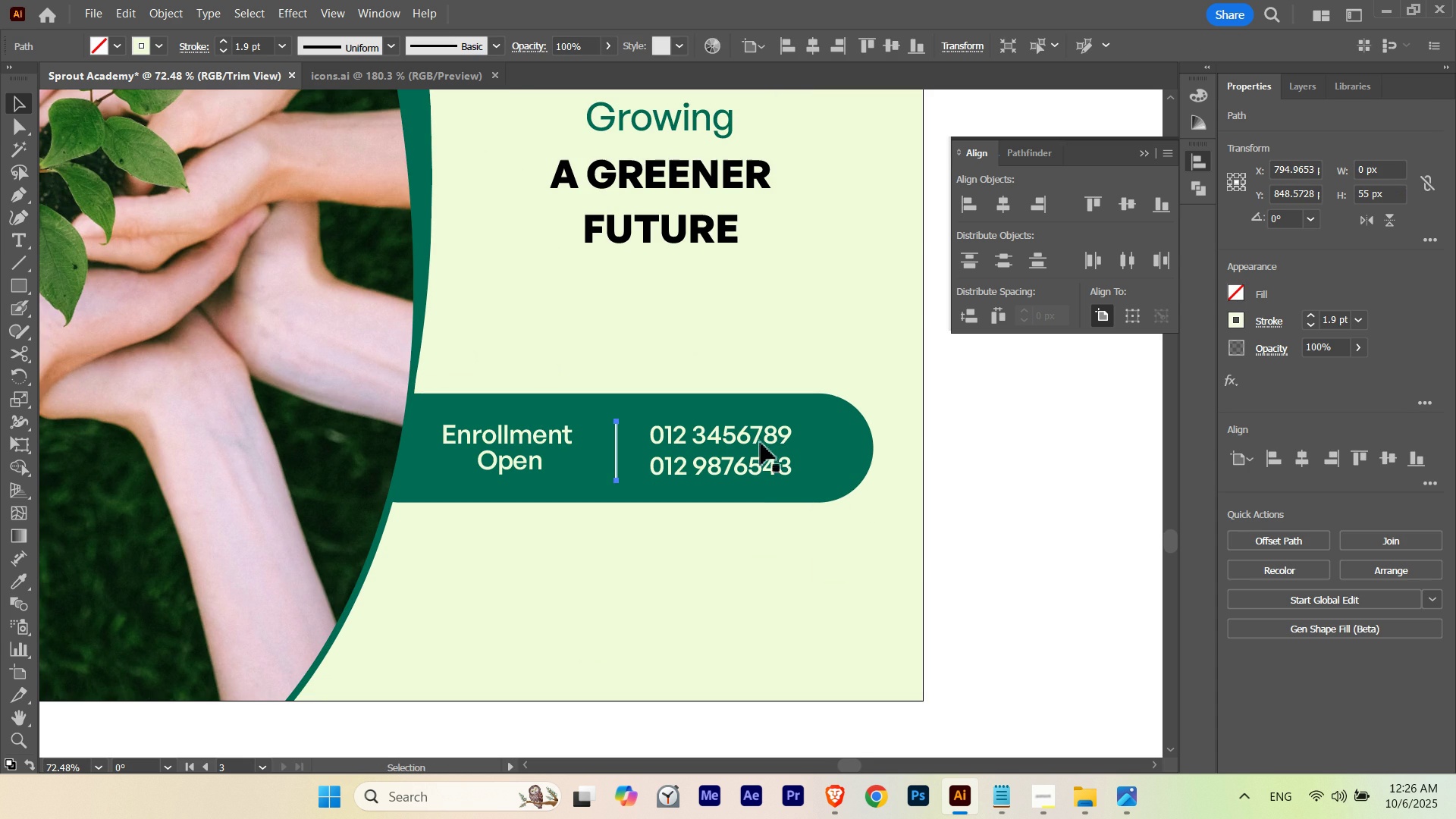 
key(Control+H)
 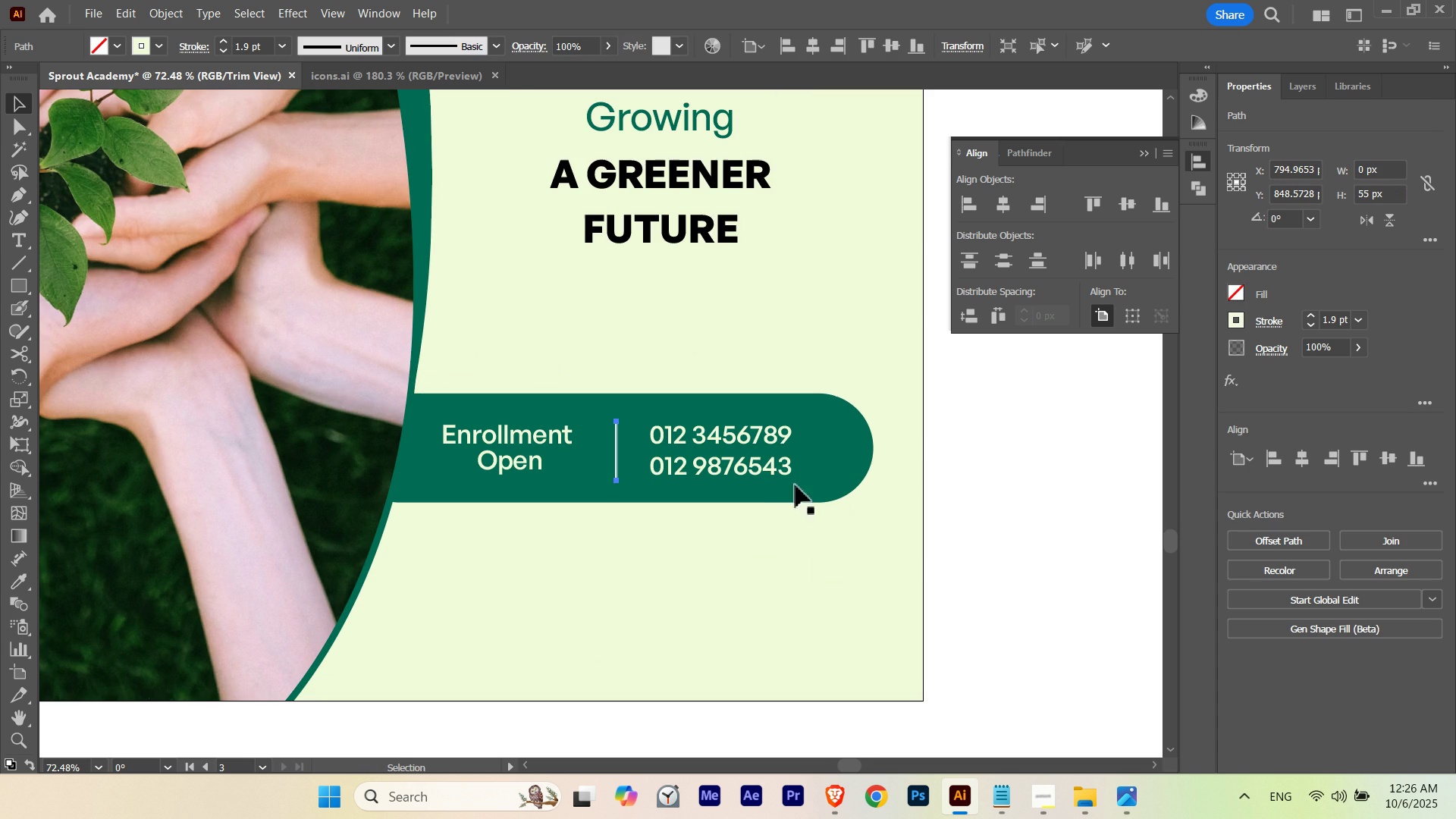 
key(Shift+ShiftLeft)
 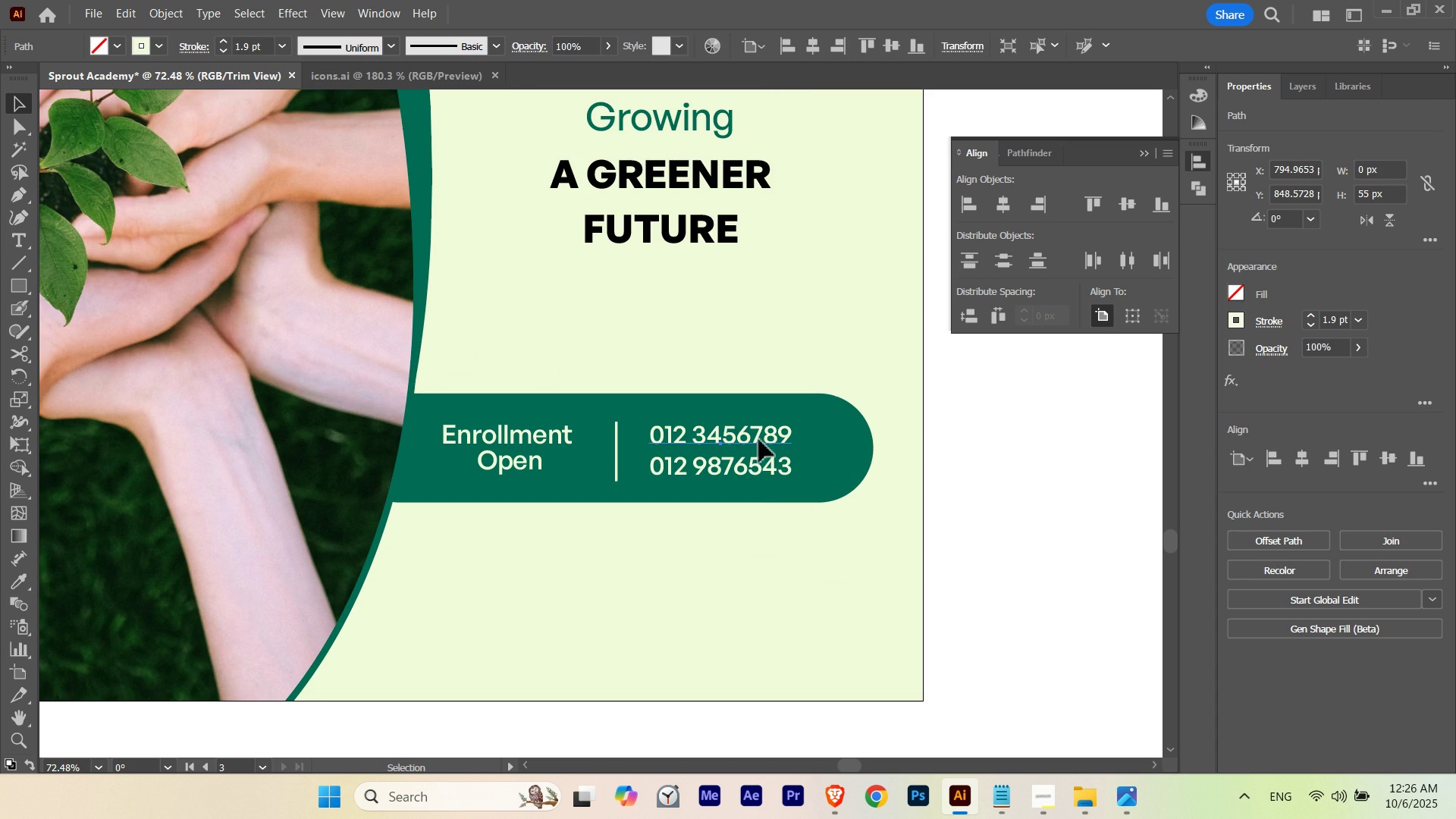 
left_click([759, 440])
 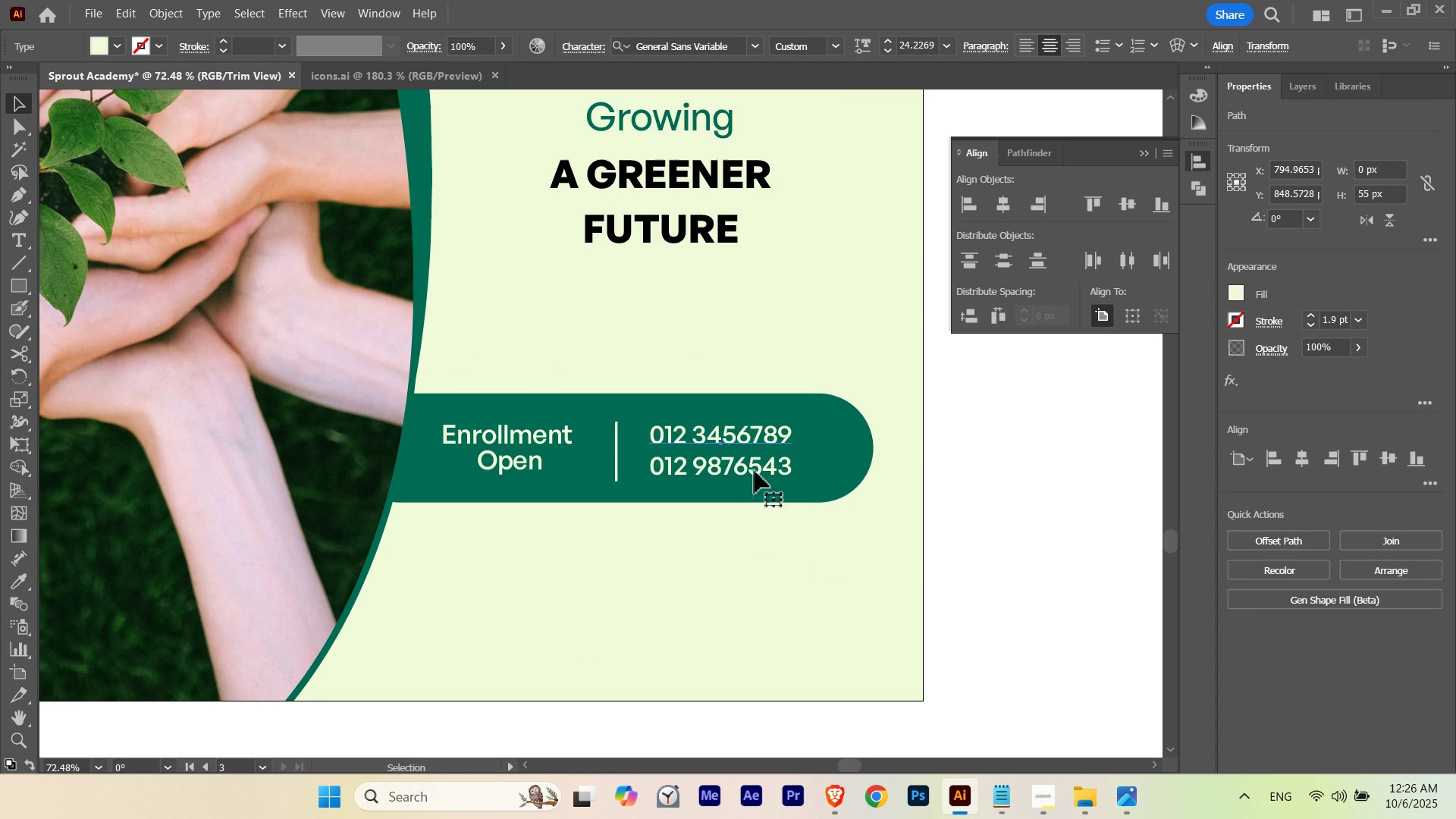 
hold_key(key=ShiftLeft, duration=0.47)
 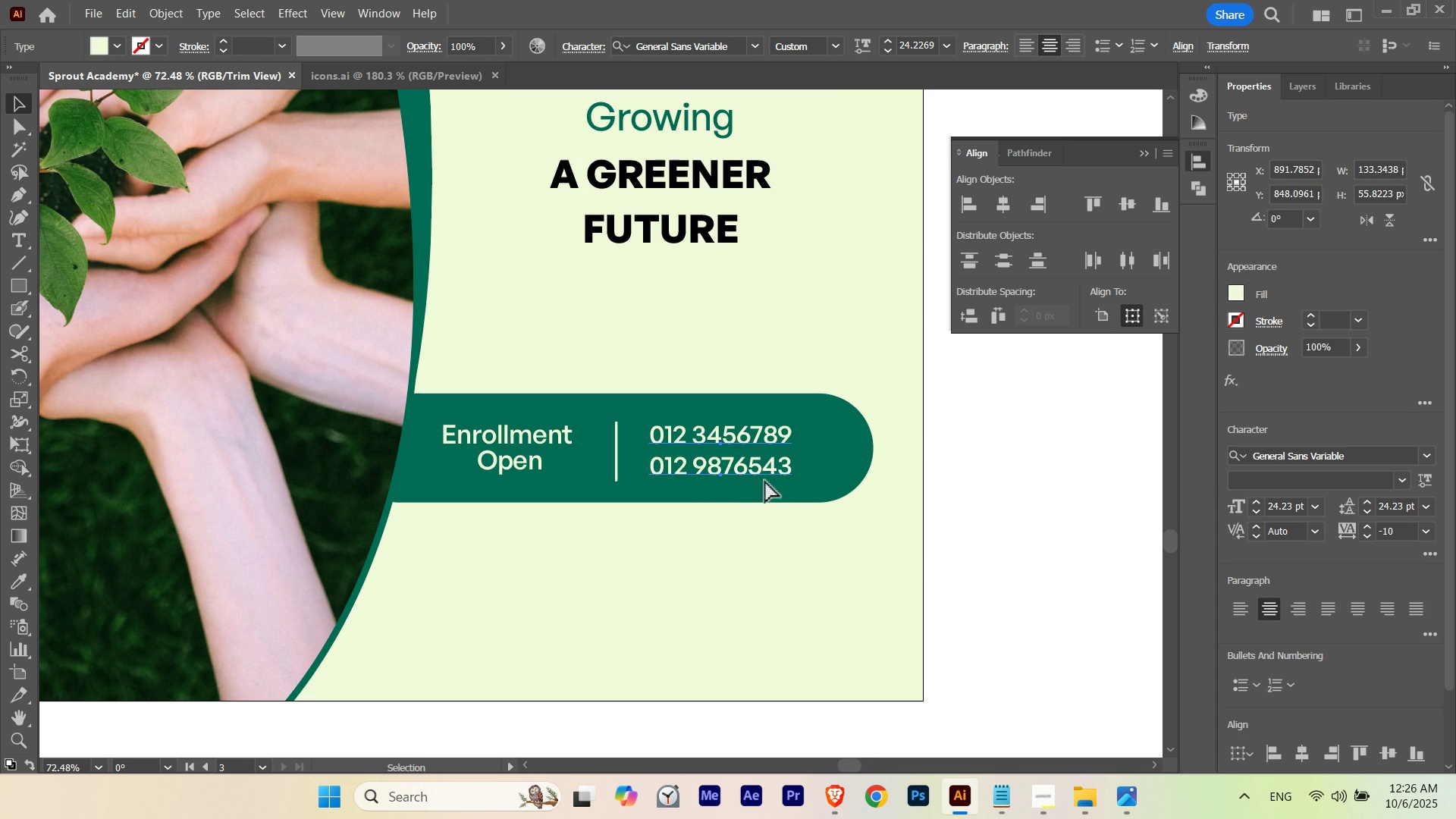 
key(Control+ControlLeft)
 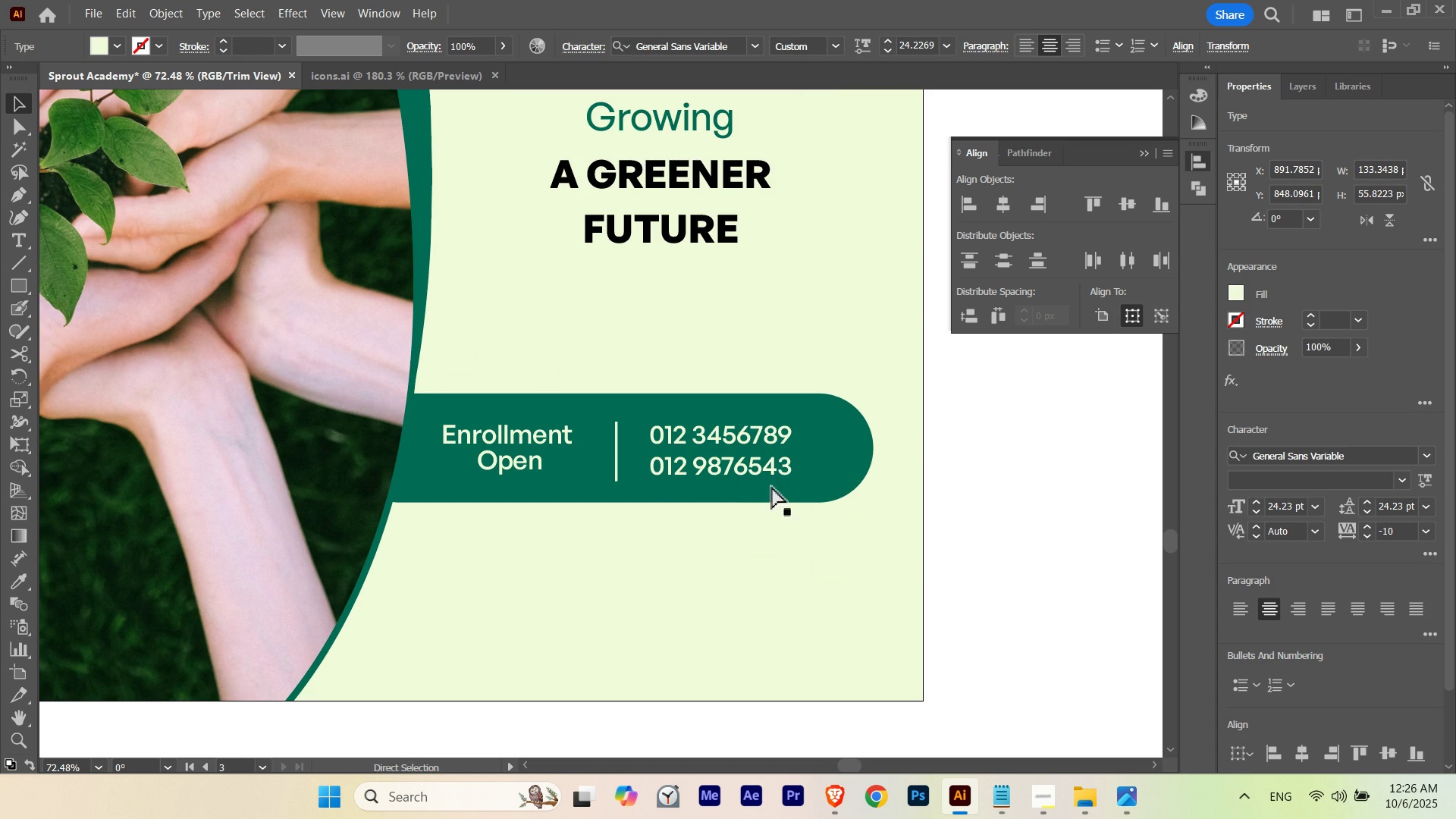 
key(Control+H)
 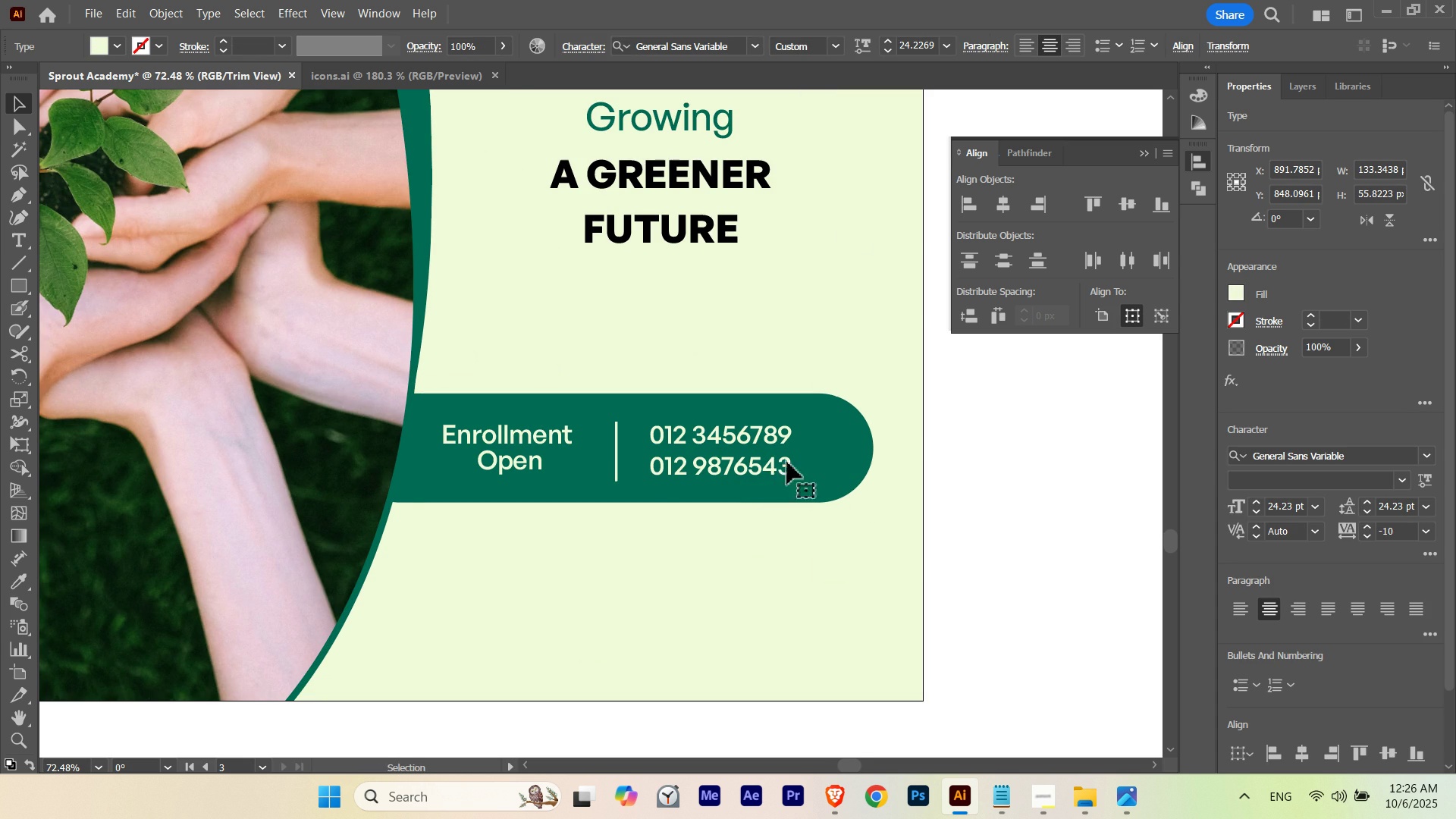 
hold_key(key=ControlLeft, duration=0.96)
 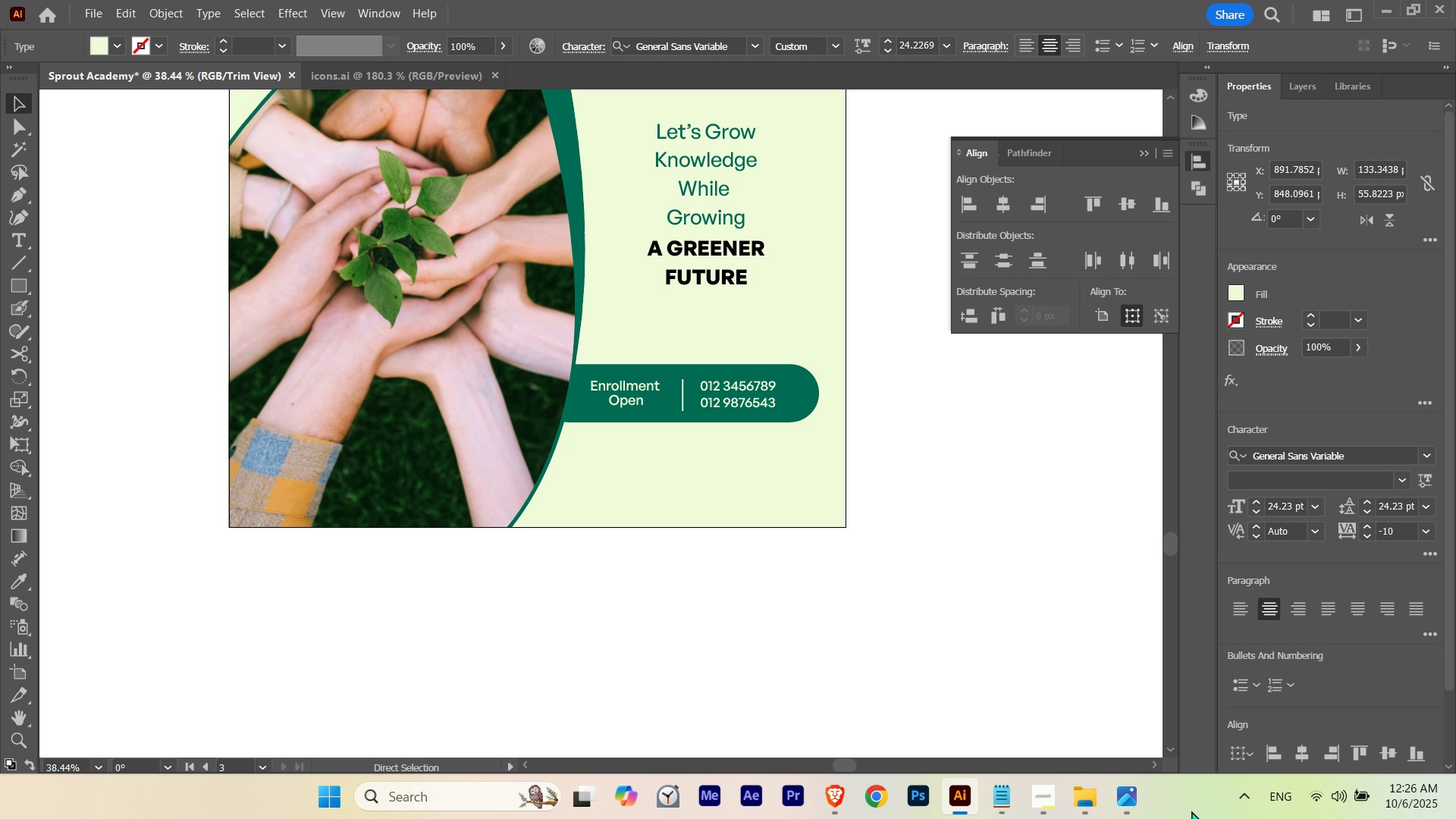 
hold_key(key=Space, duration=0.89)
 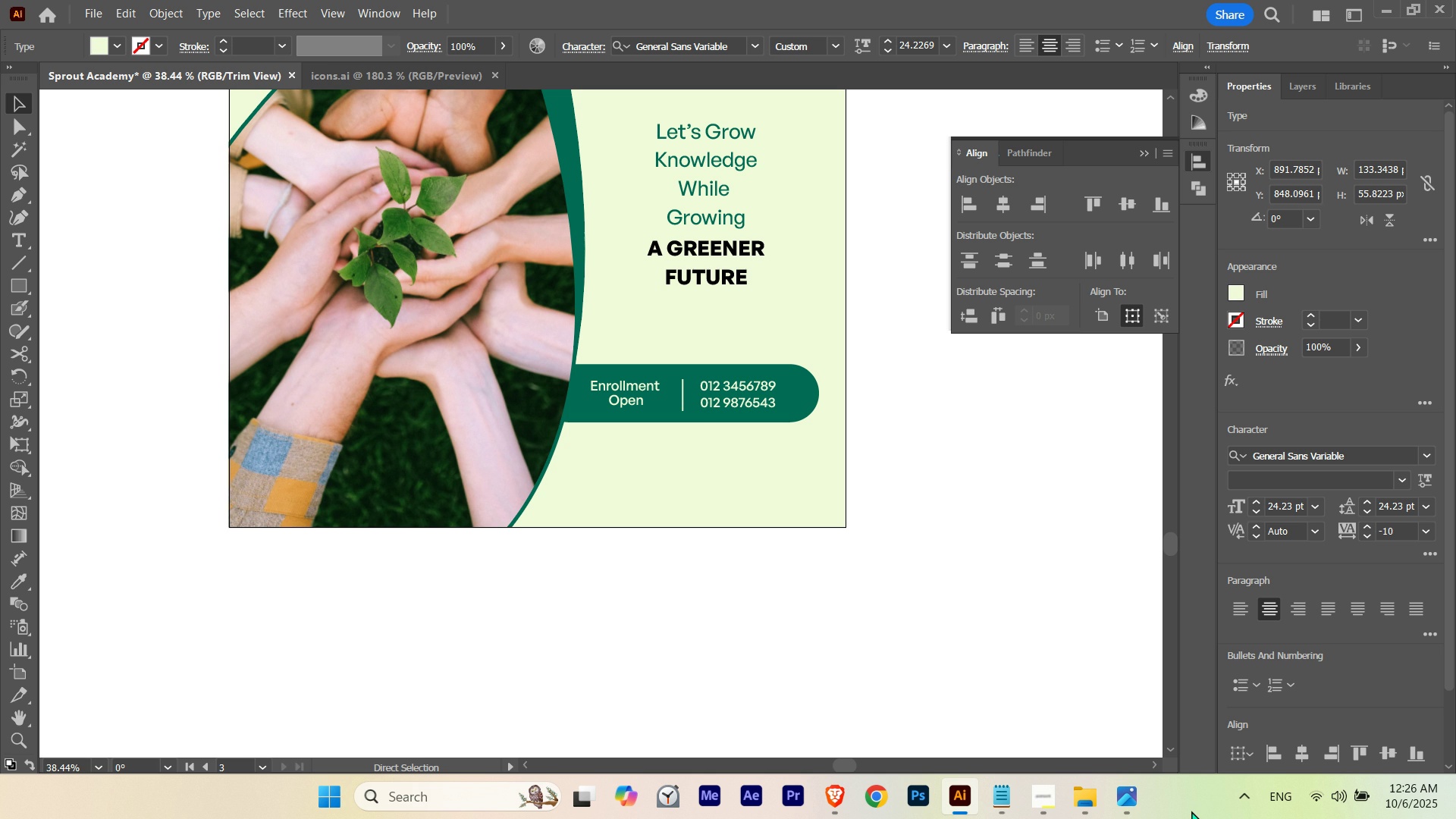 
key(V)
 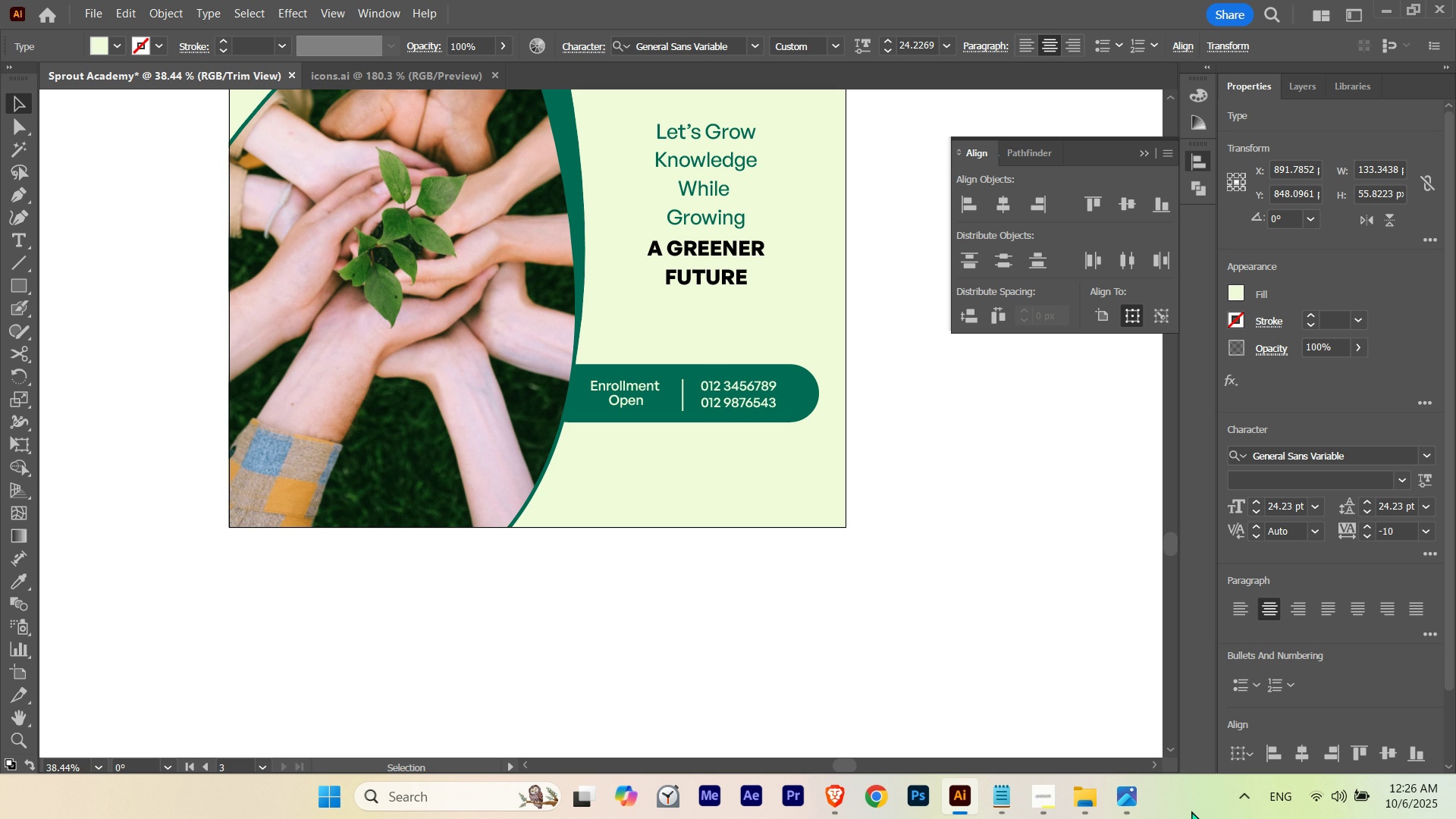 
key(ArrowRight)
 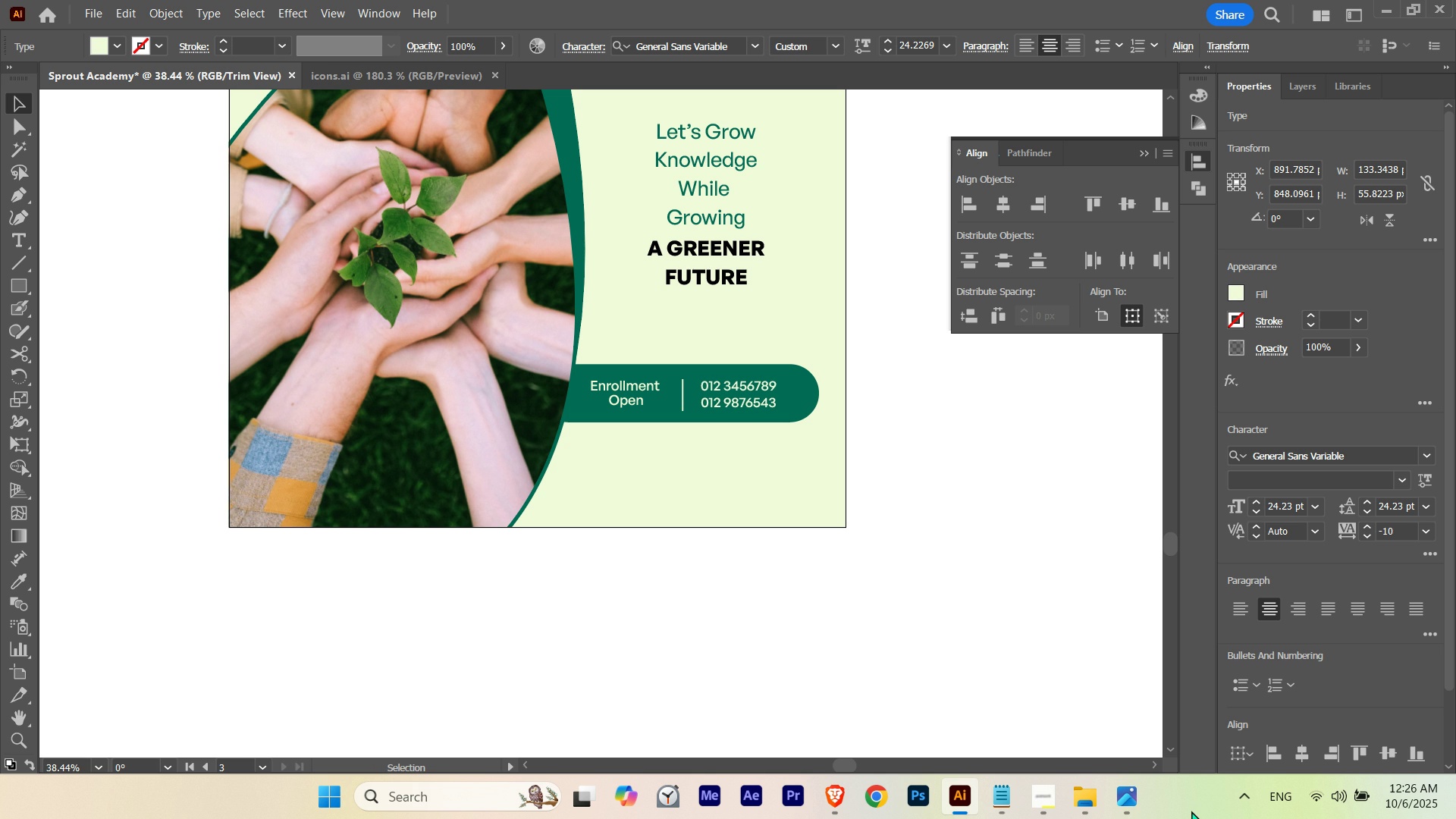 
key(ArrowRight)
 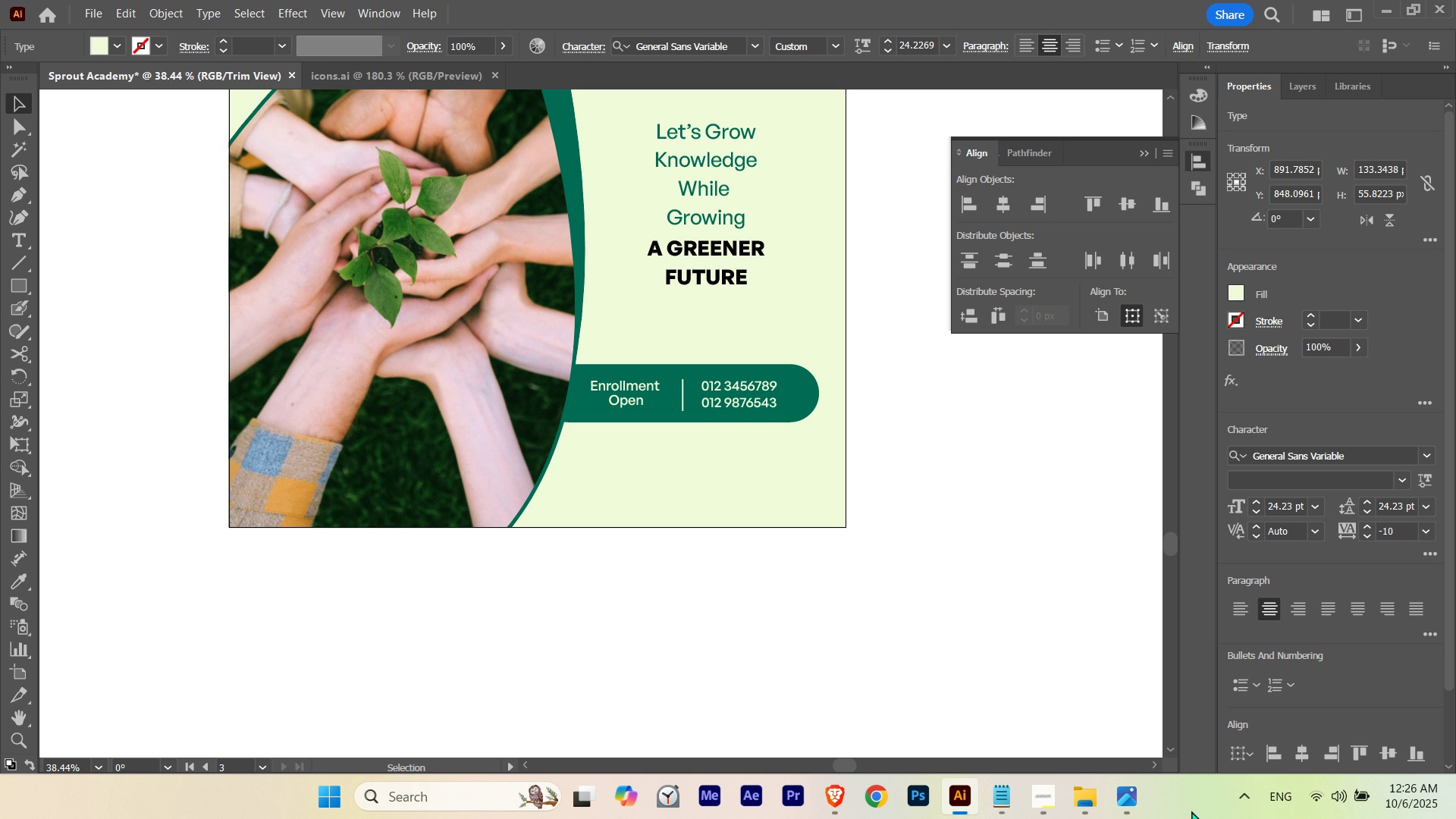 
key(ArrowRight)
 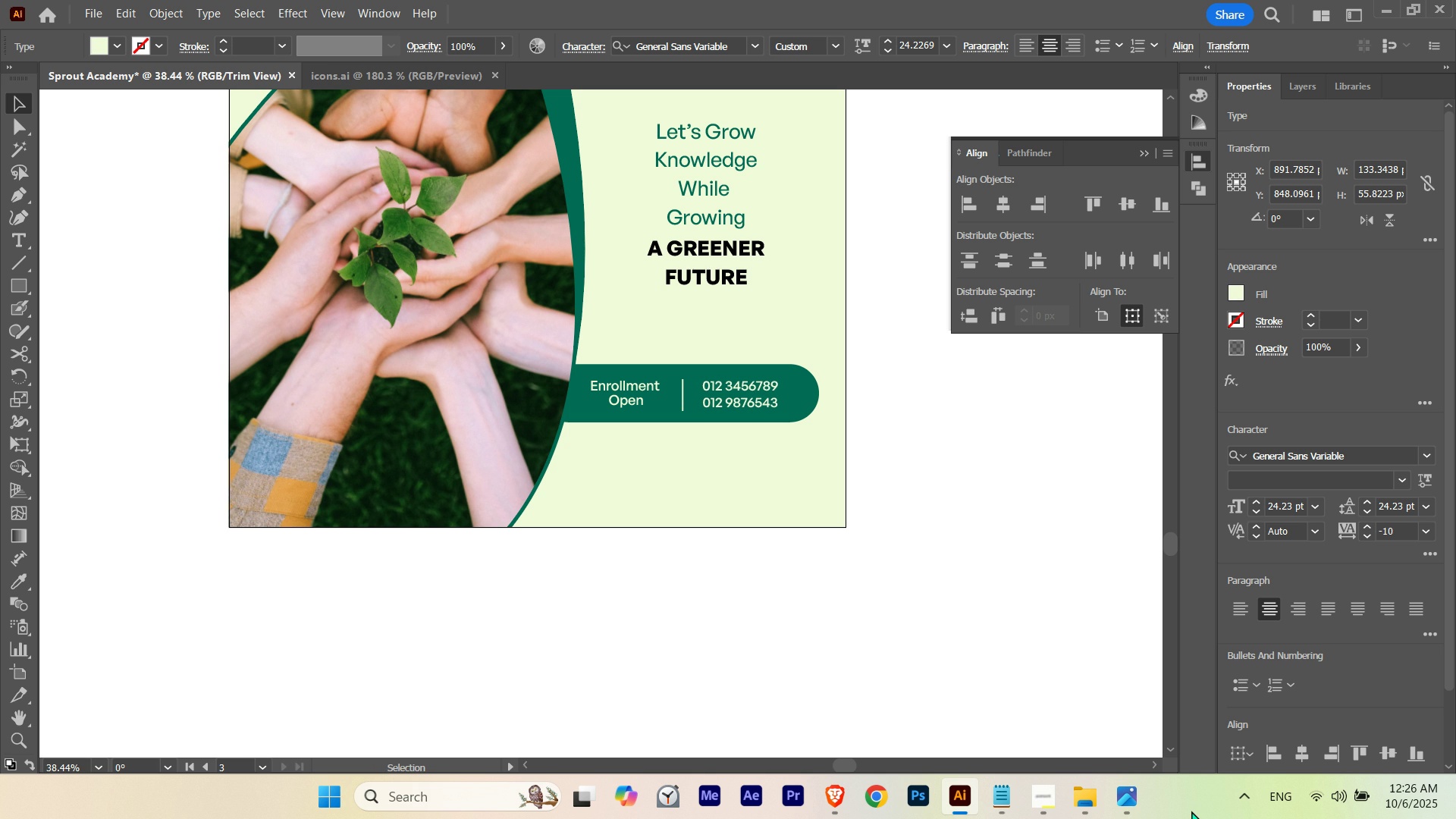 
key(ArrowRight)
 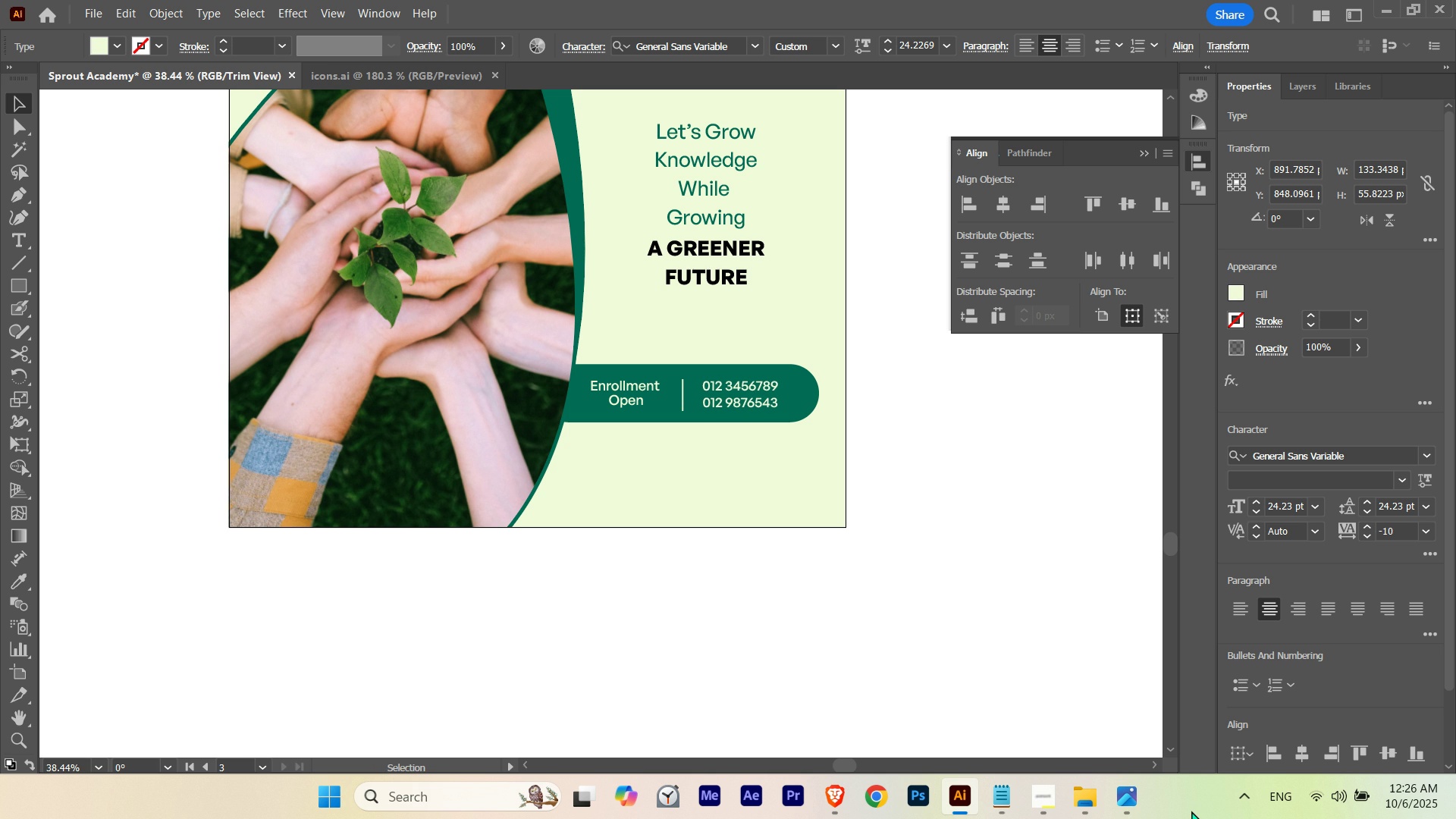 
key(ArrowRight)
 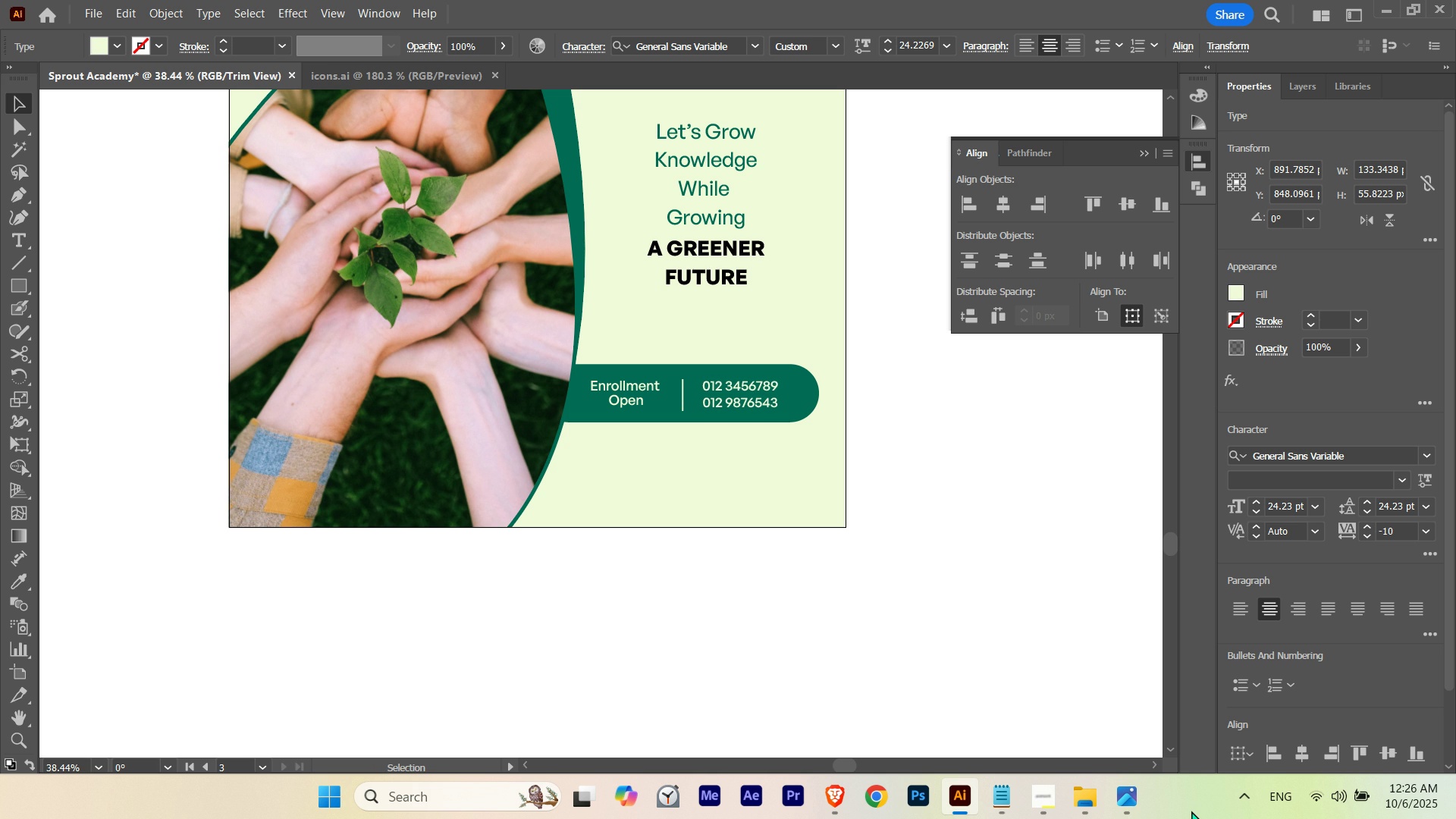 
key(ArrowLeft)
 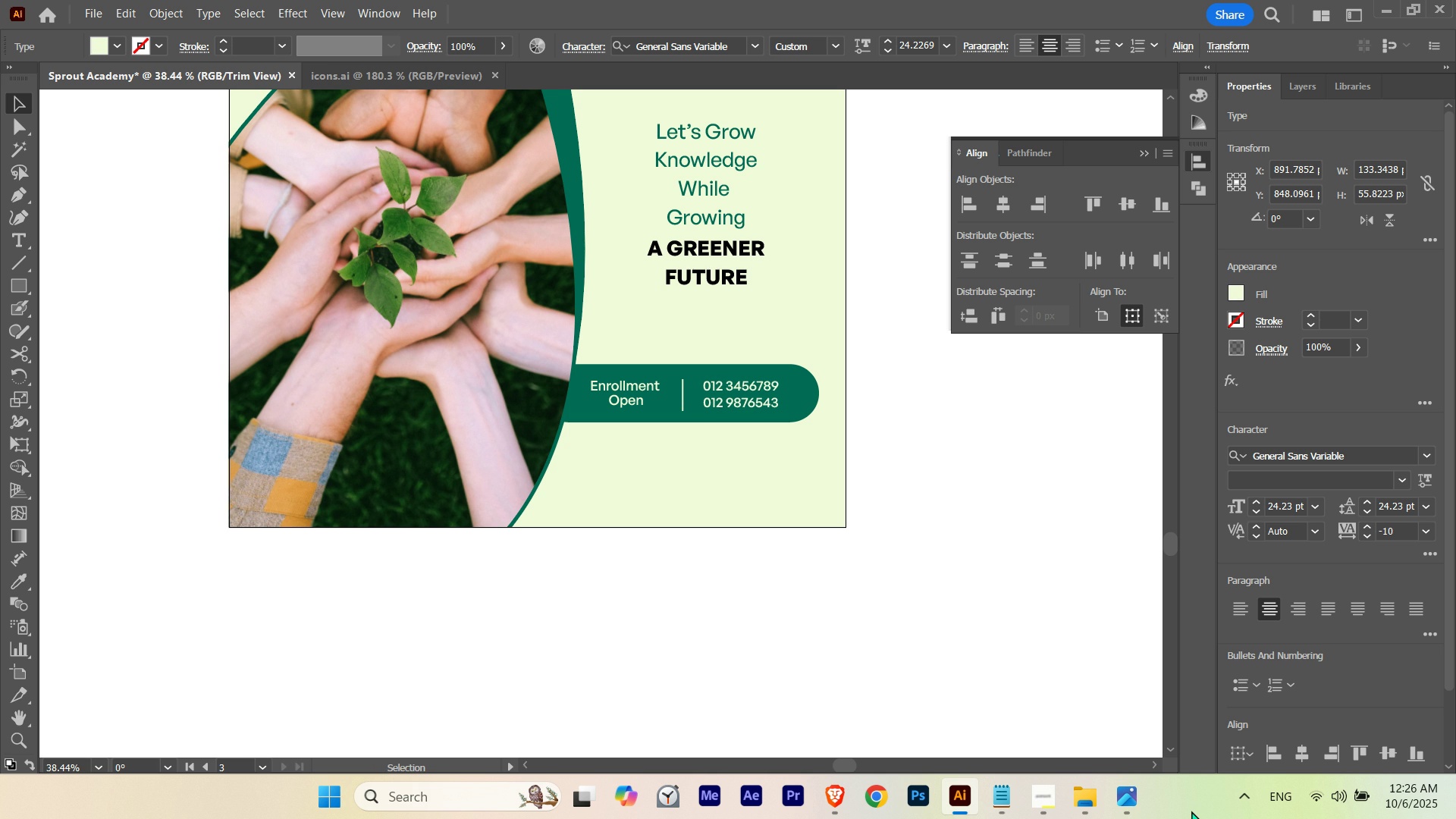 
key(ArrowRight)
 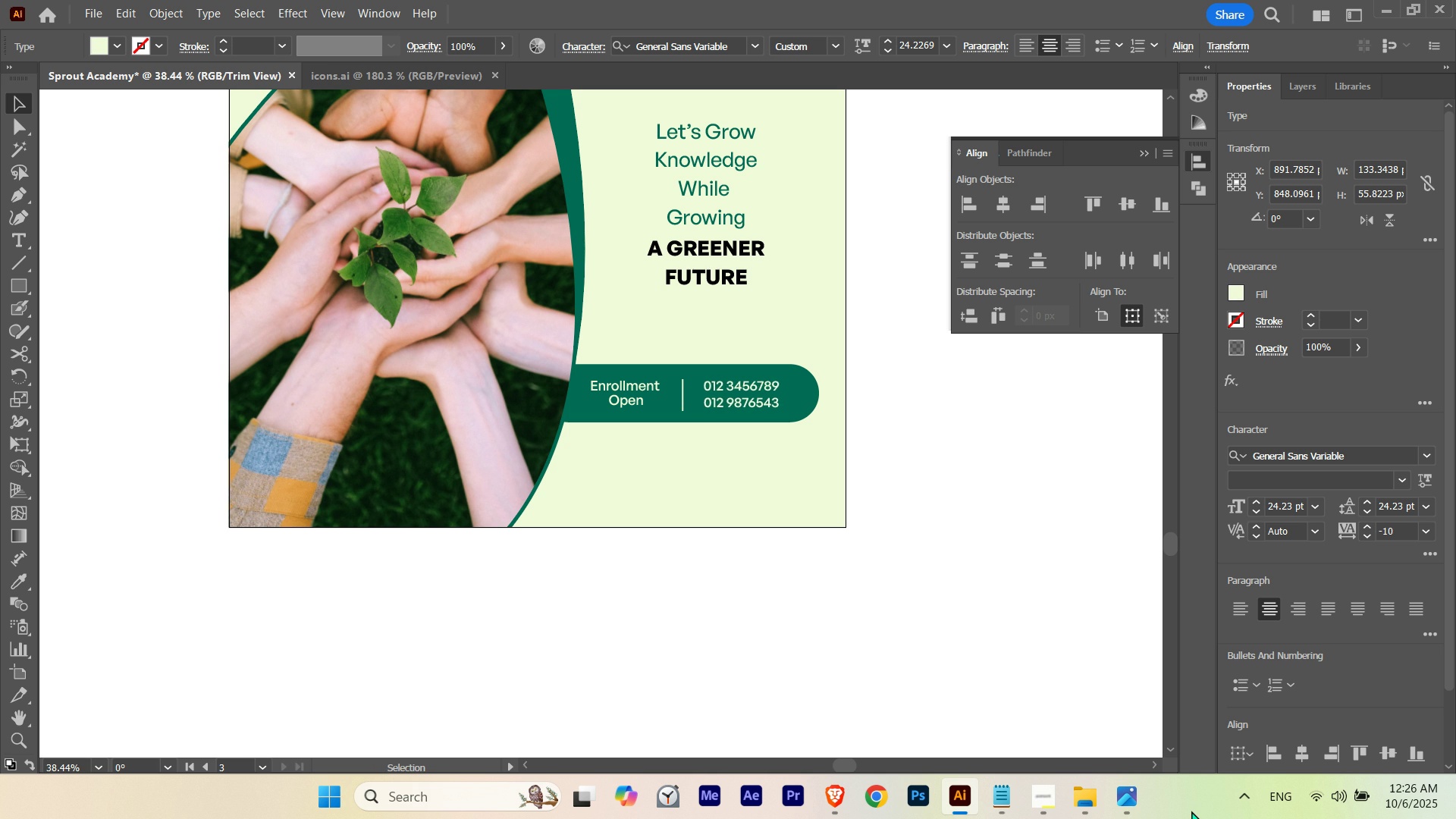 
key(ArrowRight)
 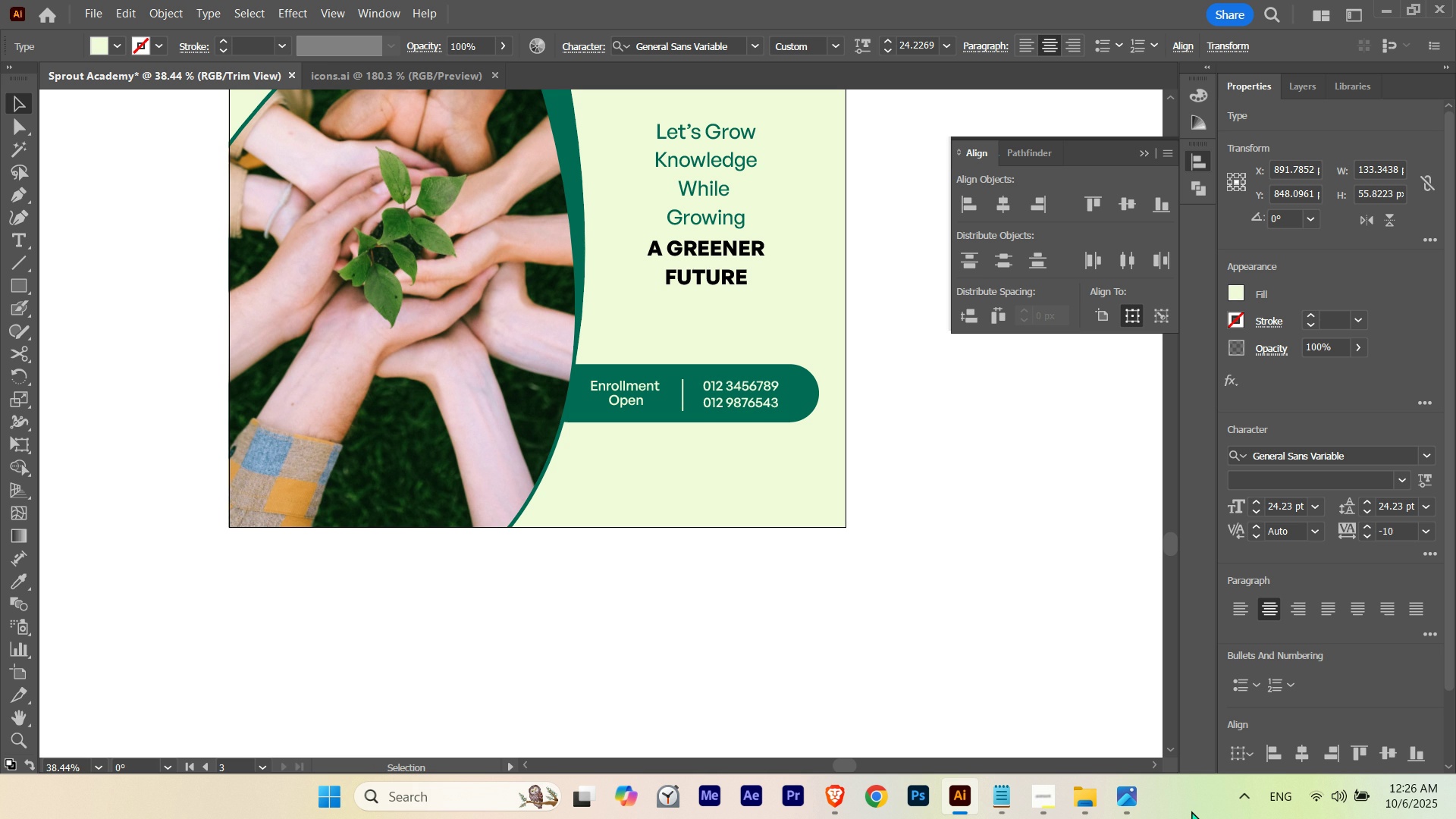 
key(ArrowLeft)
 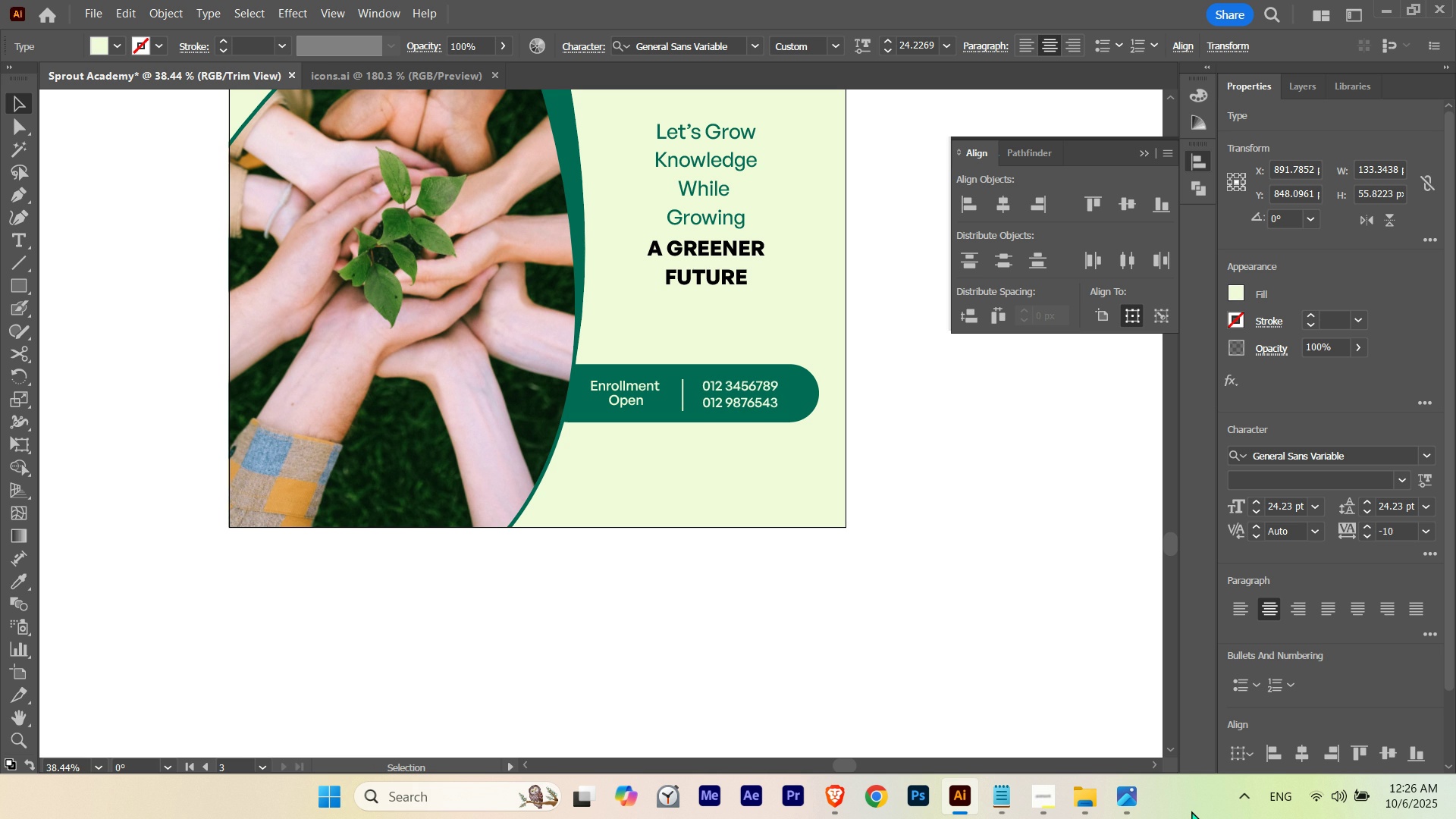 
key(ArrowLeft)
 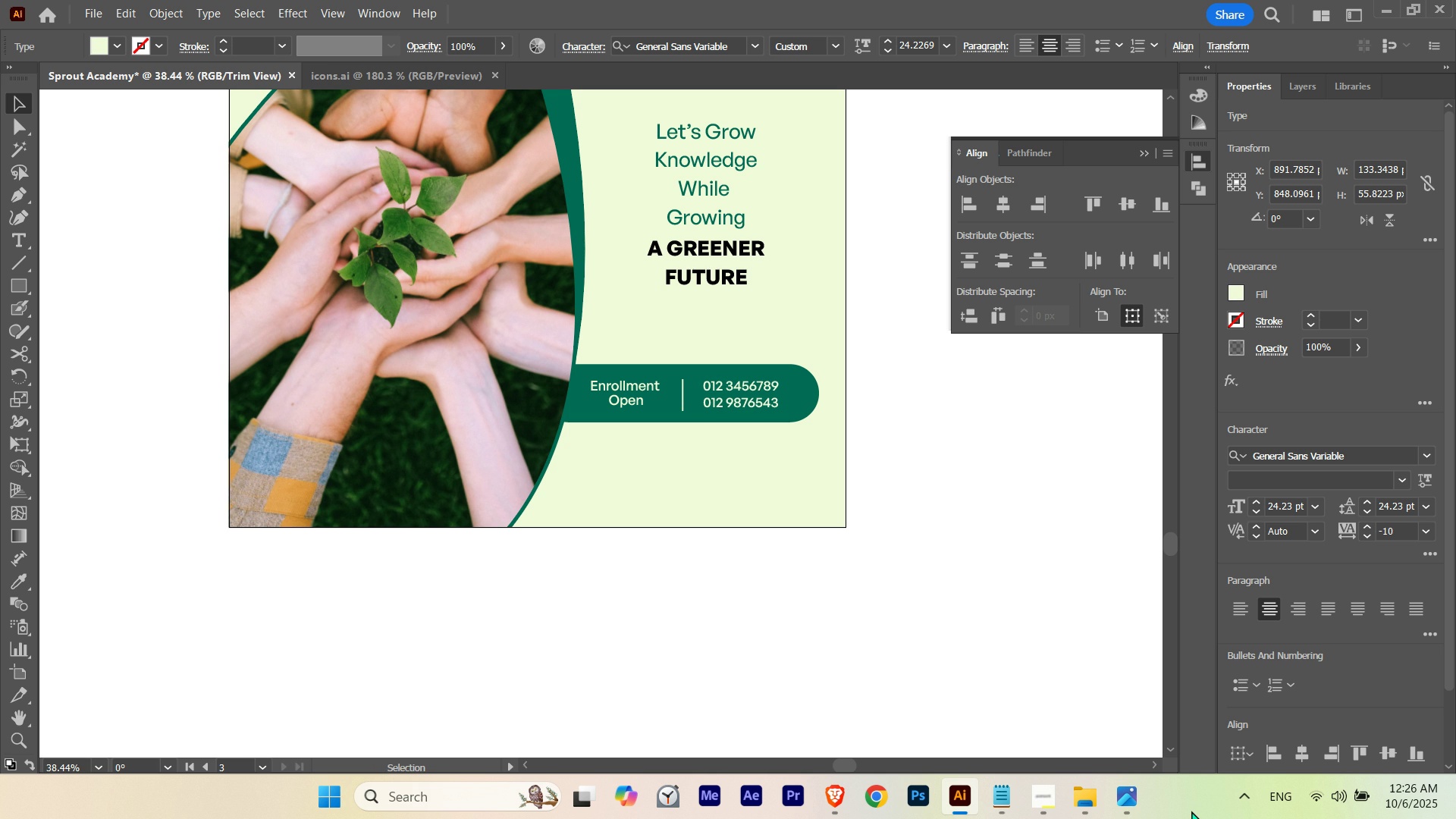 
key(ArrowRight)
 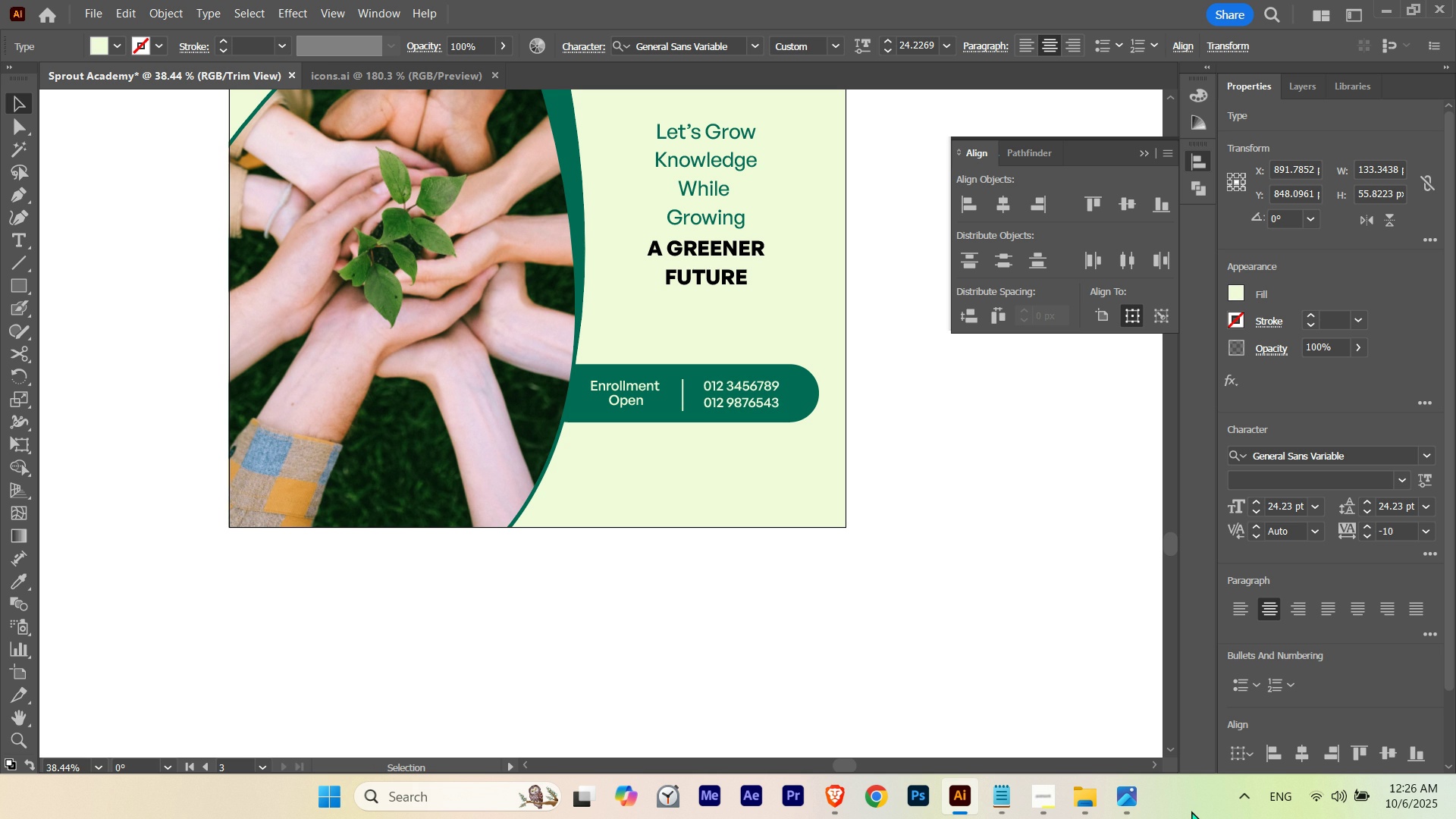 
key(ArrowRight)
 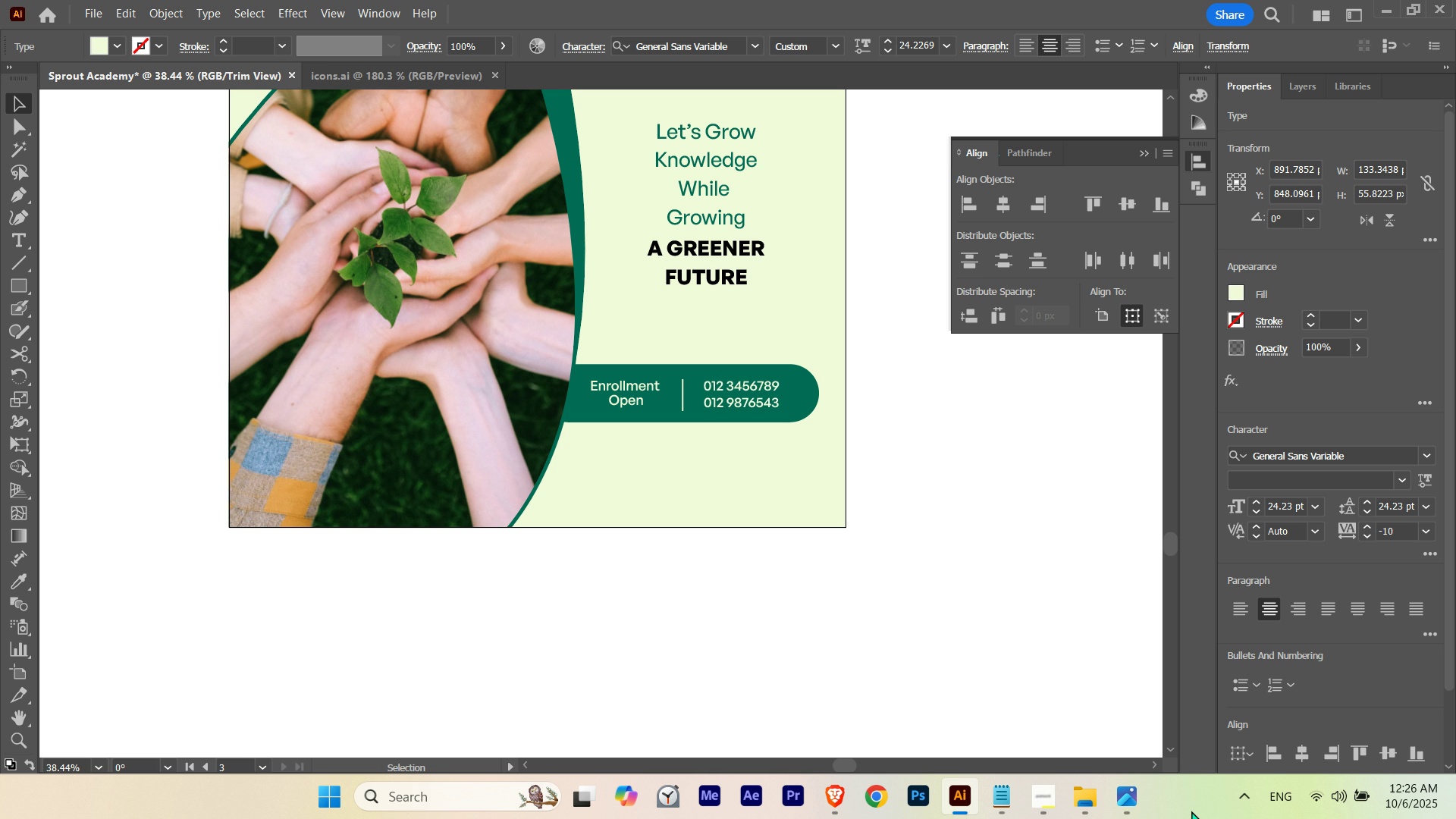 
key(ArrowRight)
 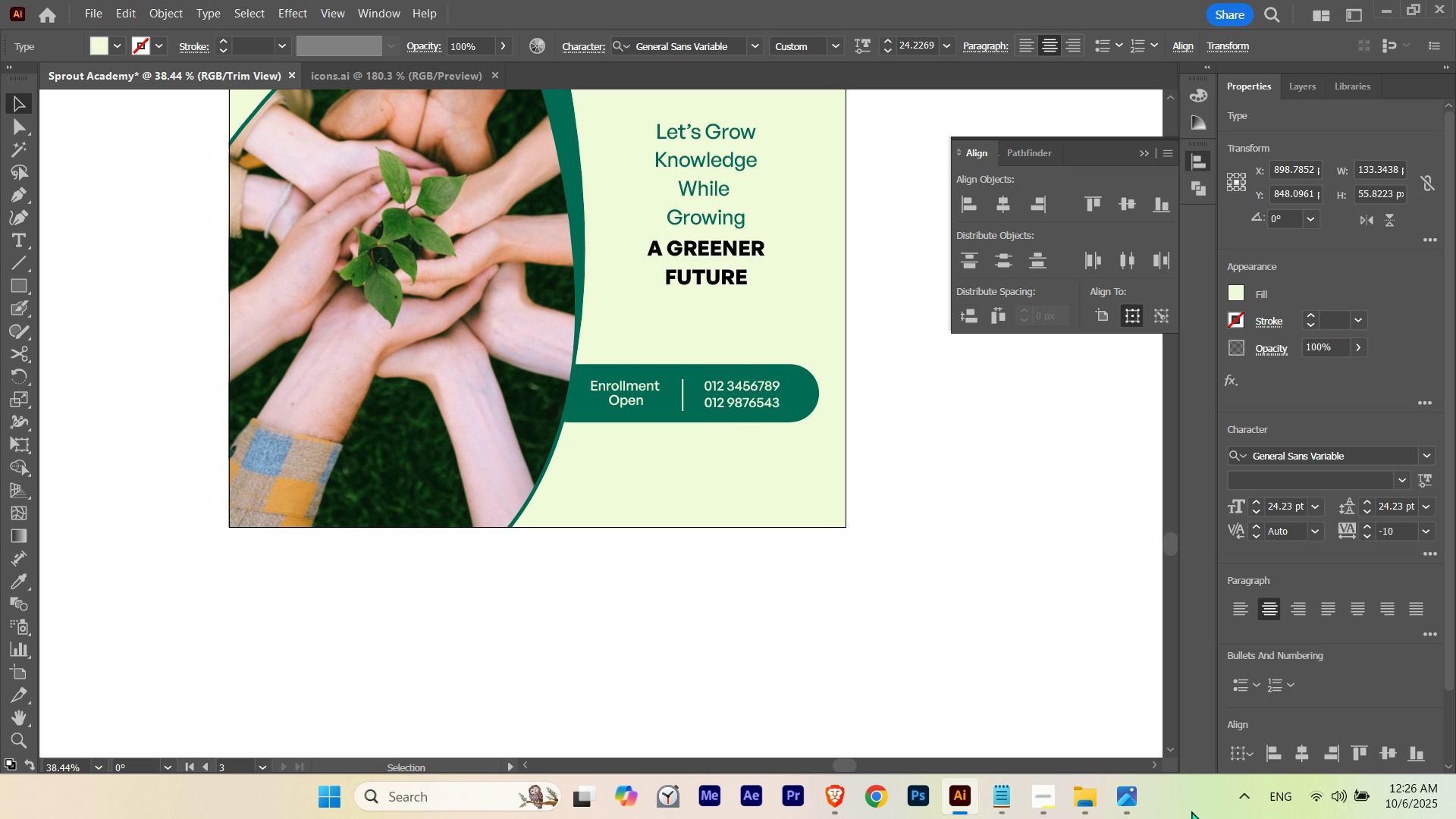 
key(ArrowLeft)
 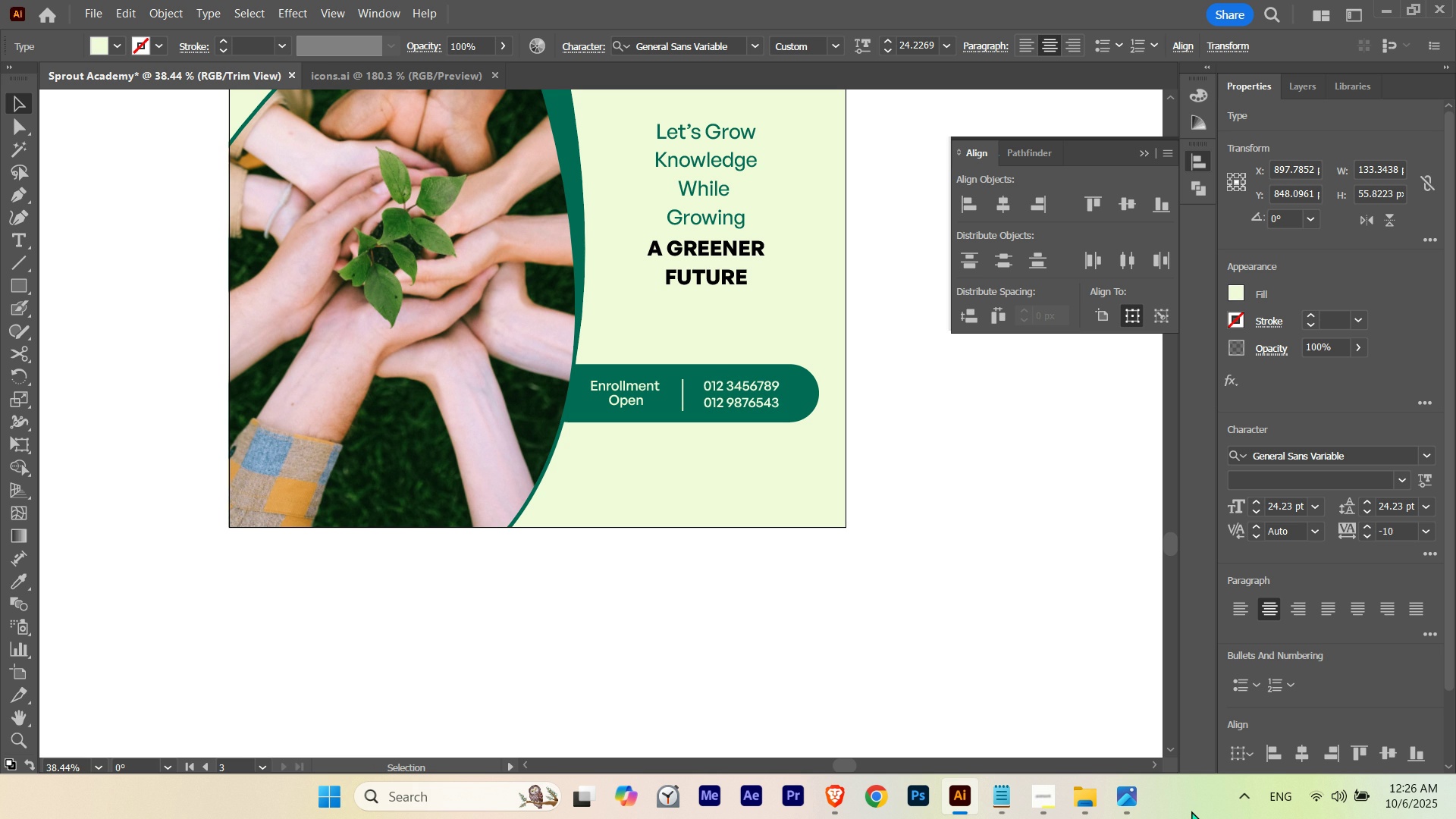 
key(ArrowRight)
 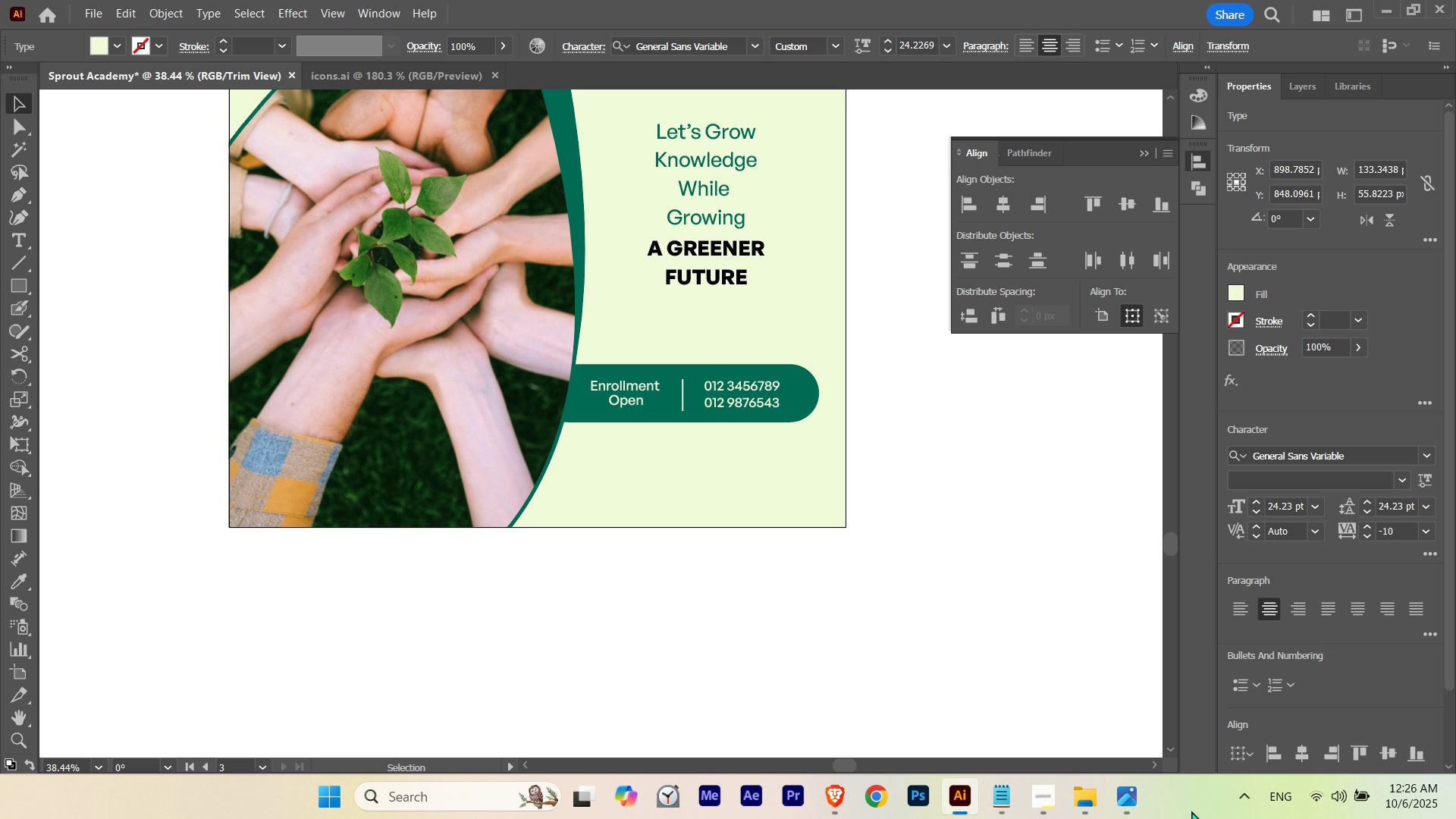 
key(ArrowLeft)
 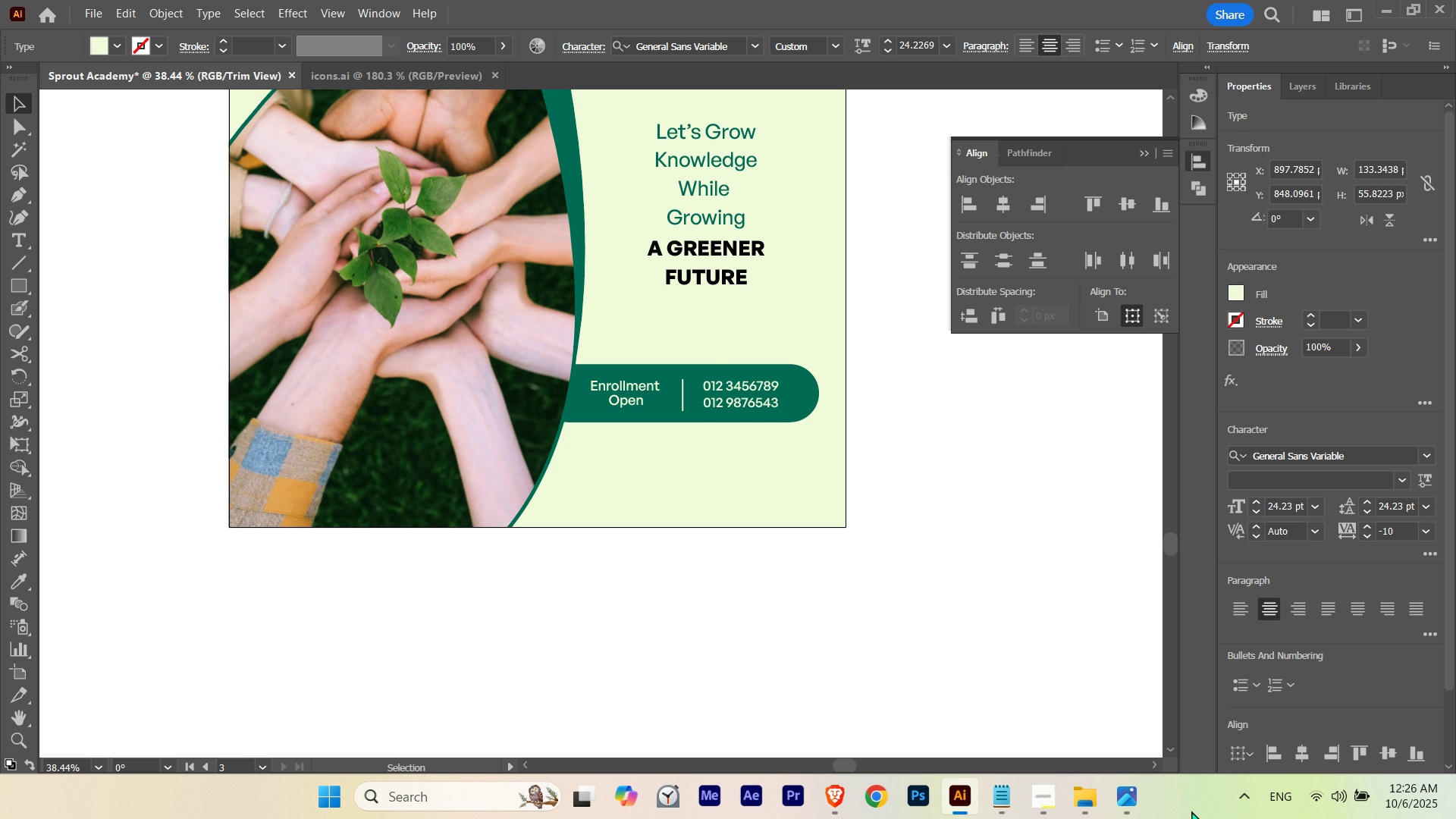 
key(ArrowLeft)
 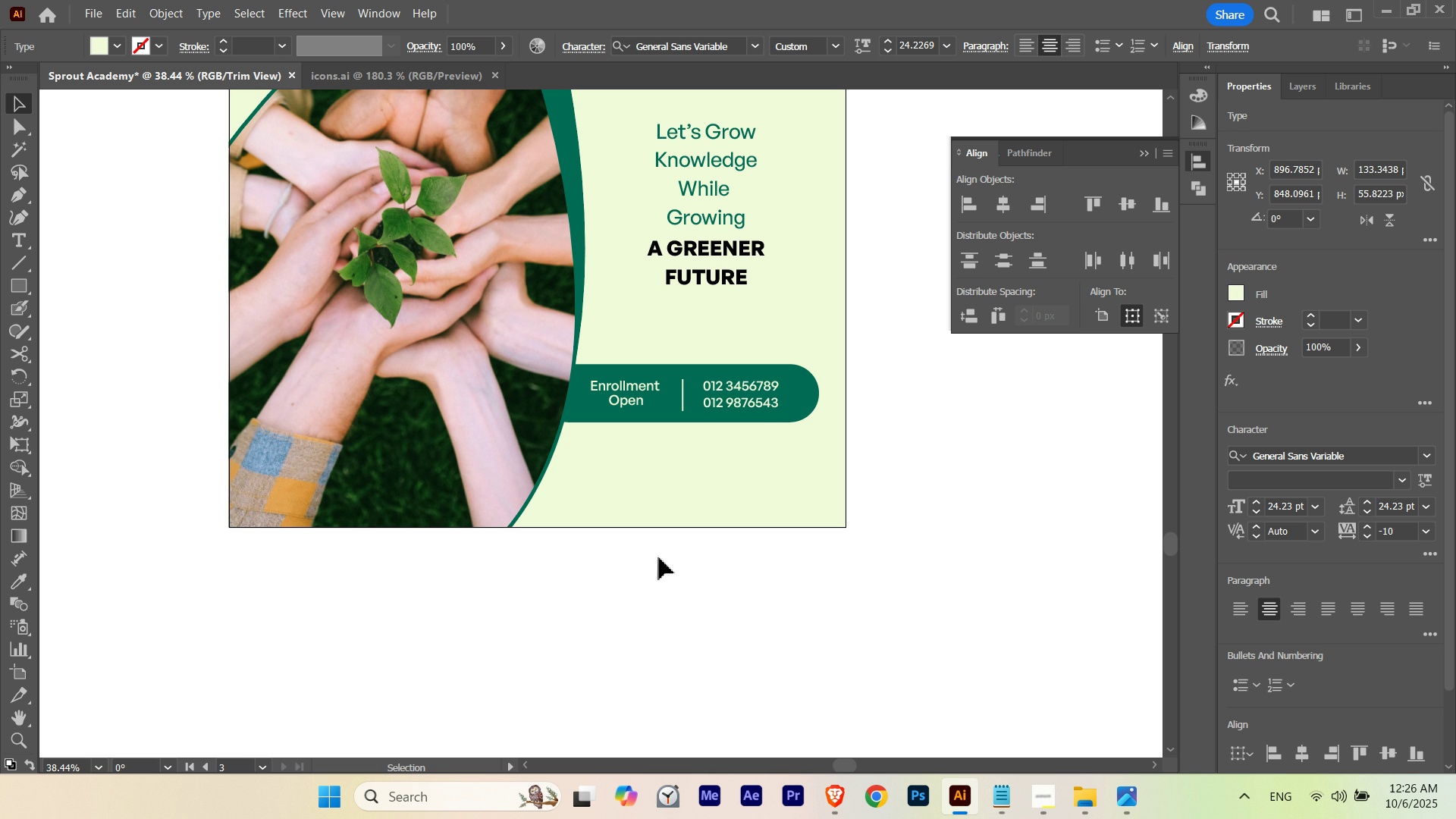 
hold_key(key=ControlLeft, duration=0.56)
 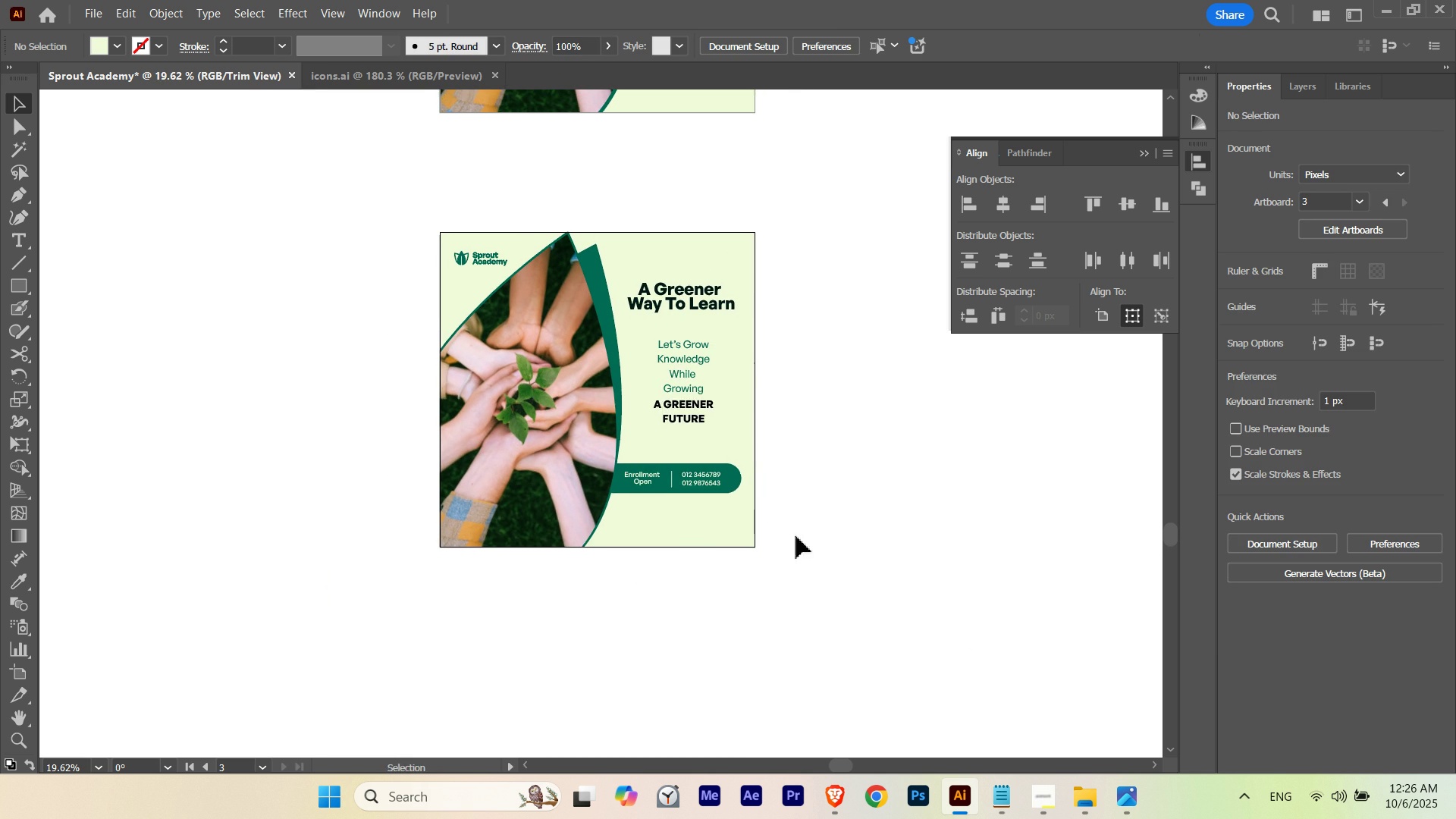 
hold_key(key=Space, duration=1.04)
 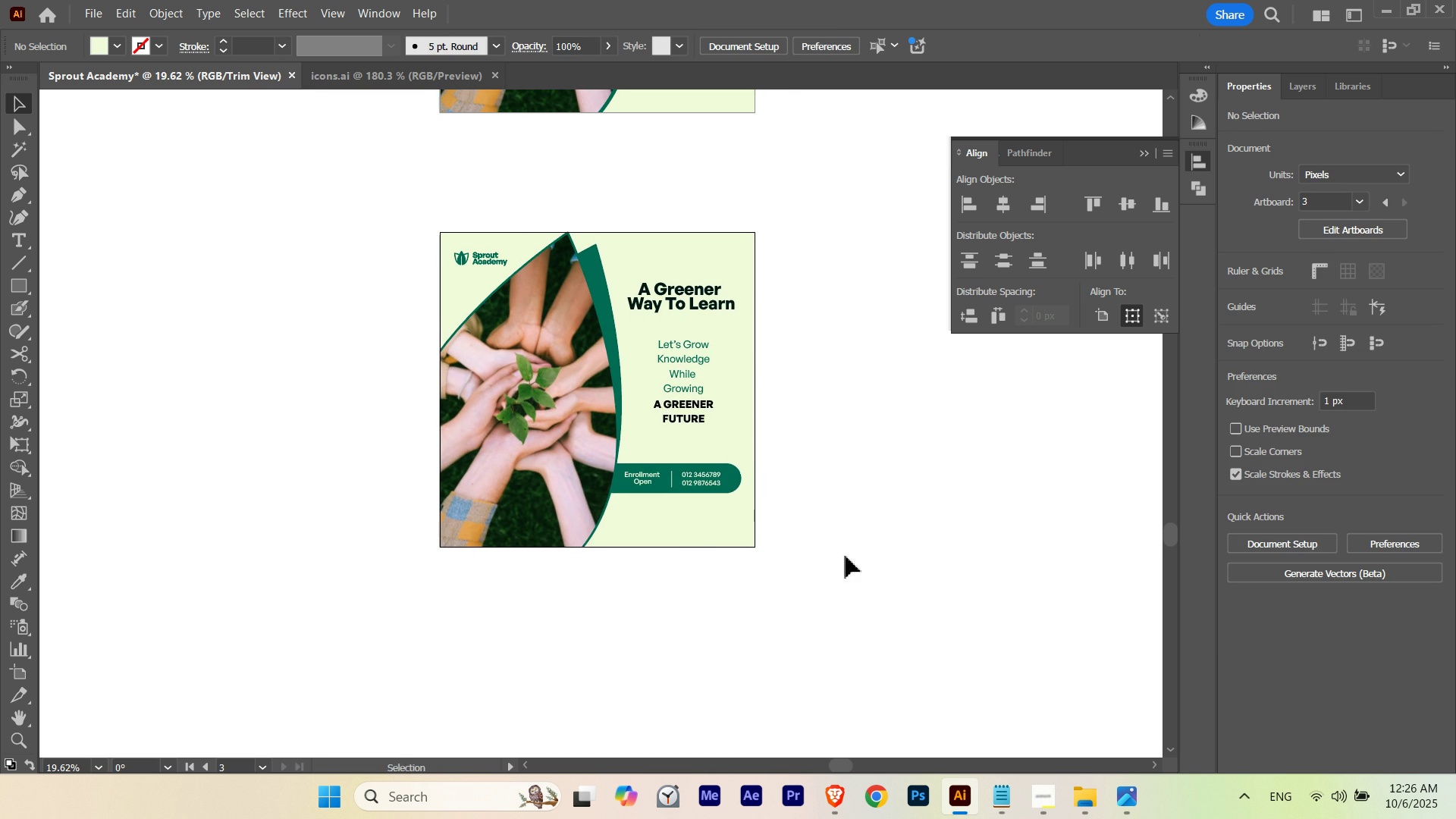 
double_click([842, 548])
 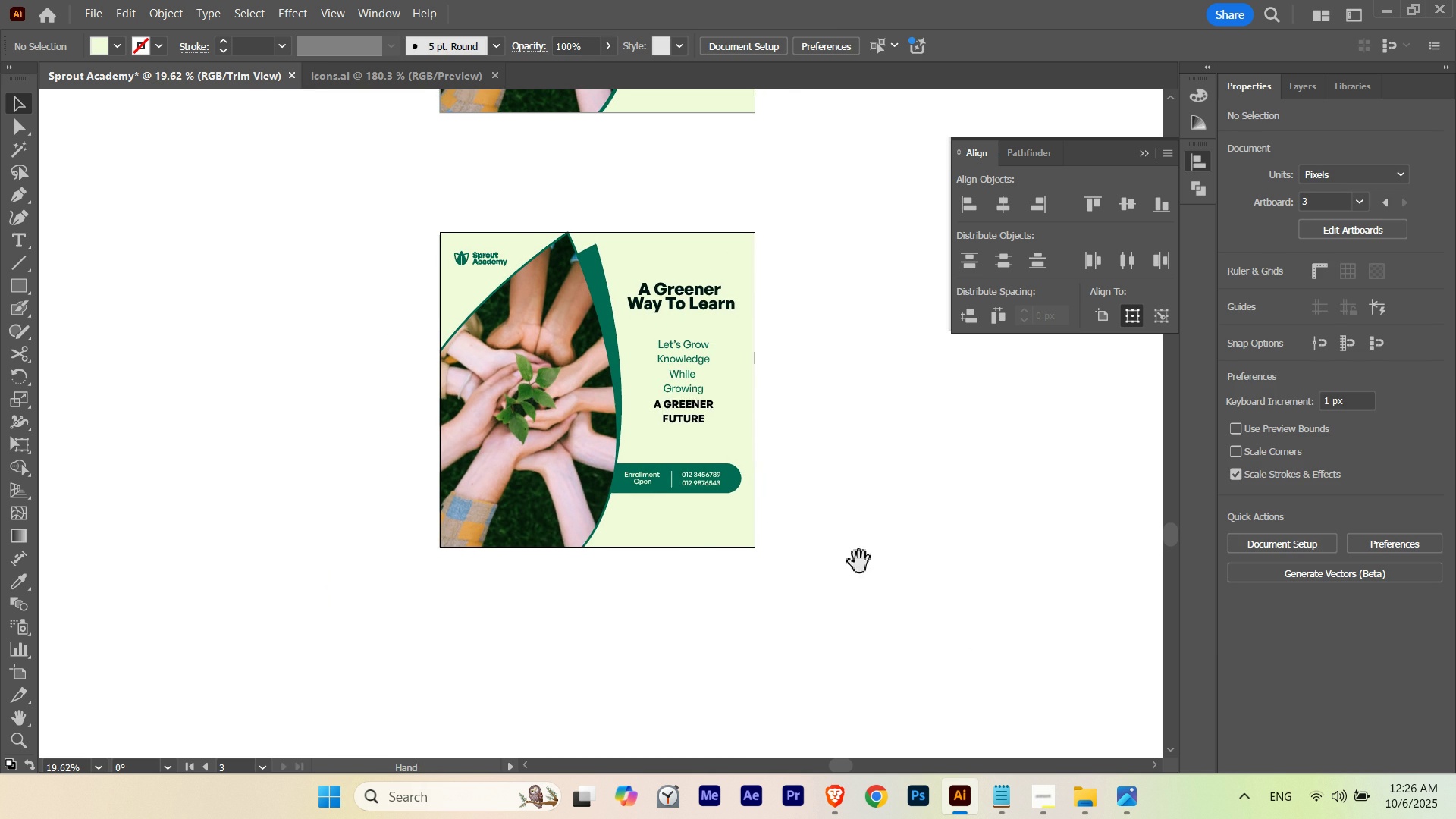 
hold_key(key=Space, duration=0.82)
 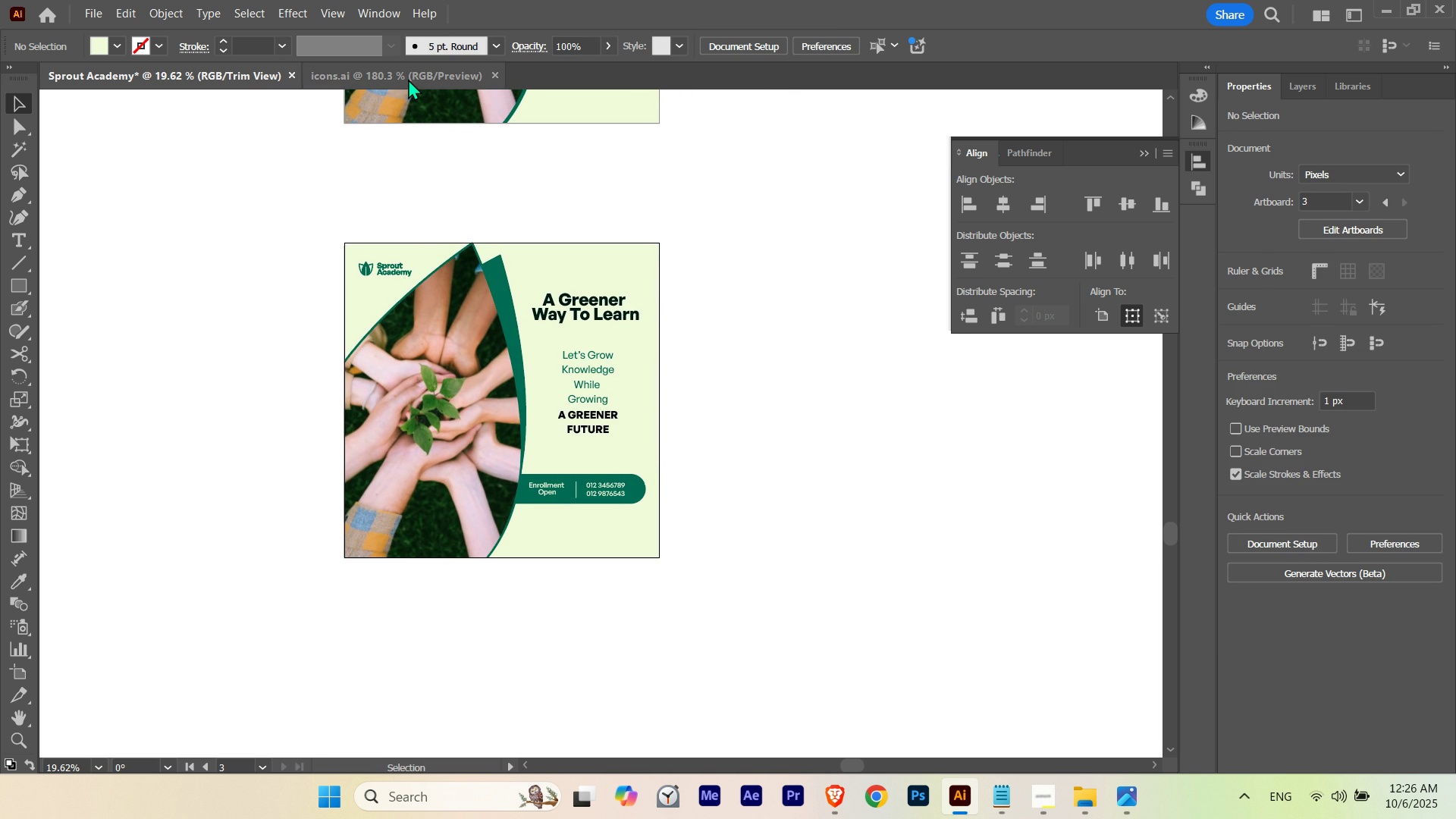 
left_click([408, 79])
 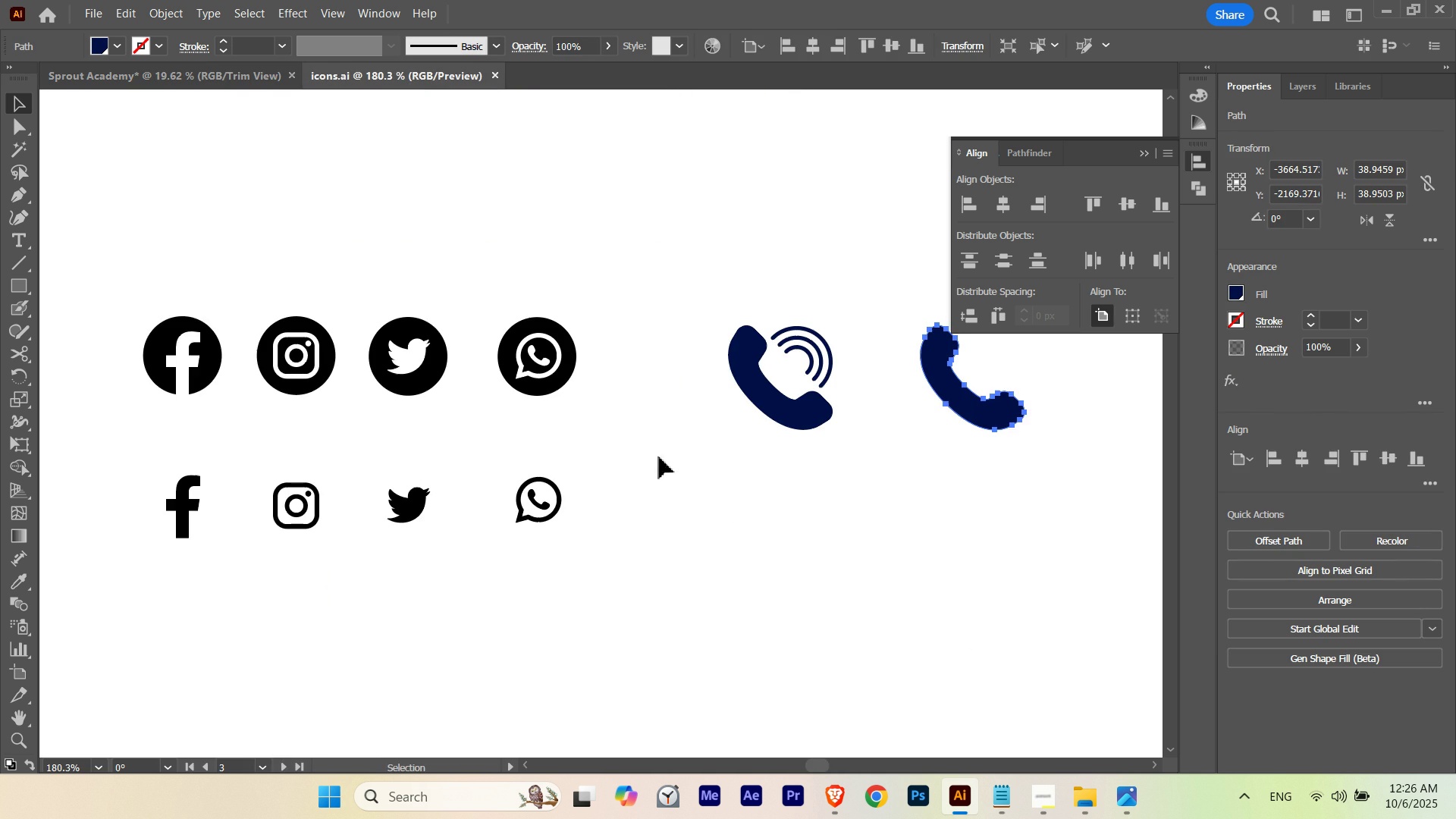 
hold_key(key=Space, duration=1.24)
 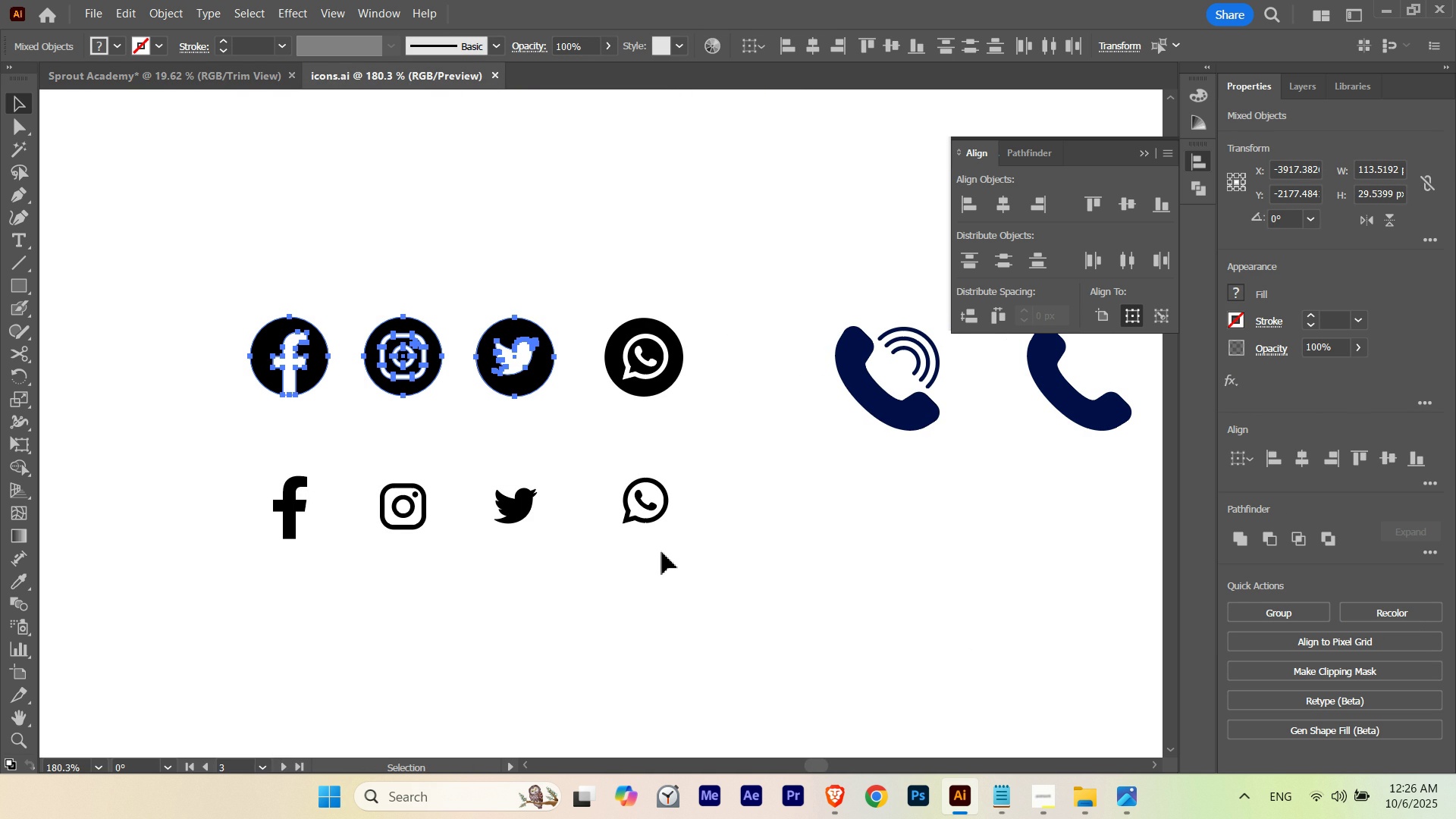 
wait(5.83)
 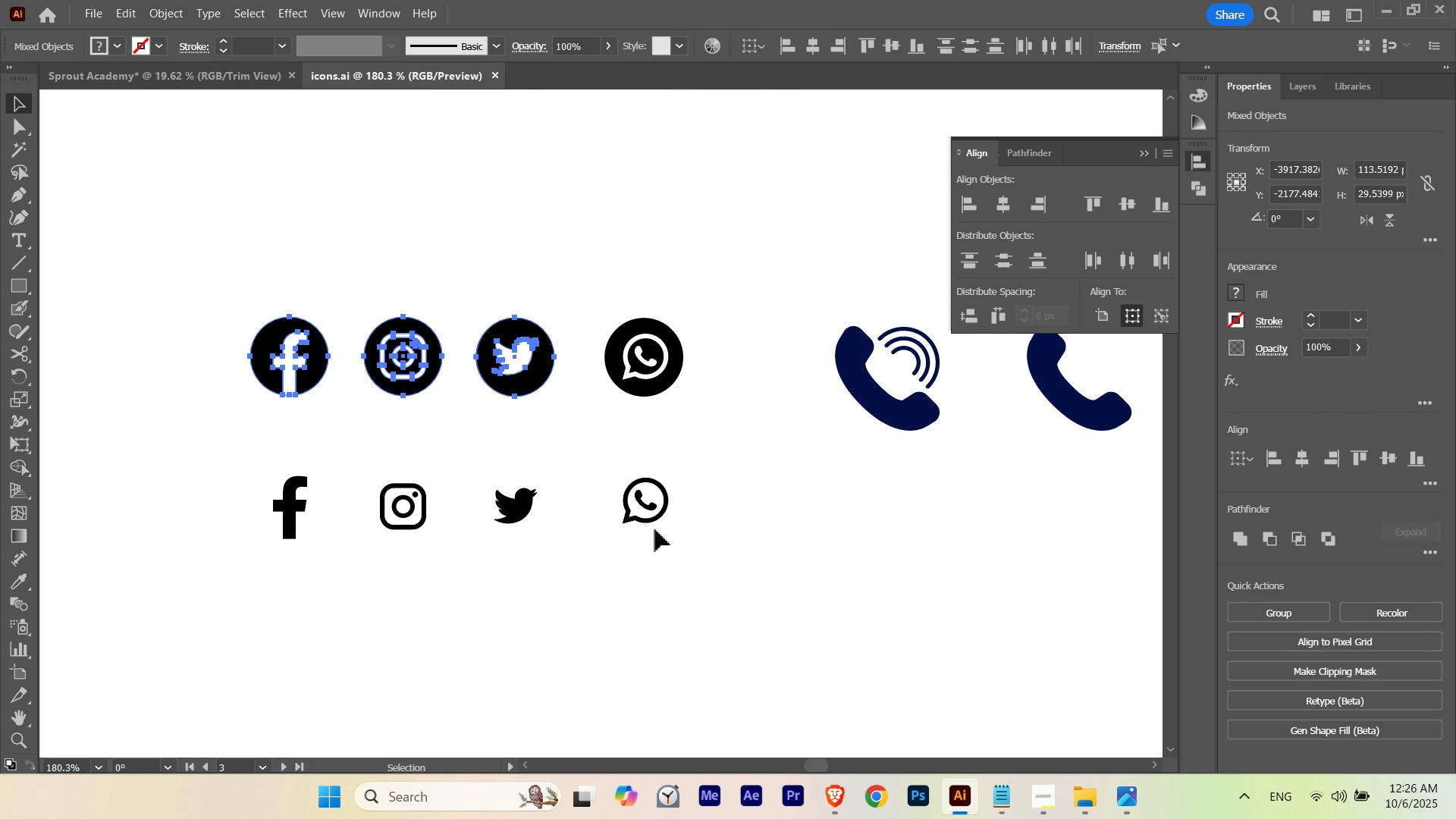 
key(Control+C)
 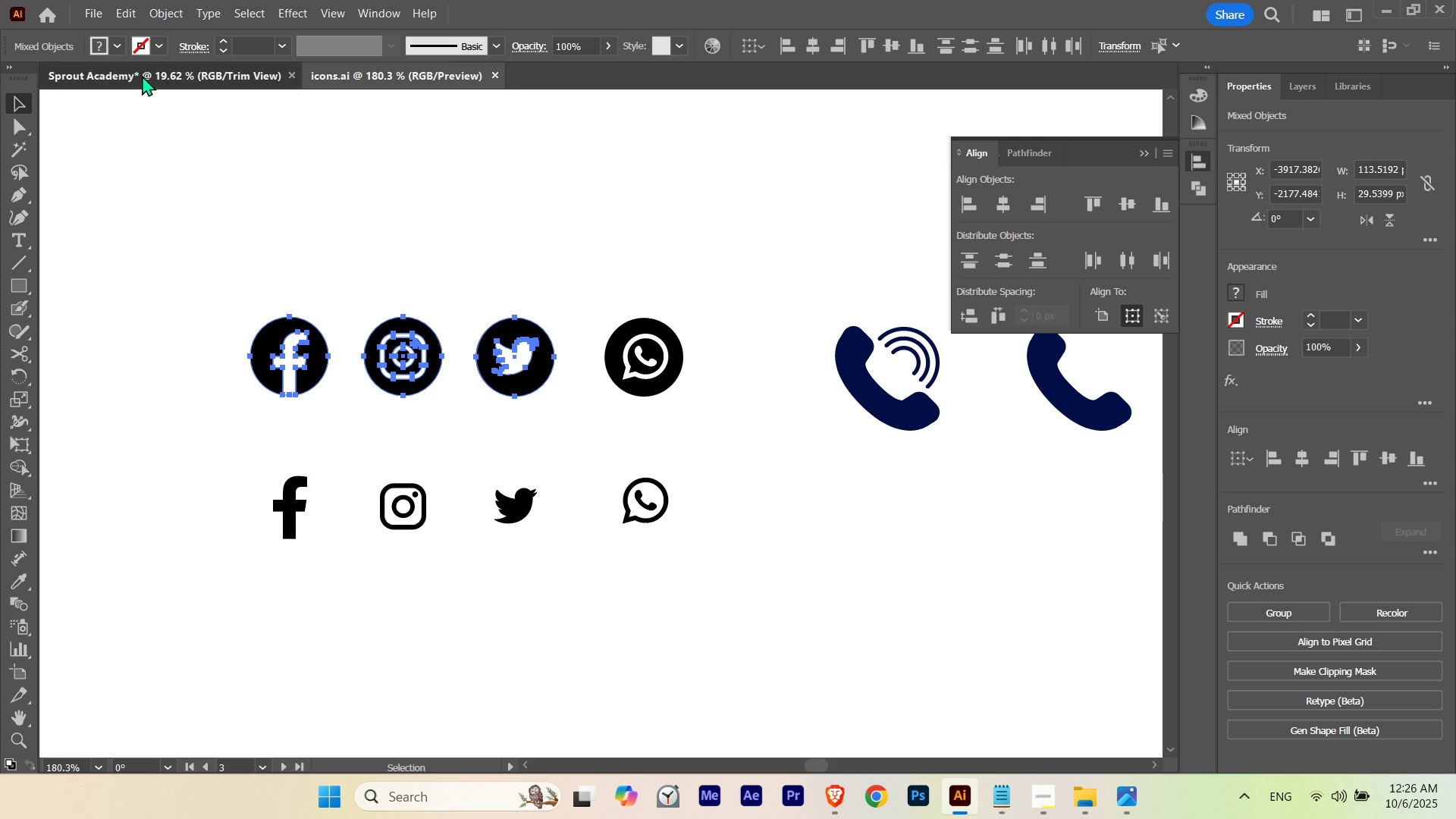 
left_click([142, 75])
 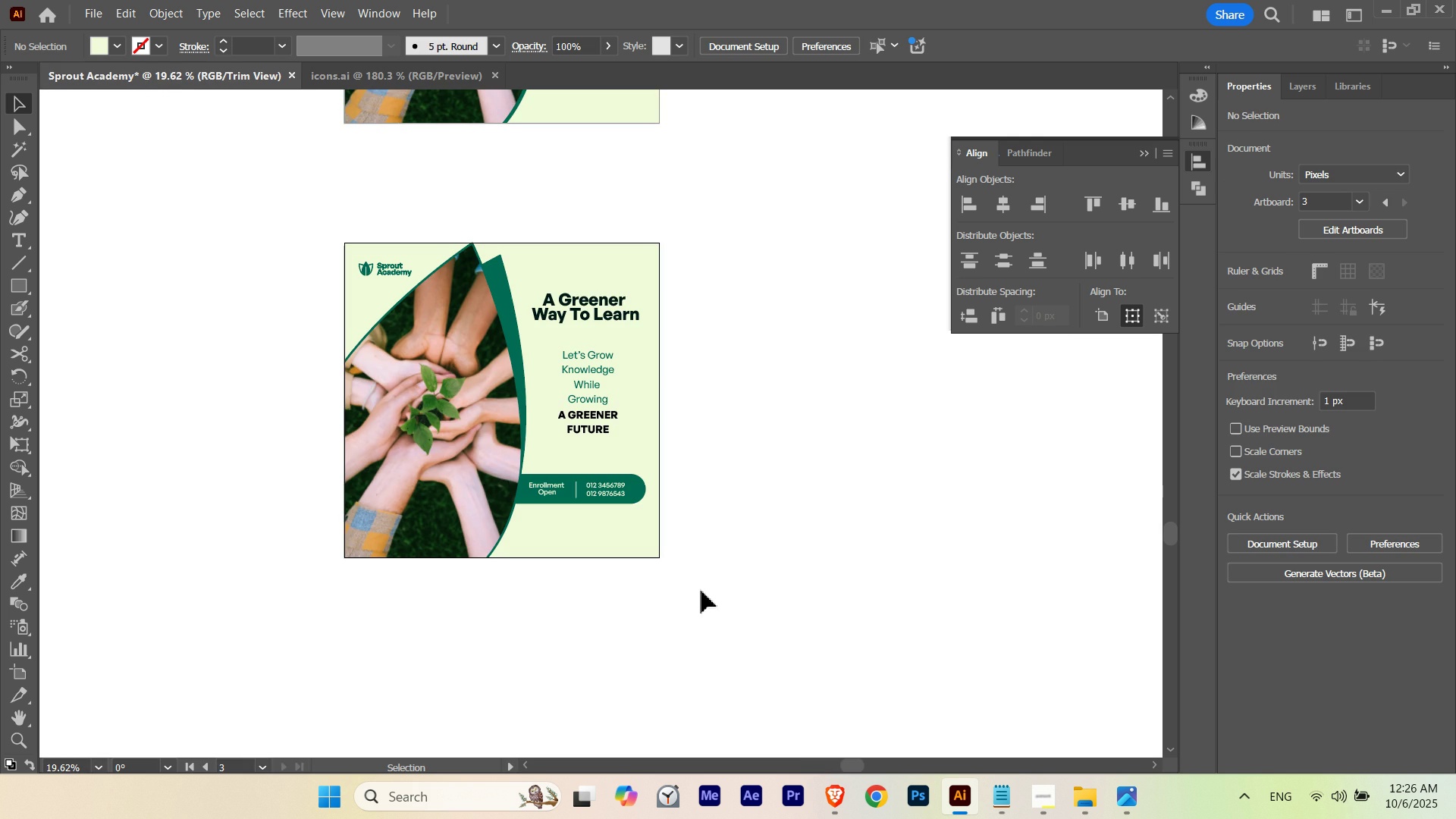 
hold_key(key=ControlLeft, duration=1.01)
 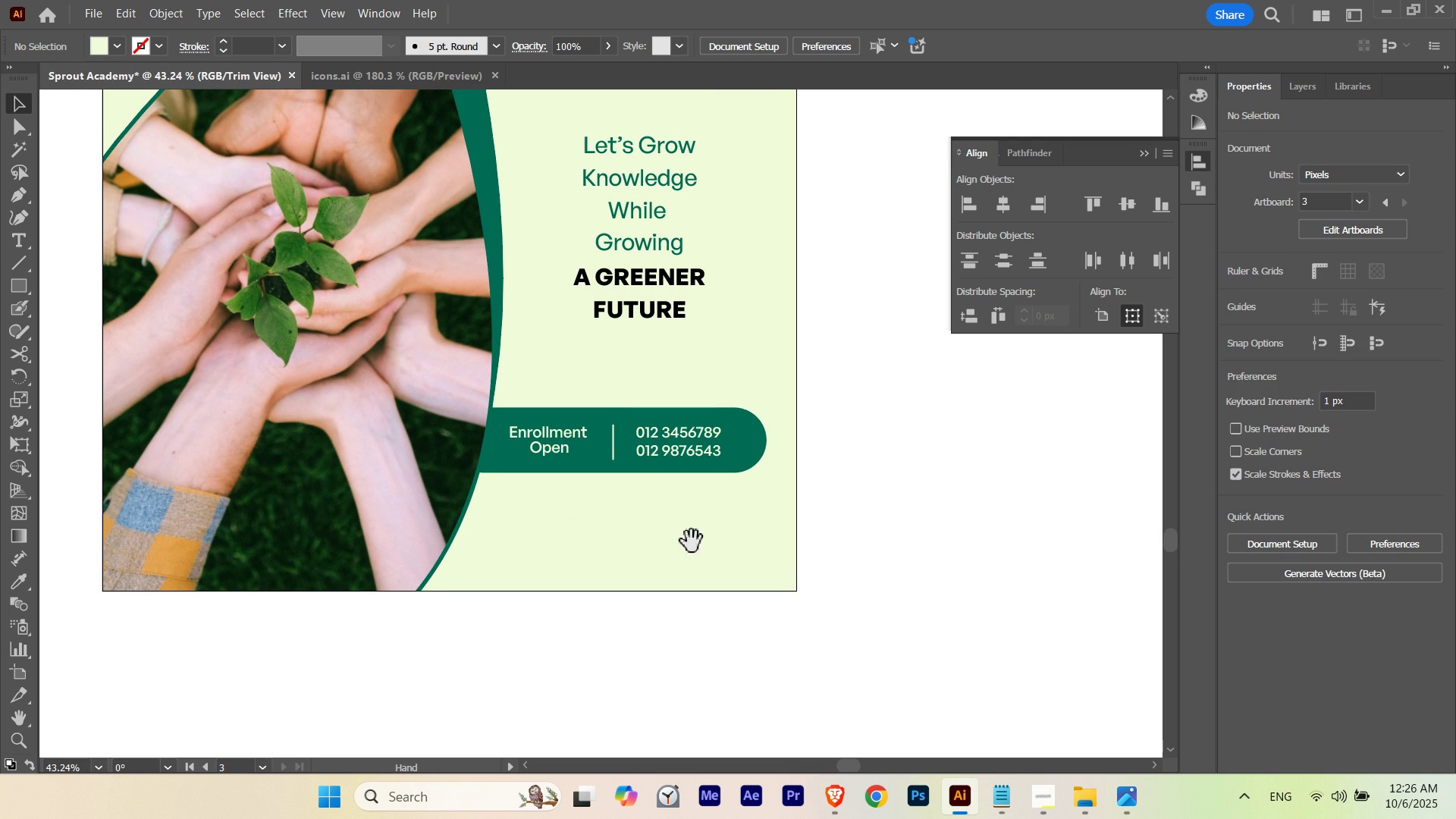 
hold_key(key=Space, duration=1.52)
 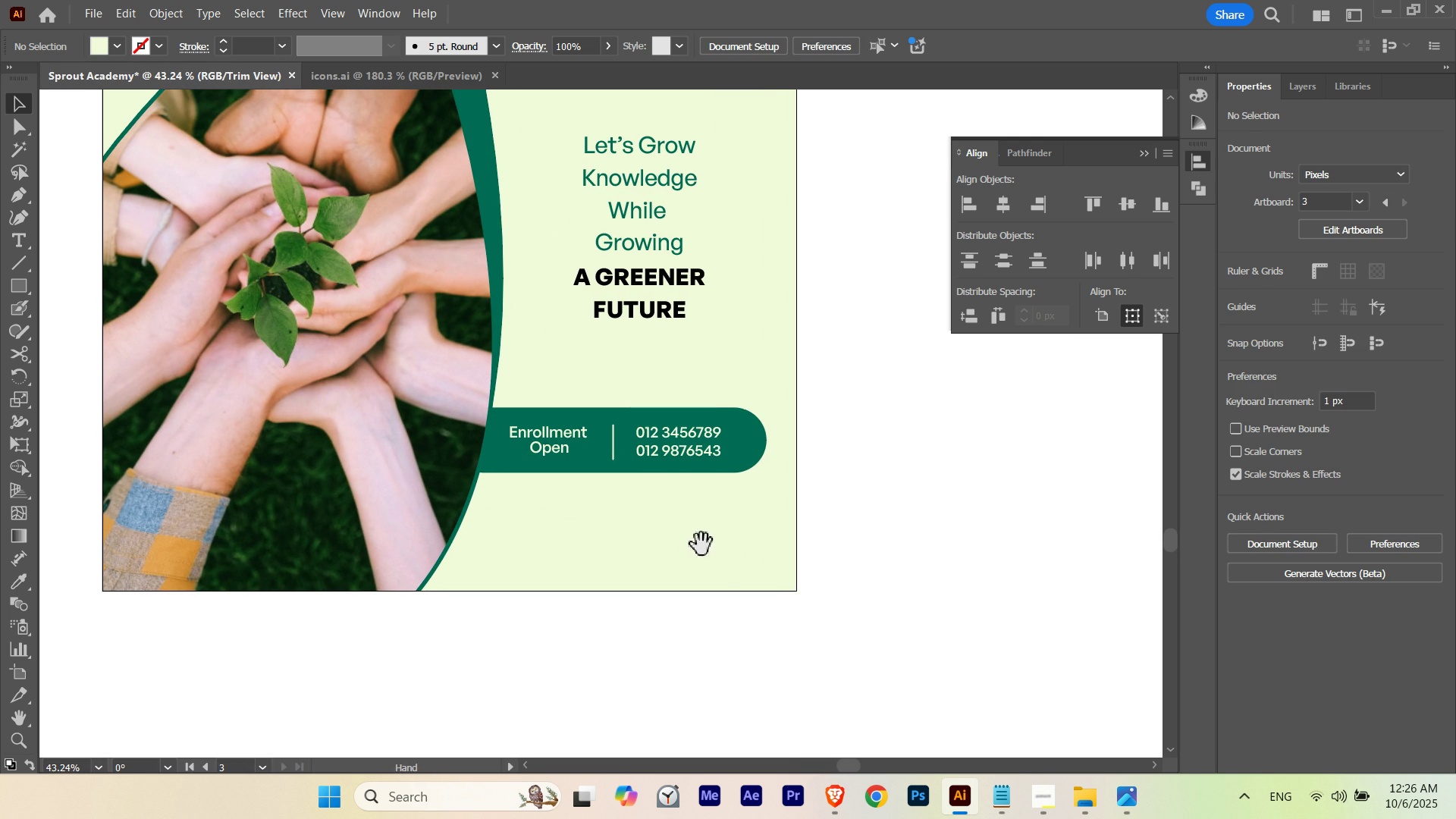 
key(Space)
 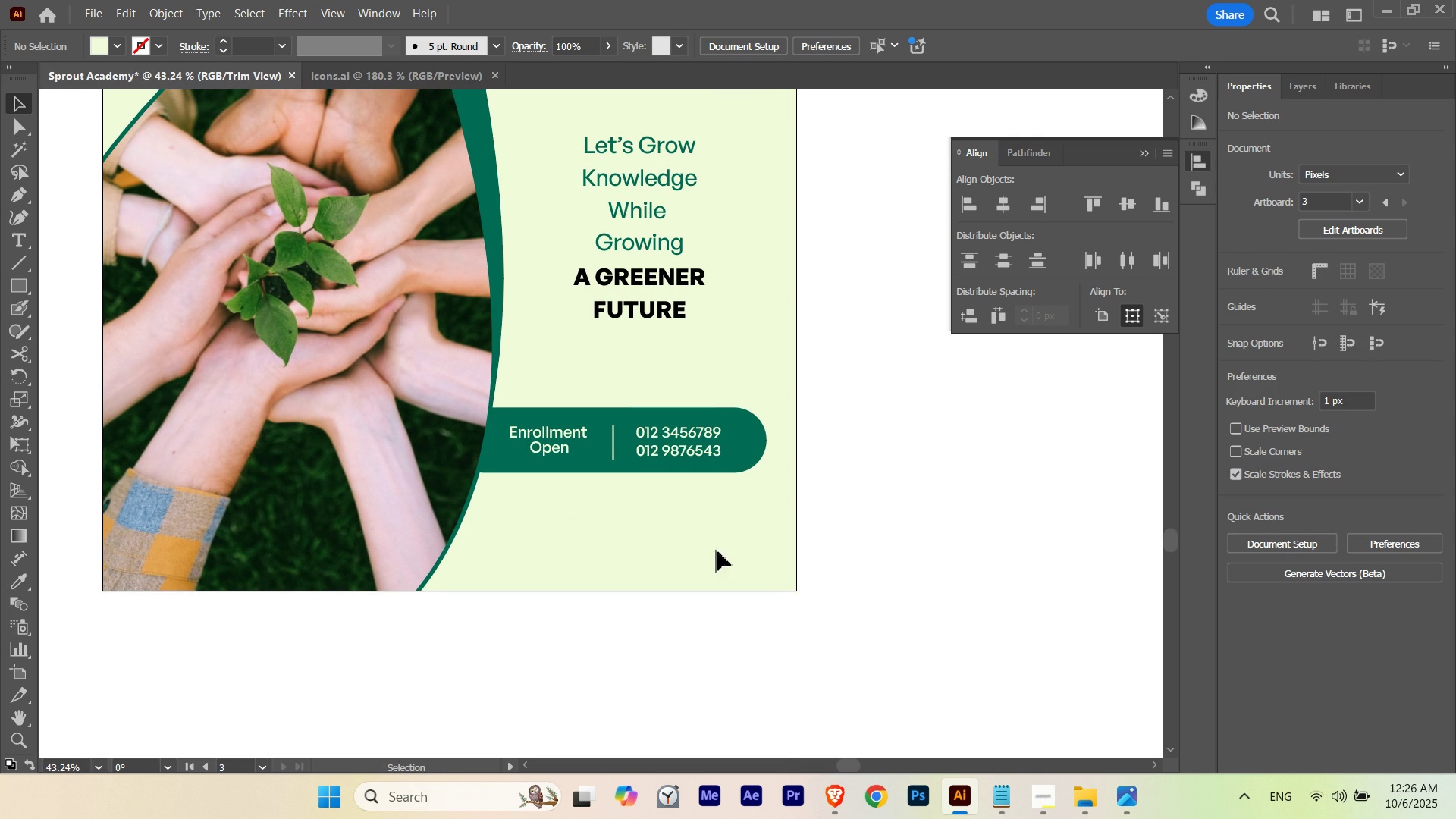 
key(Space)
 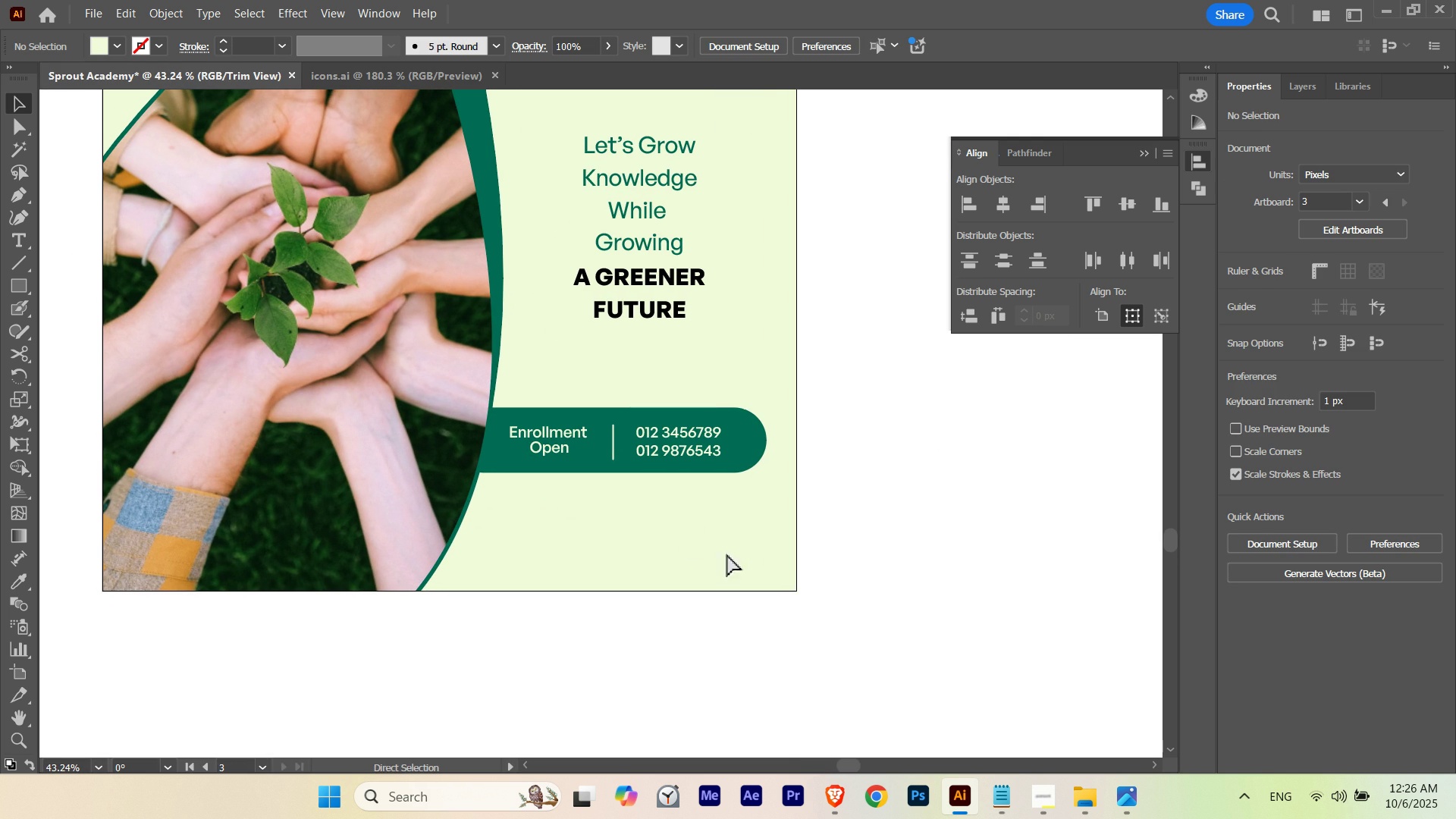 
key(Control+ControlLeft)
 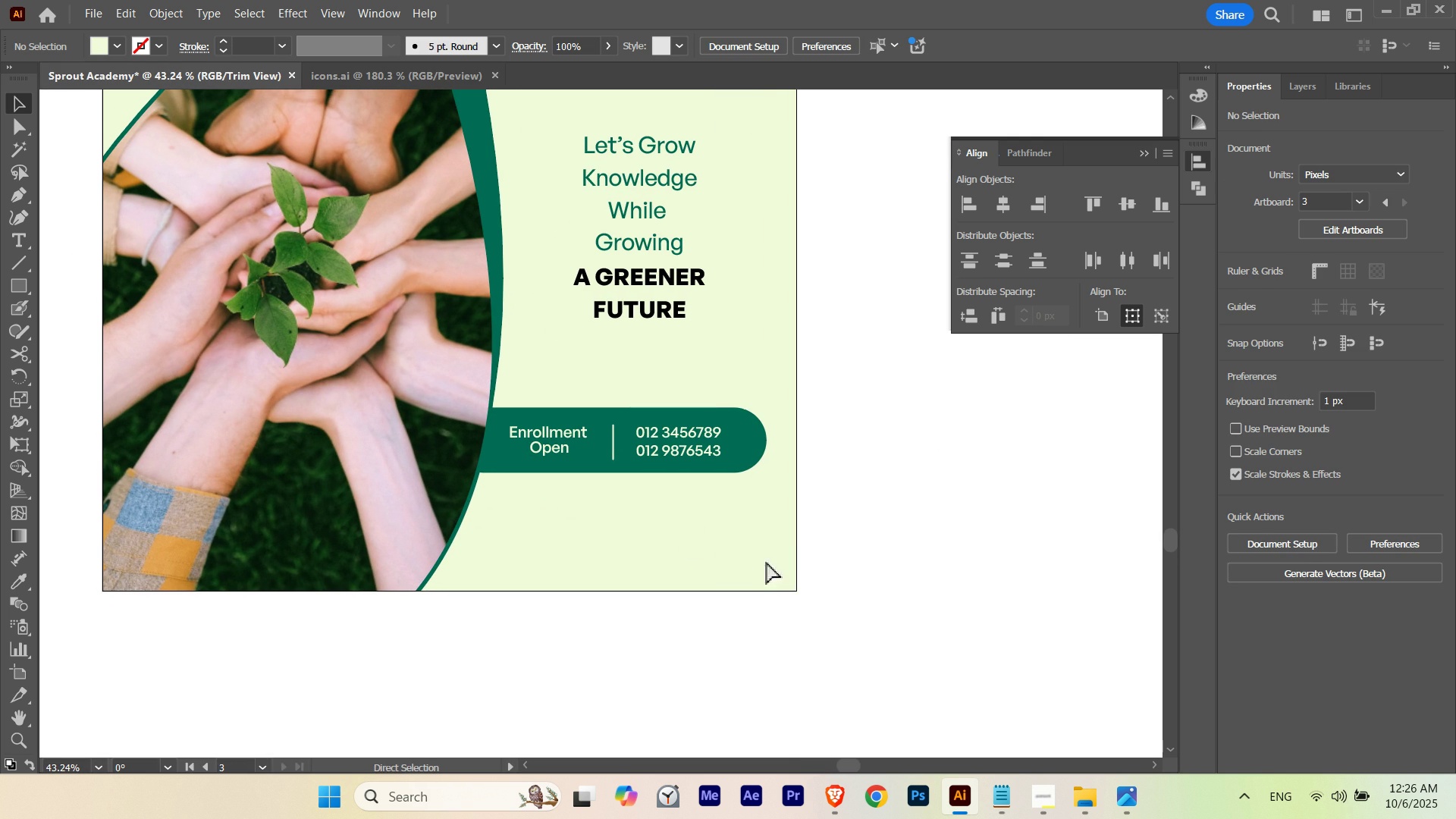 
key(Control+V)
 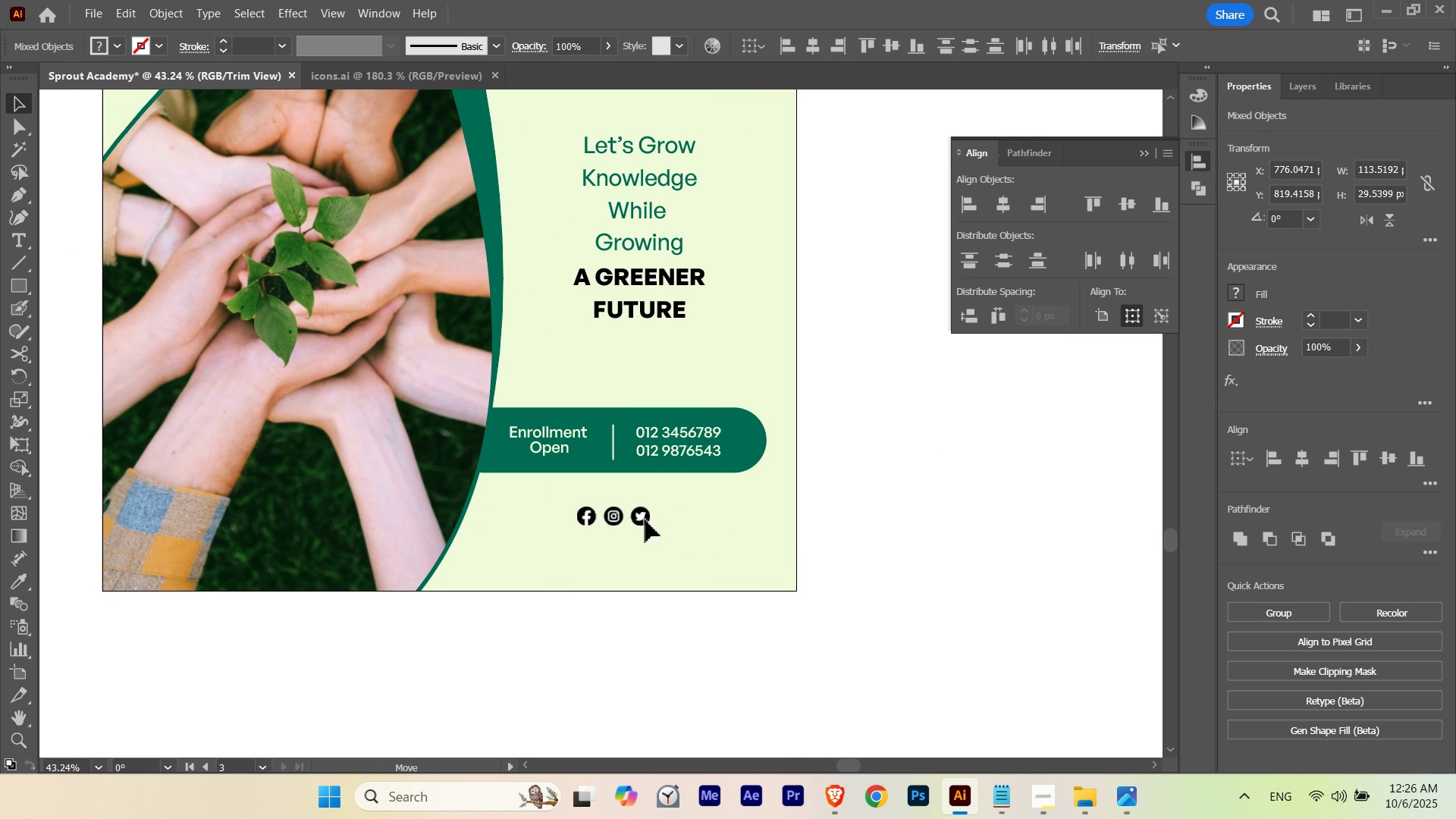 
mouse_move([742, 538])
 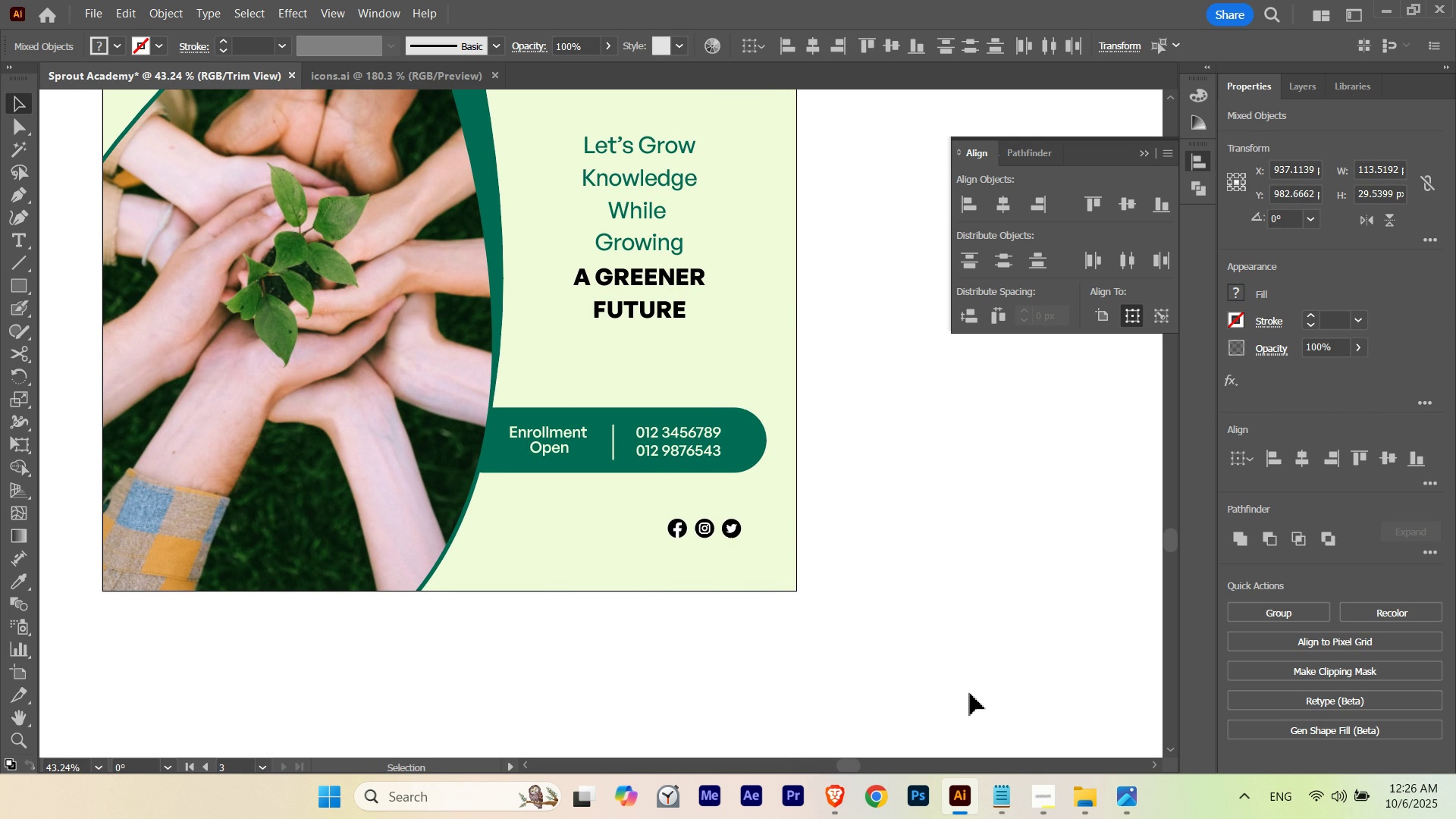 
hold_key(key=ControlLeft, duration=1.09)
 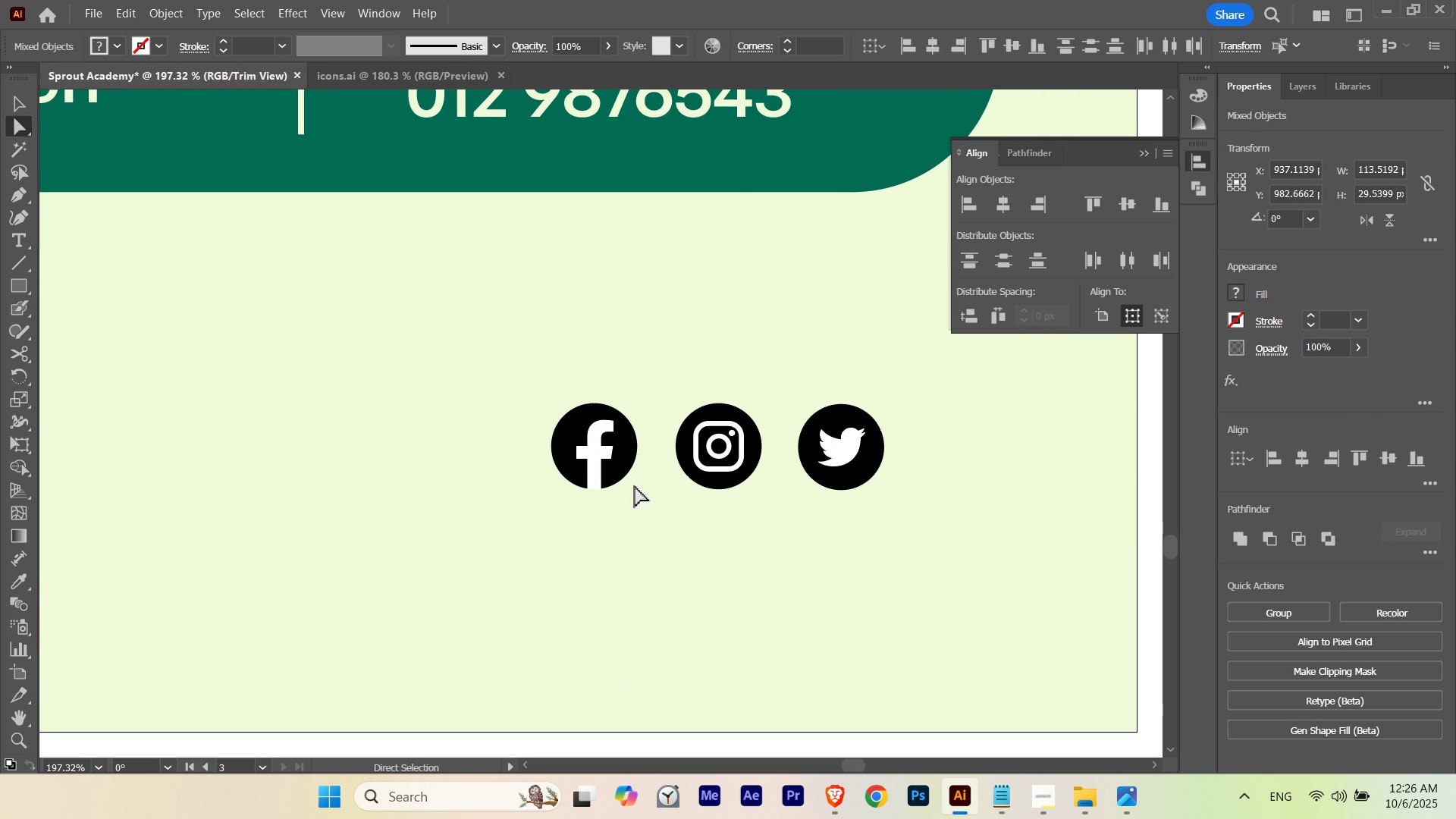 
hold_key(key=Space, duration=1.14)
 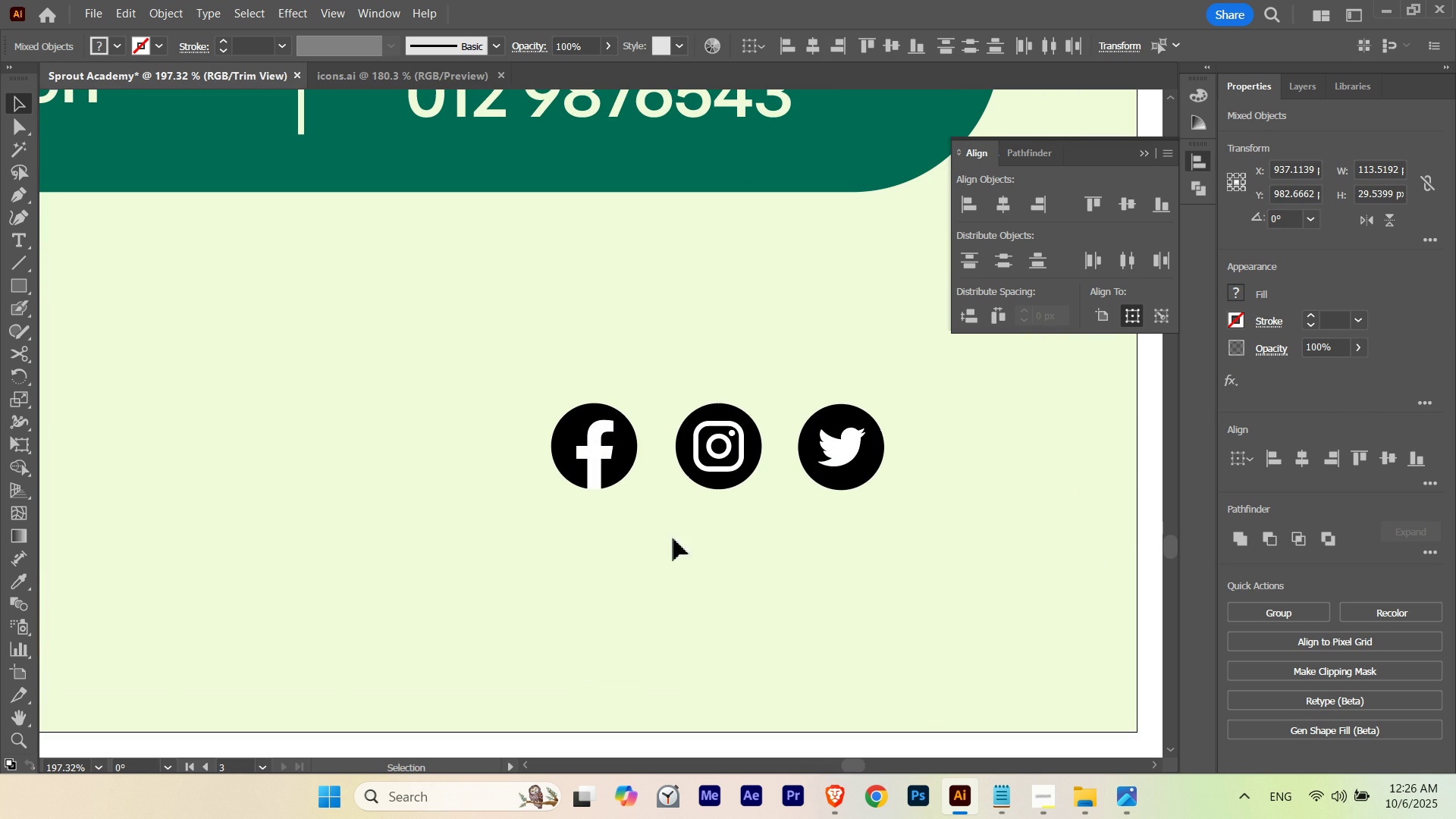 
key(A)
 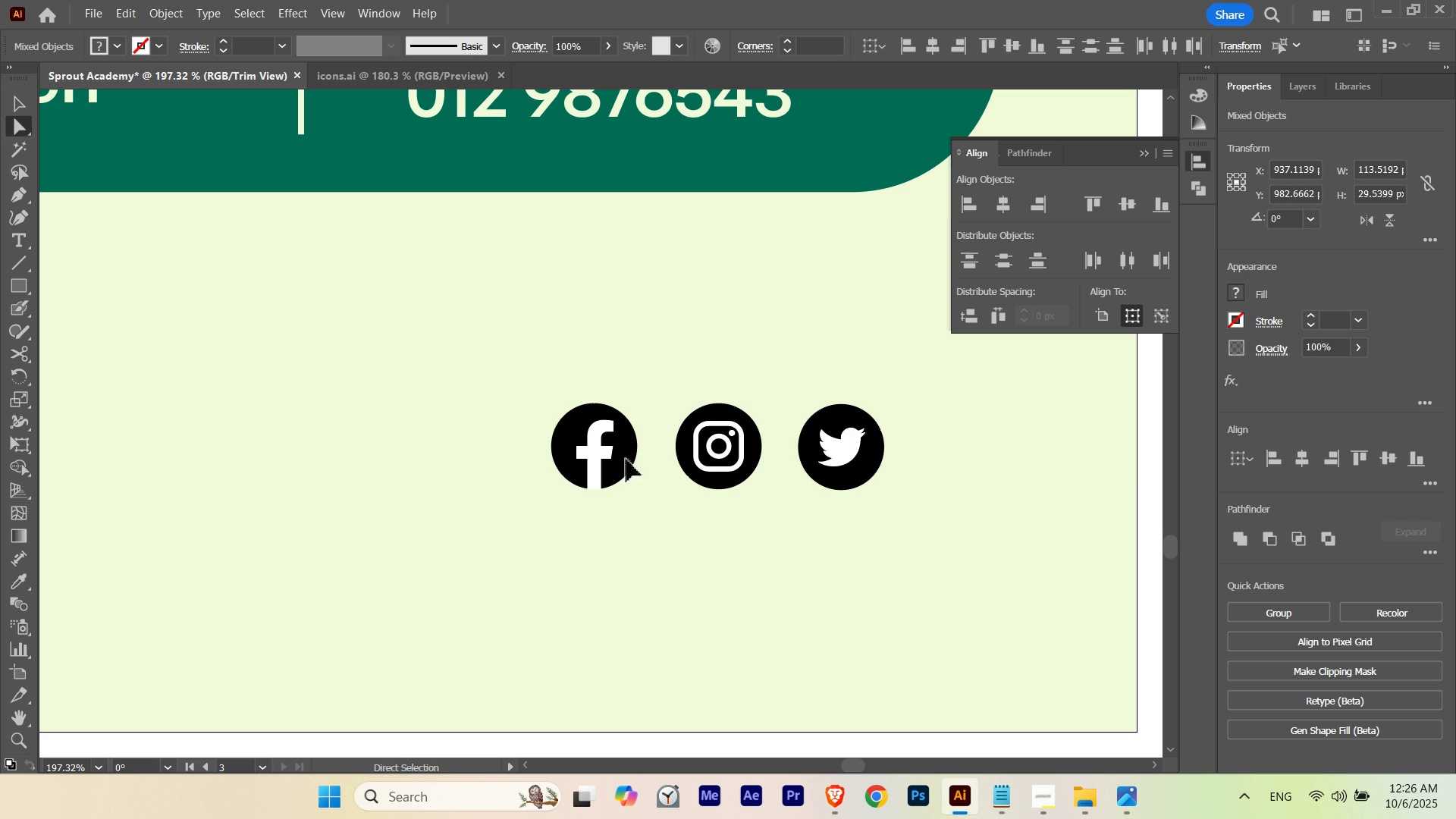 
left_click([626, 460])
 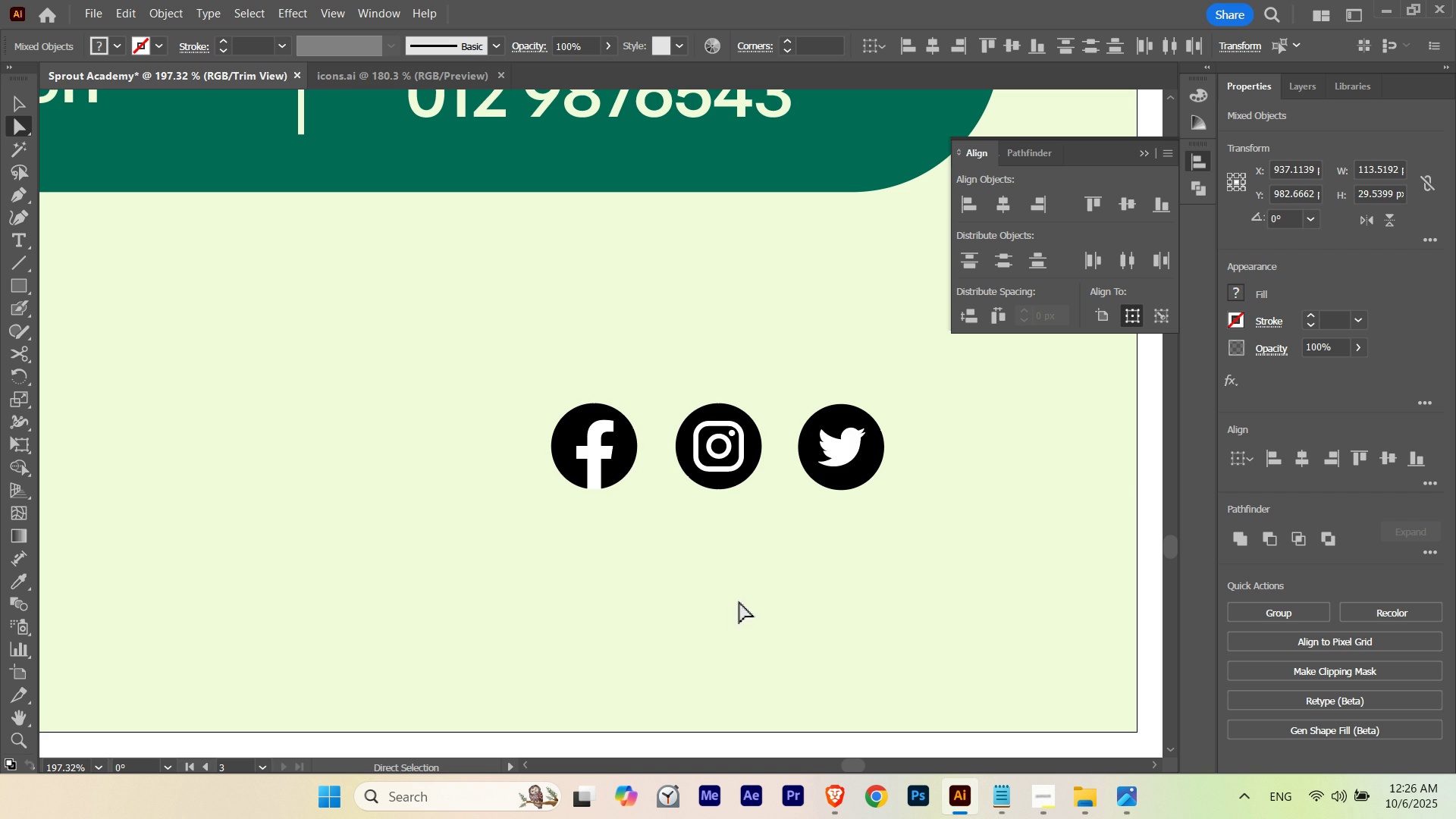 
key(Control+ControlLeft)
 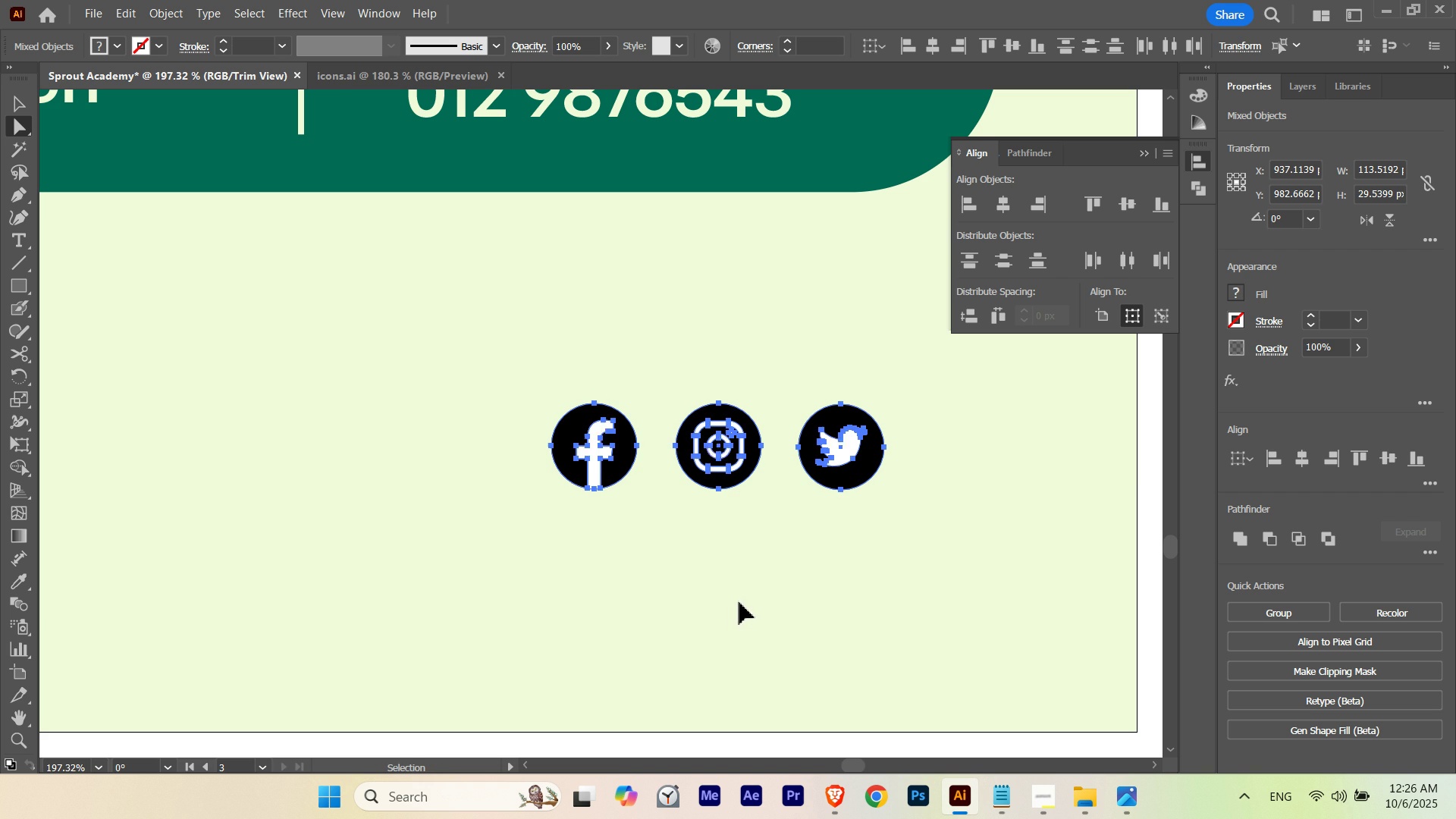 
key(Control+H)
 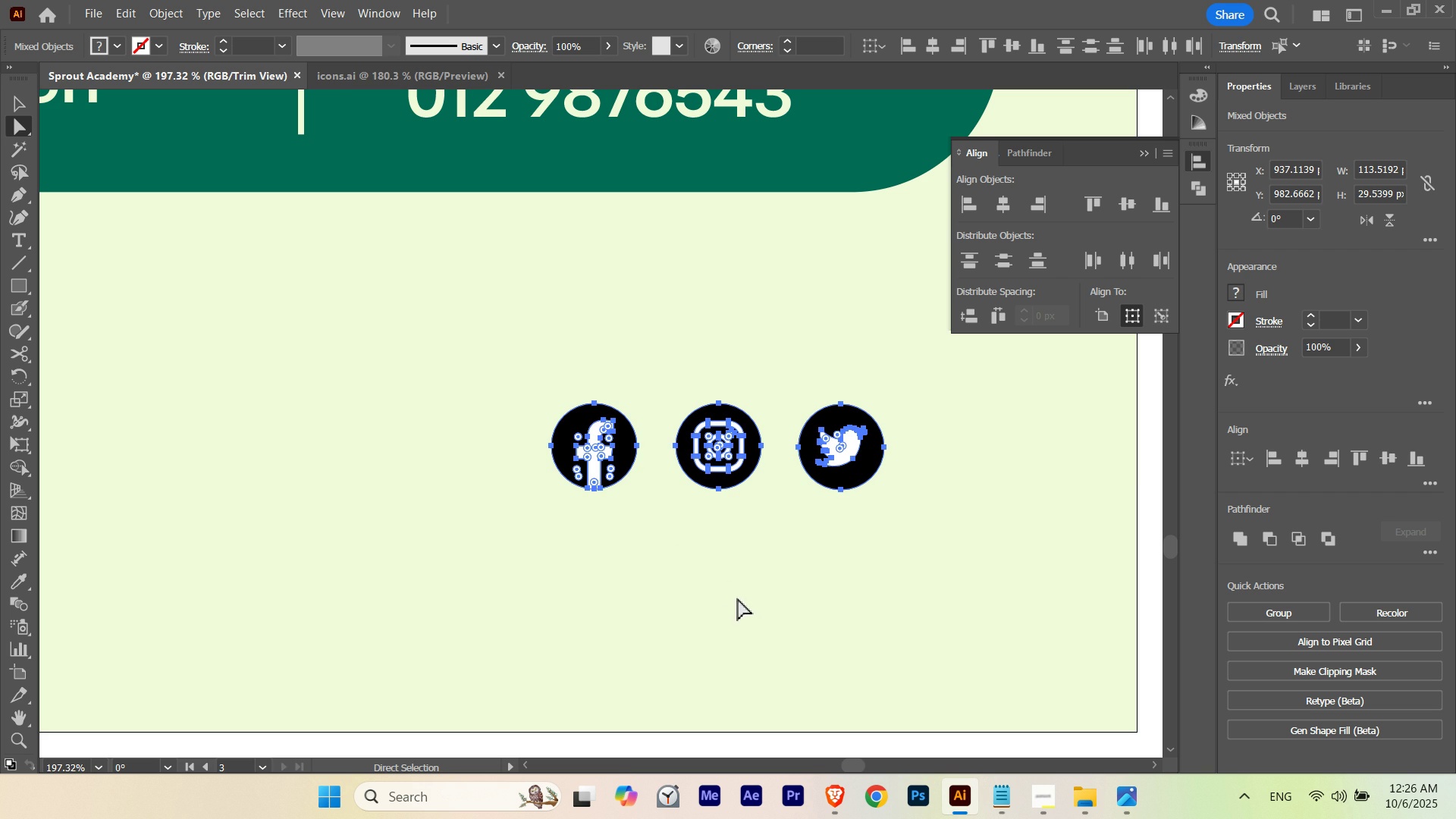 
key(A)
 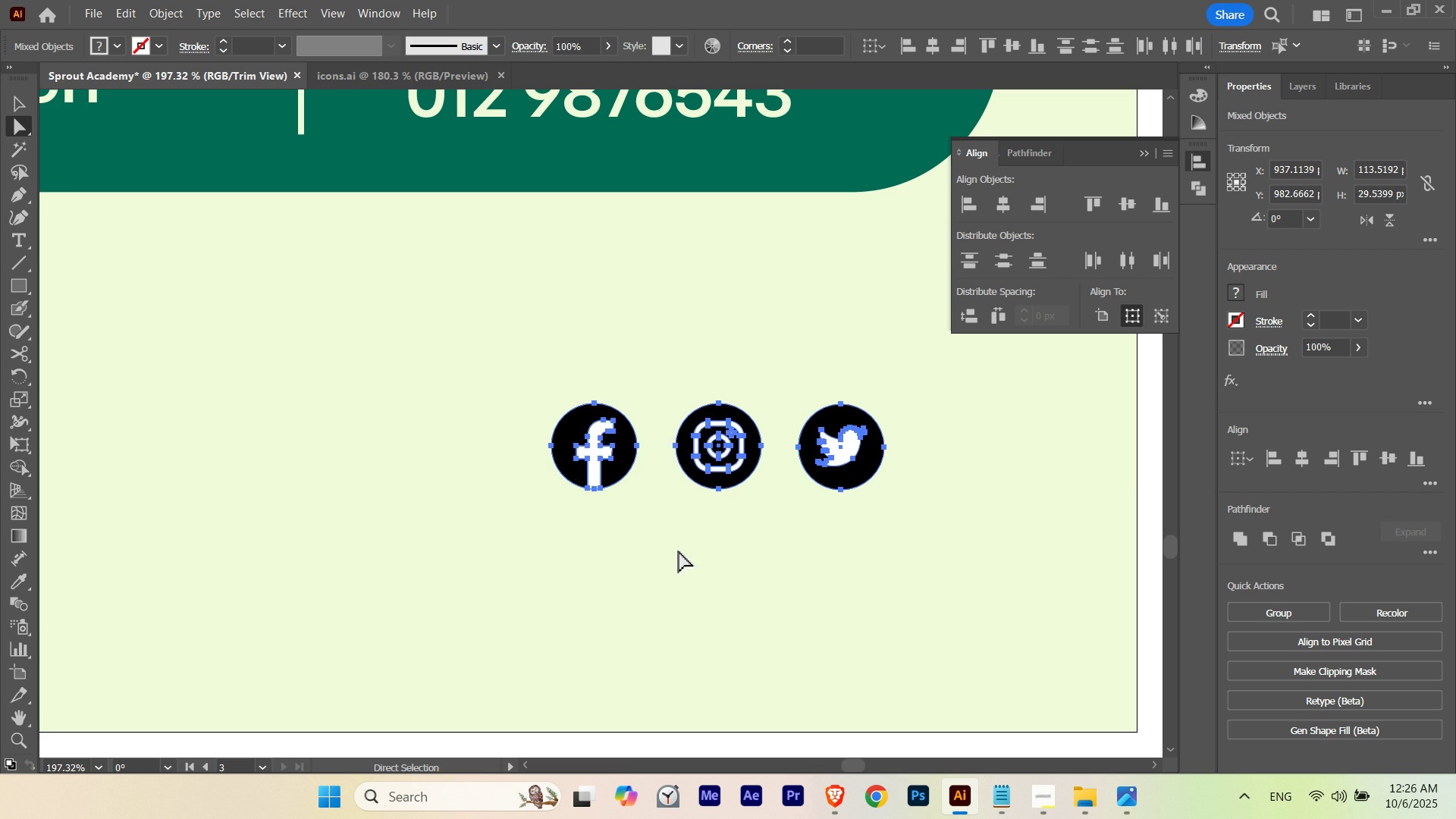 
left_click([679, 551])
 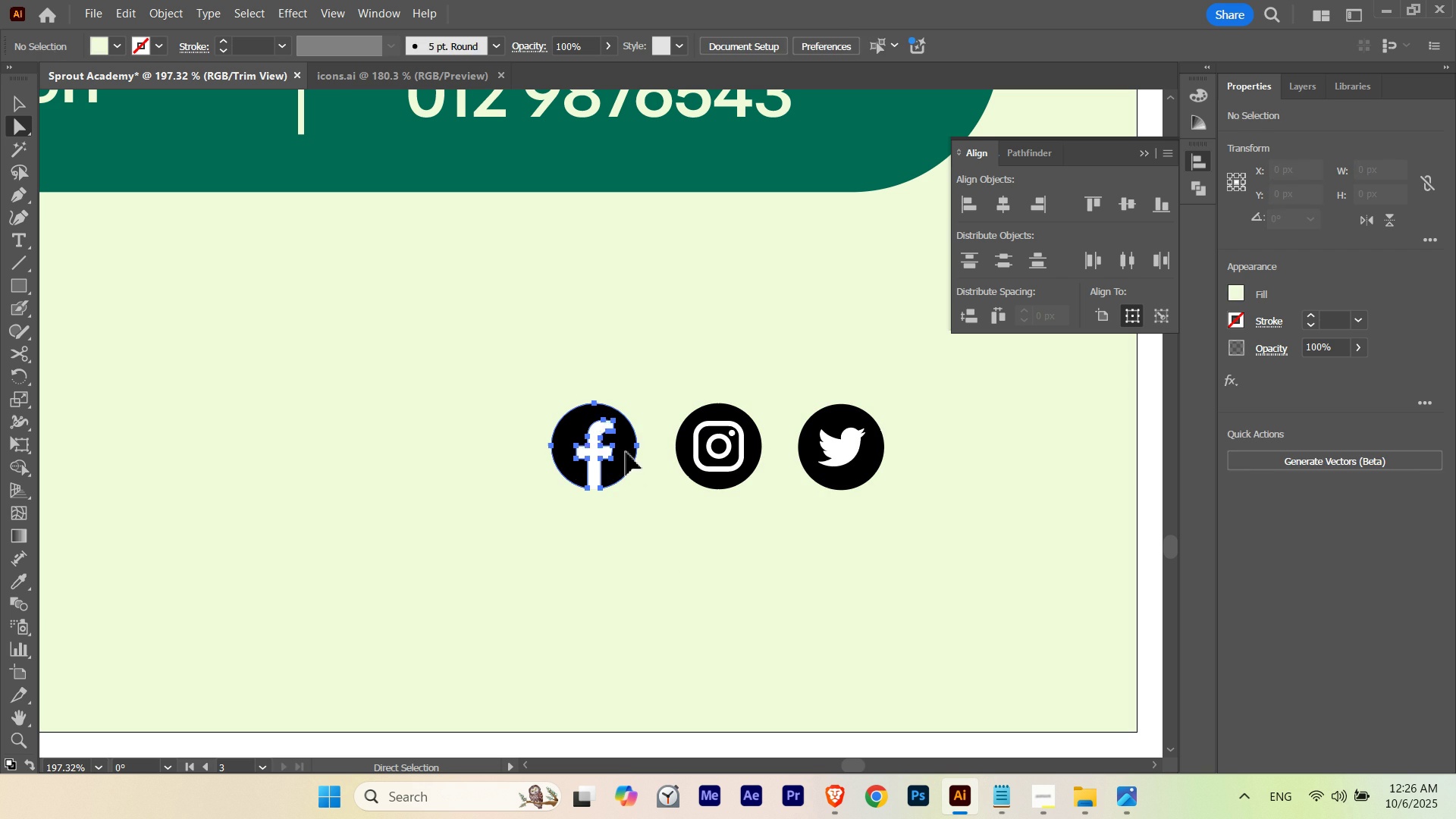 
left_click([626, 453])
 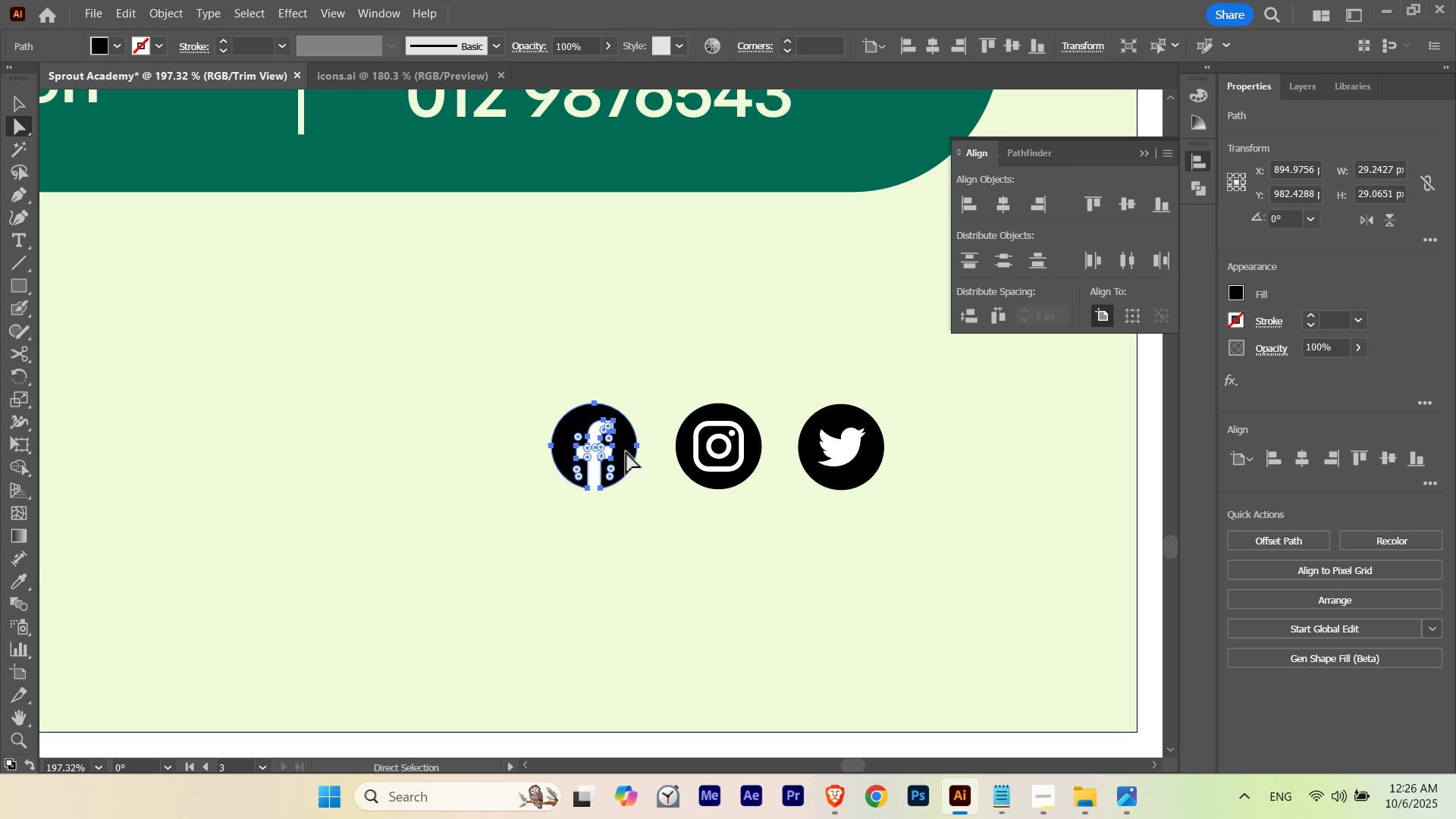 
type(ia)
 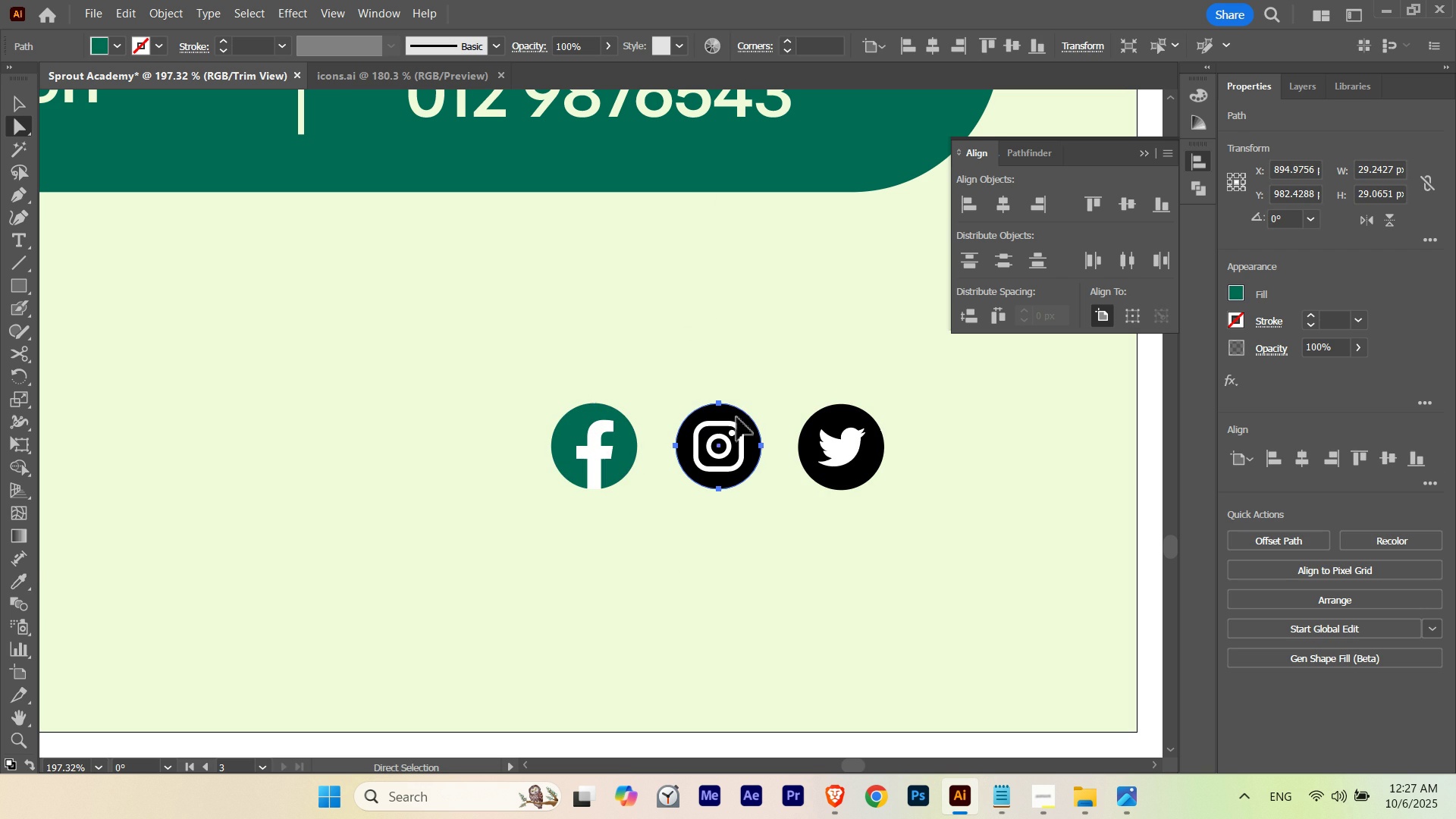 
left_click([737, 418])
 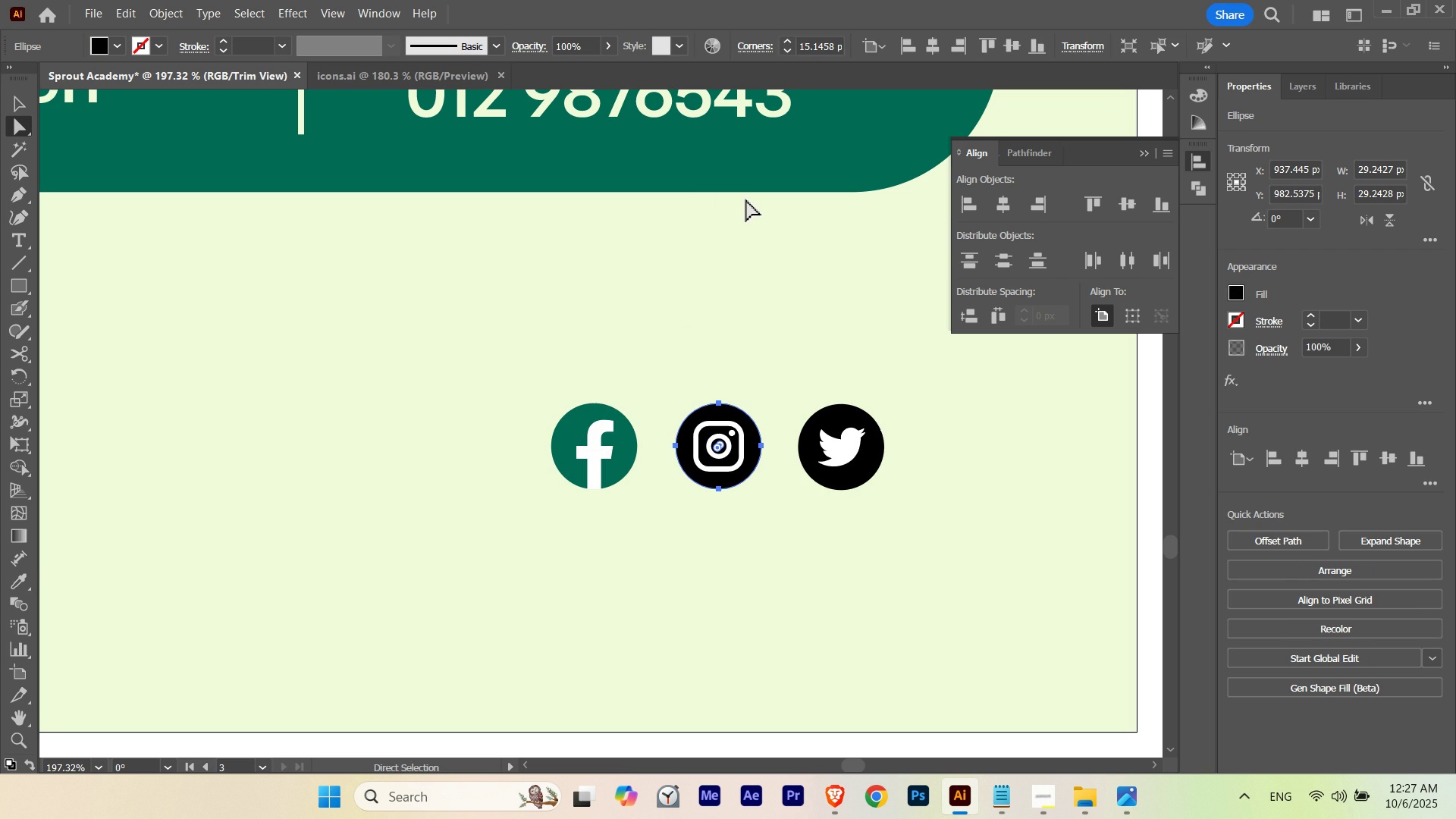 
key(I)
 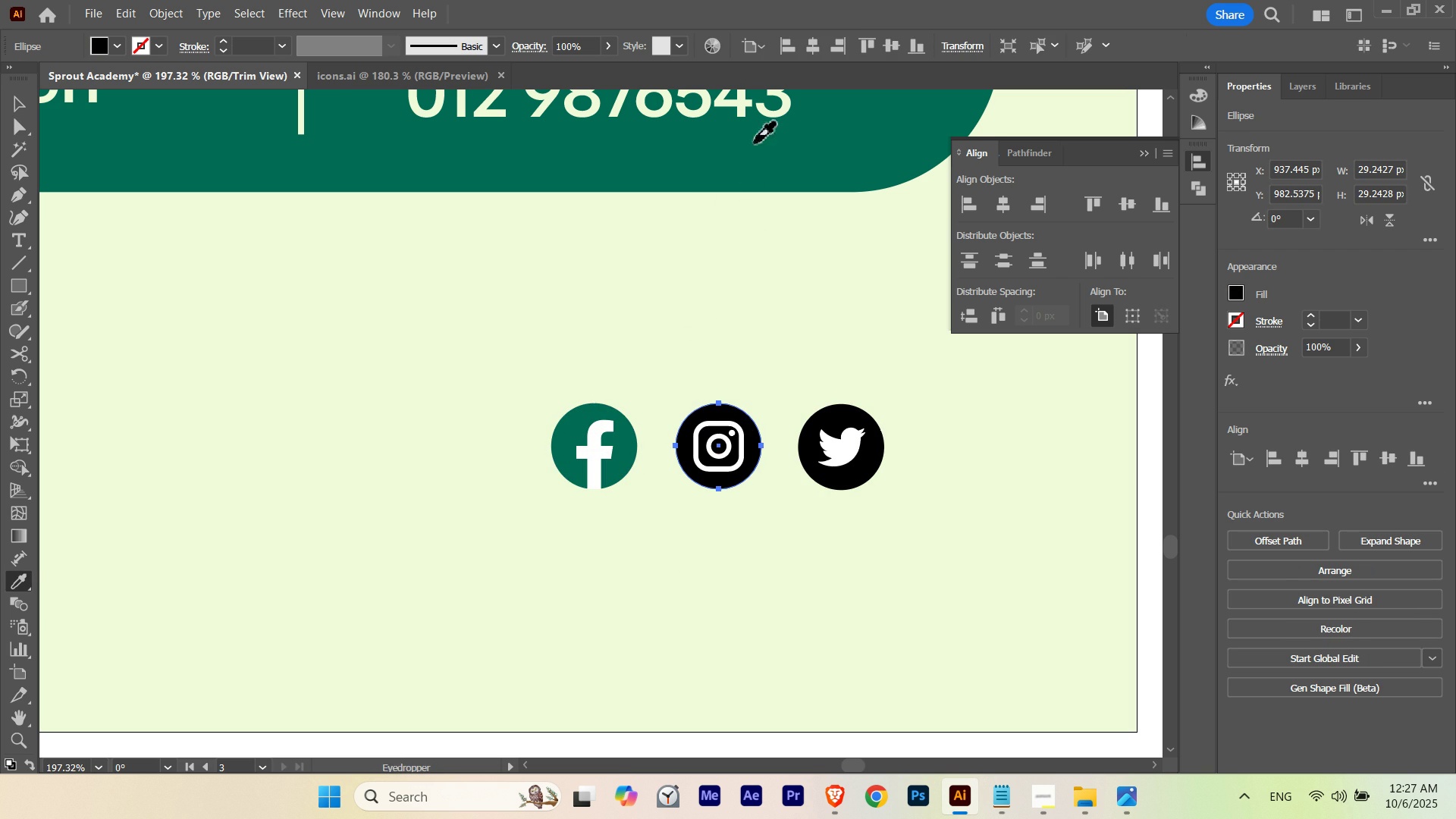 
left_click([755, 143])
 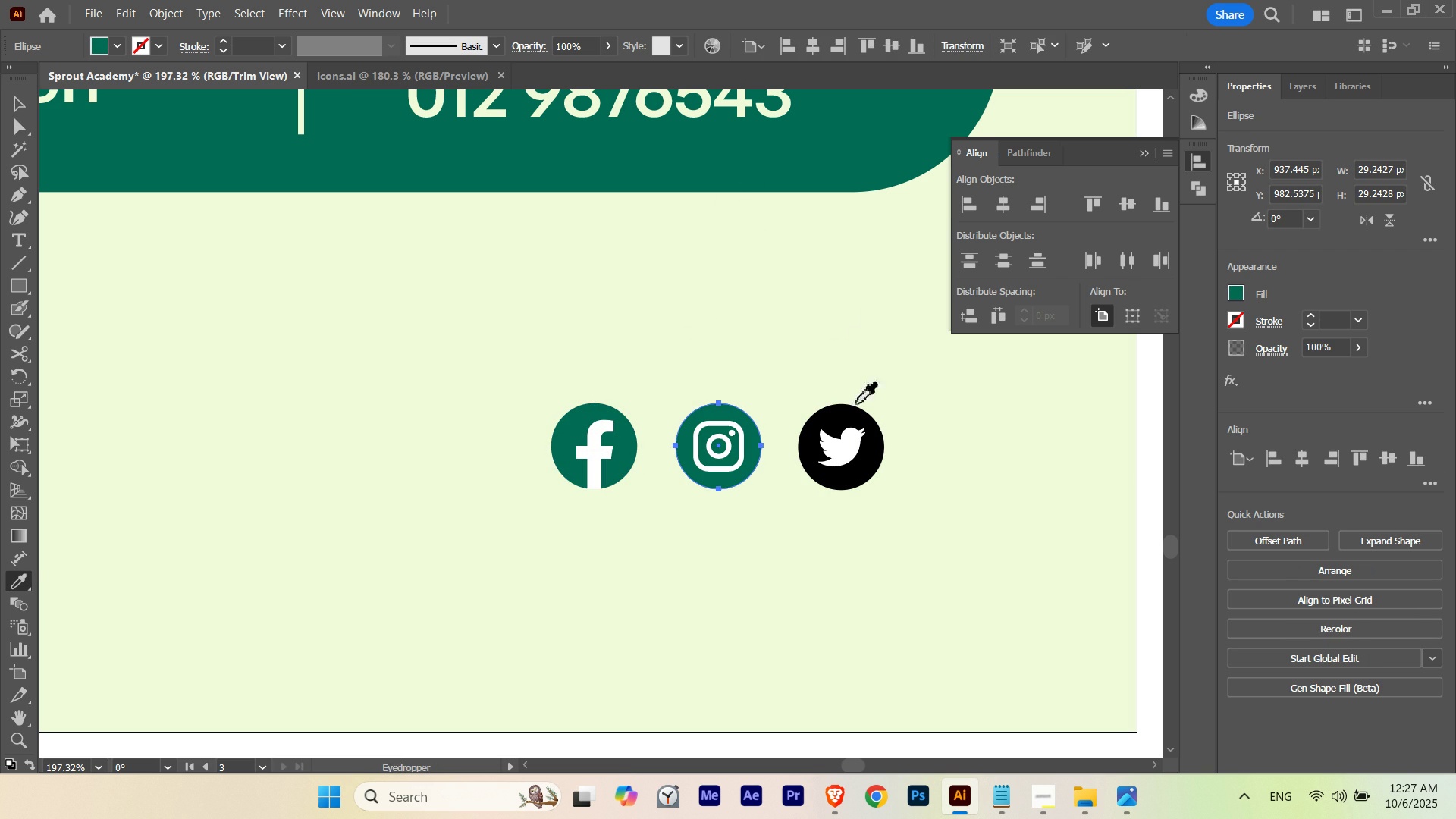 
hold_key(key=ControlLeft, duration=0.71)
left_click([851, 412])
 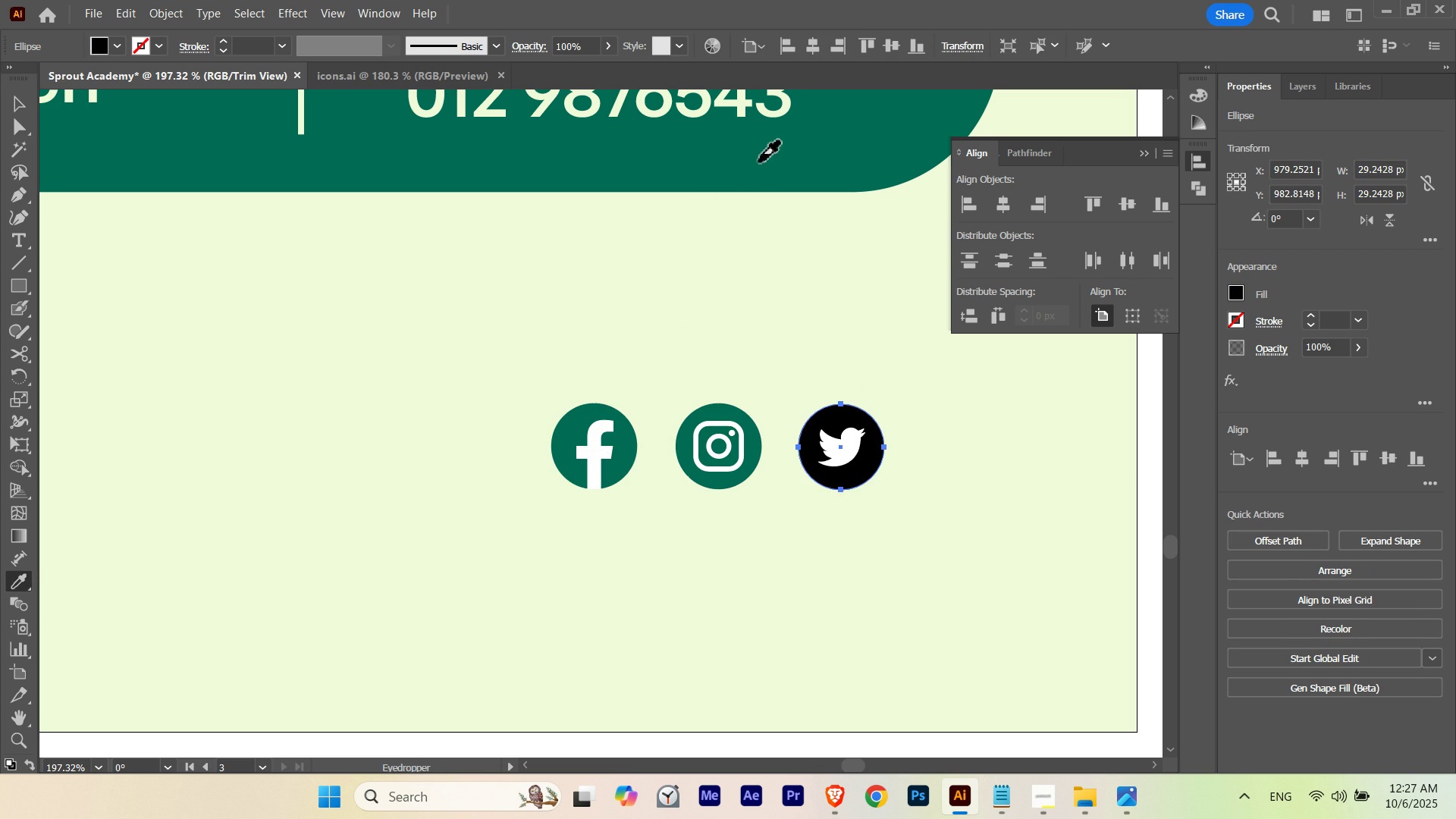 
left_click([759, 162])
 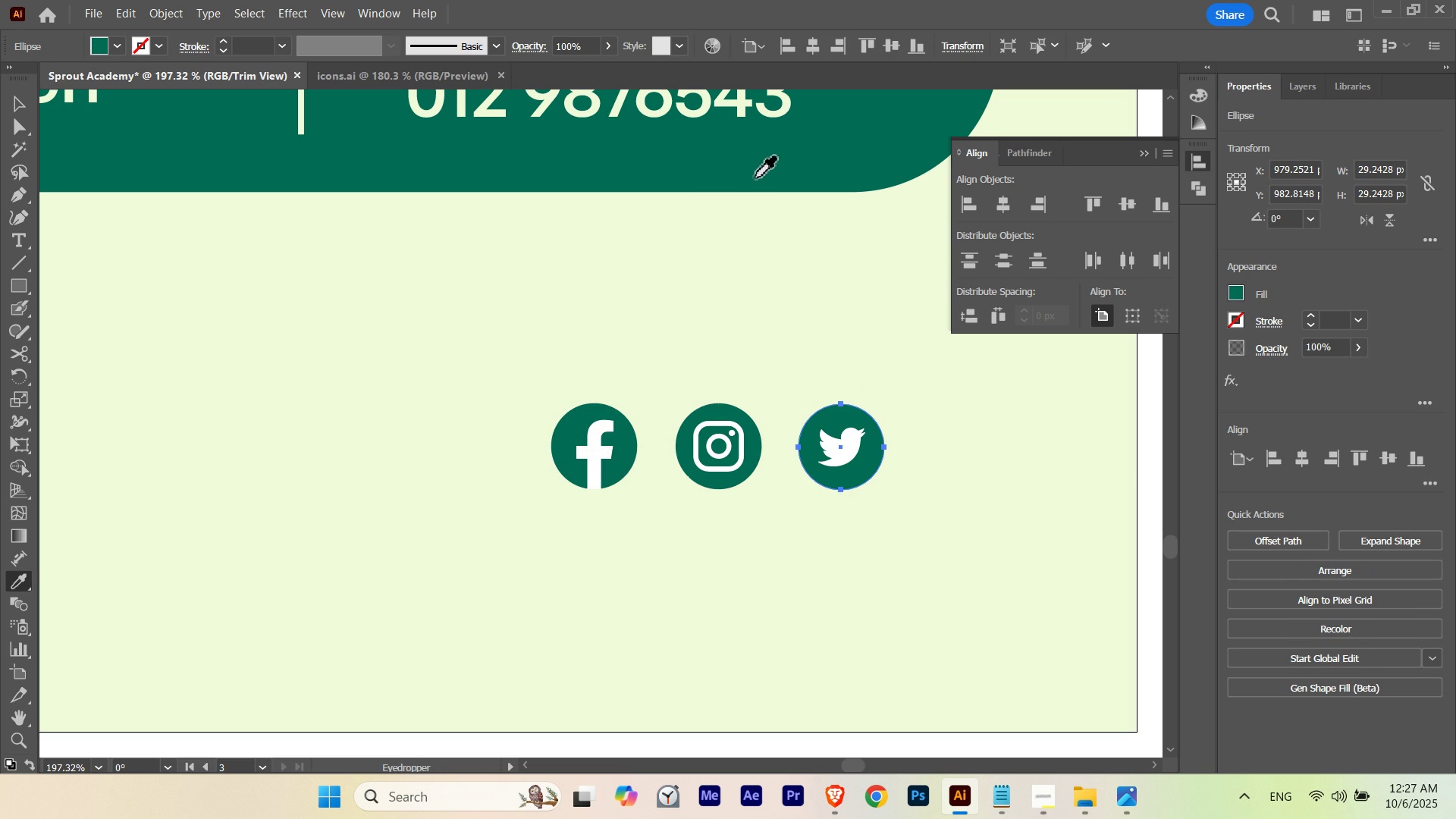 
key(V)
 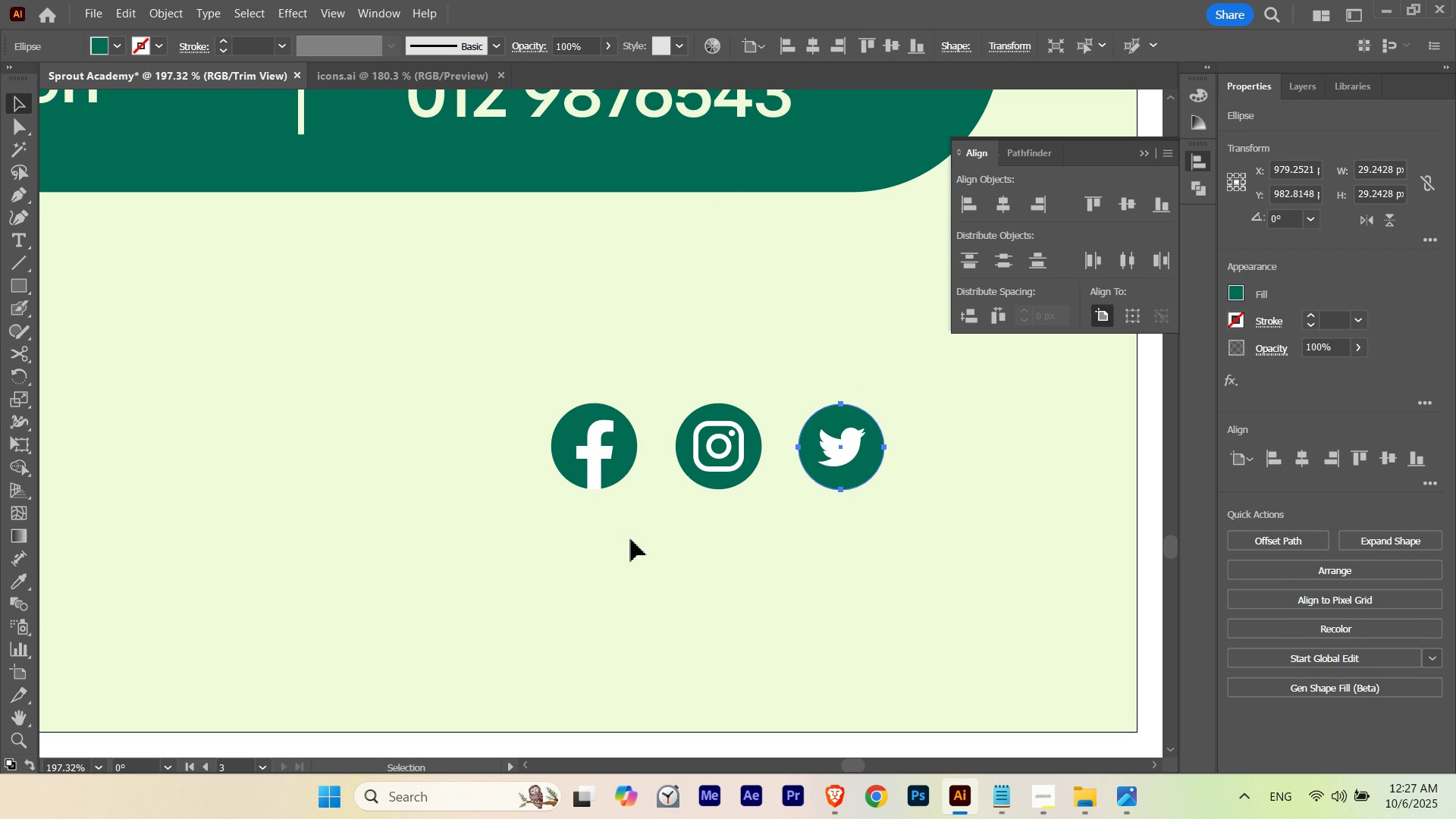 
left_click([631, 543])
 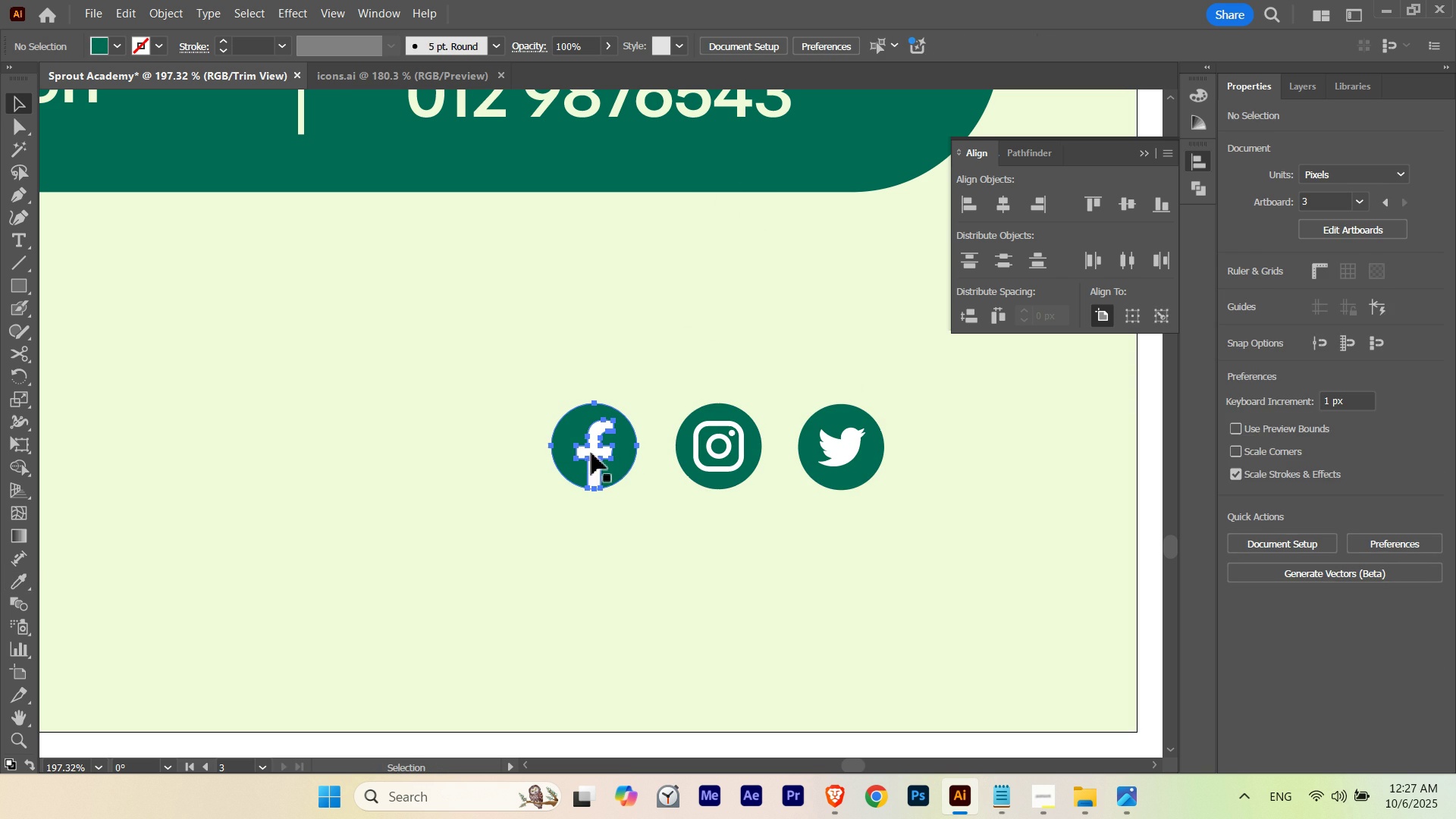 
left_click([592, 453])
 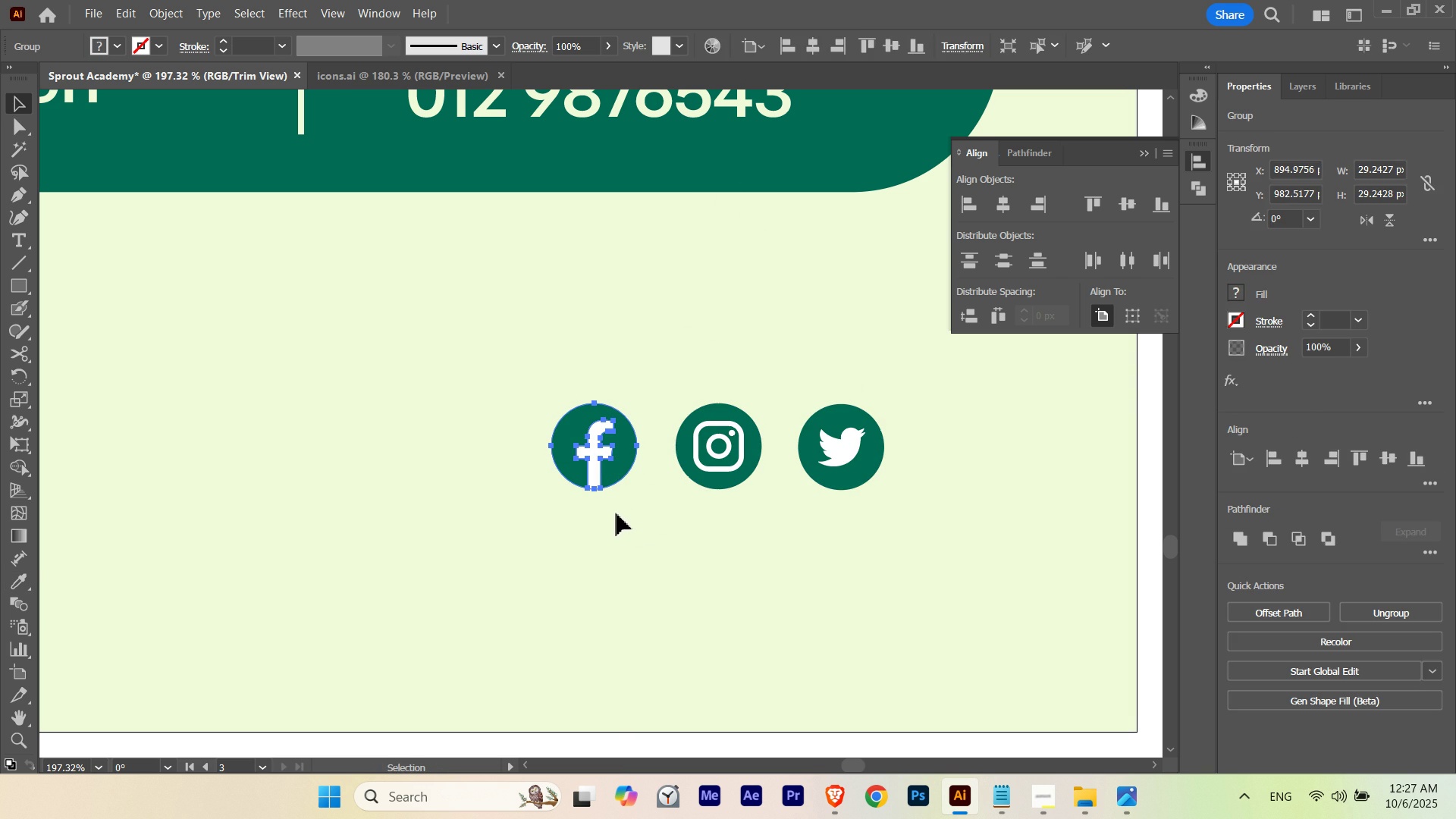 
left_click([609, 517])
 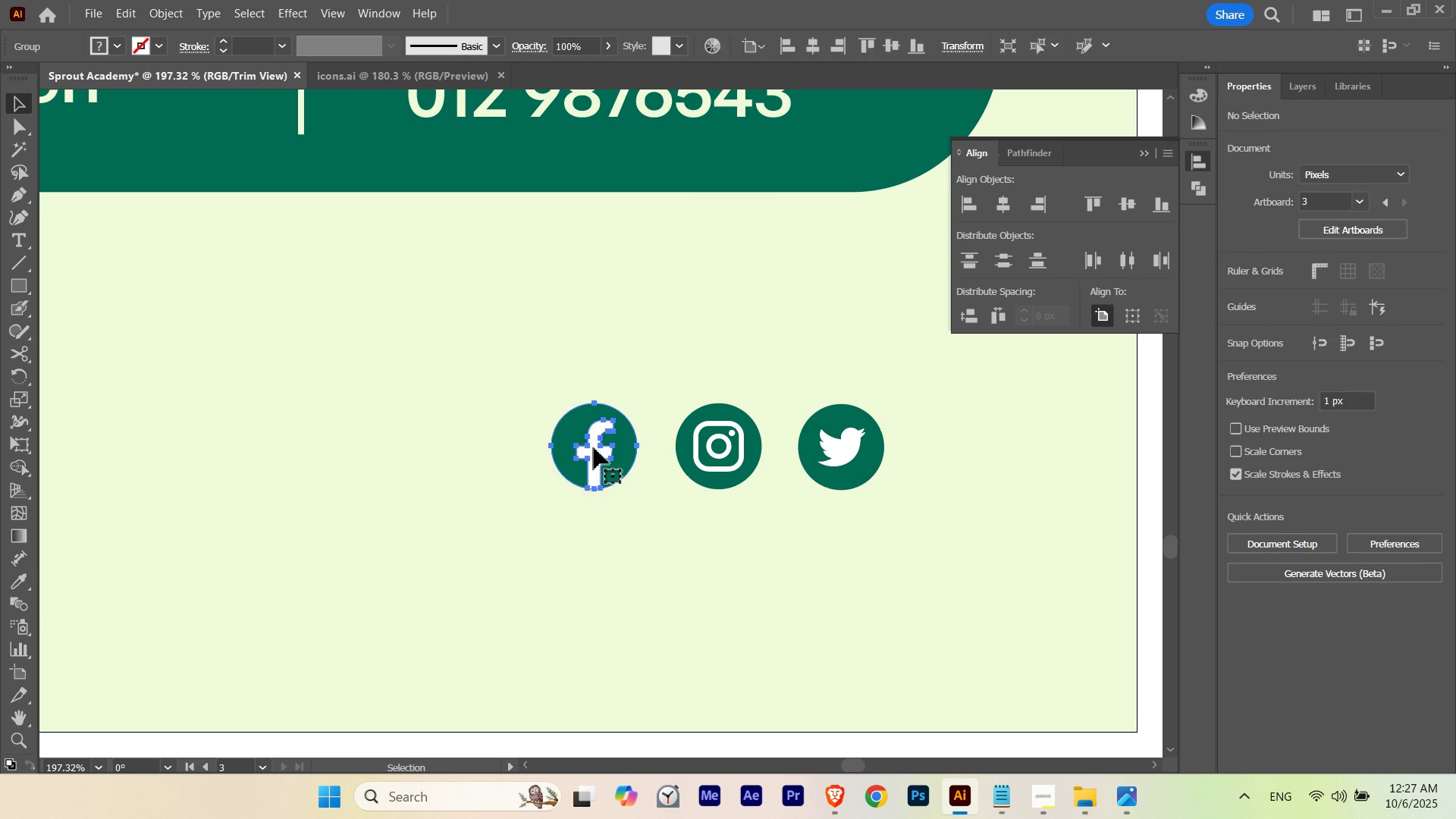 
triple_click([594, 447])
 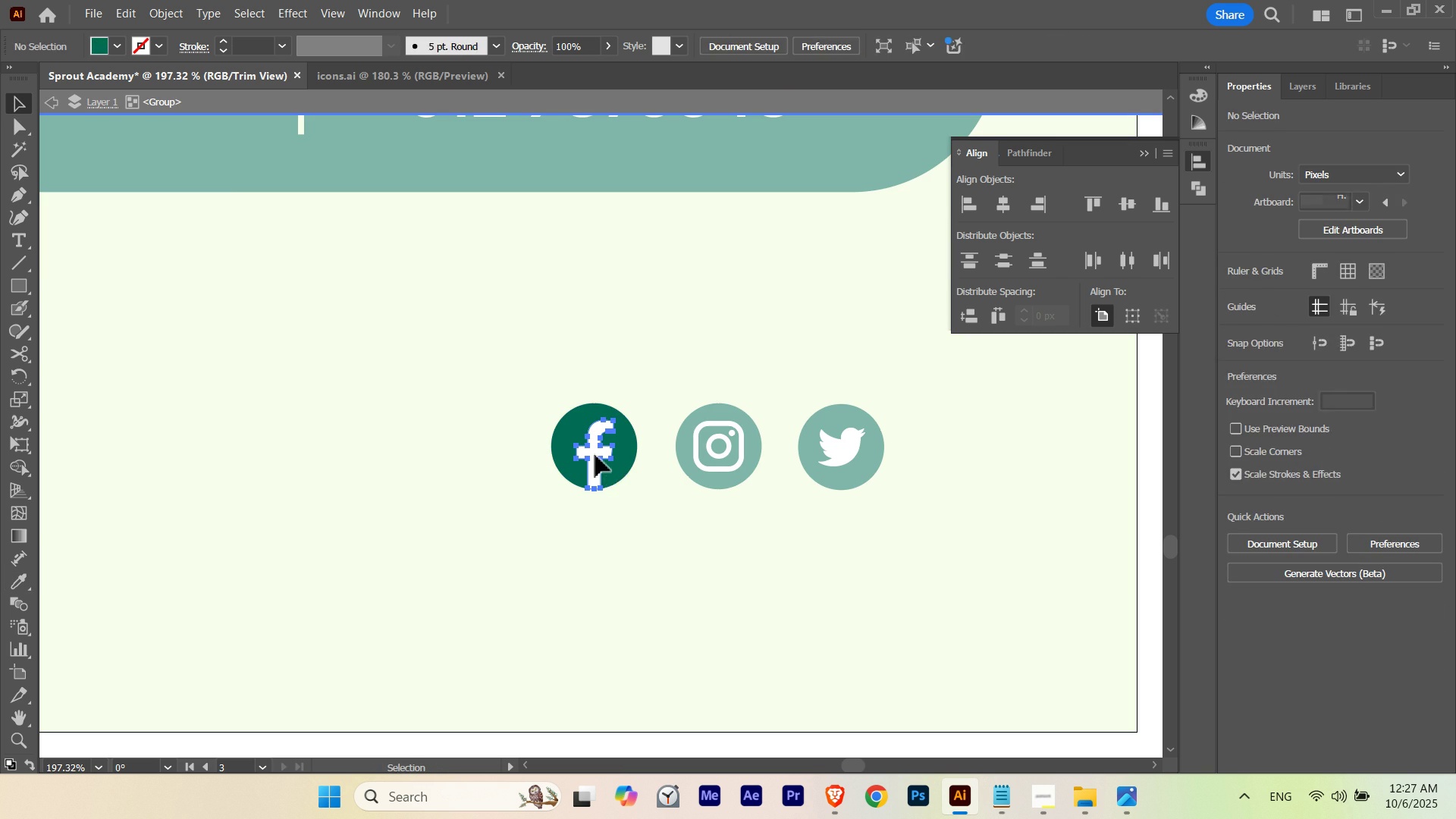 
triple_click([595, 455])
 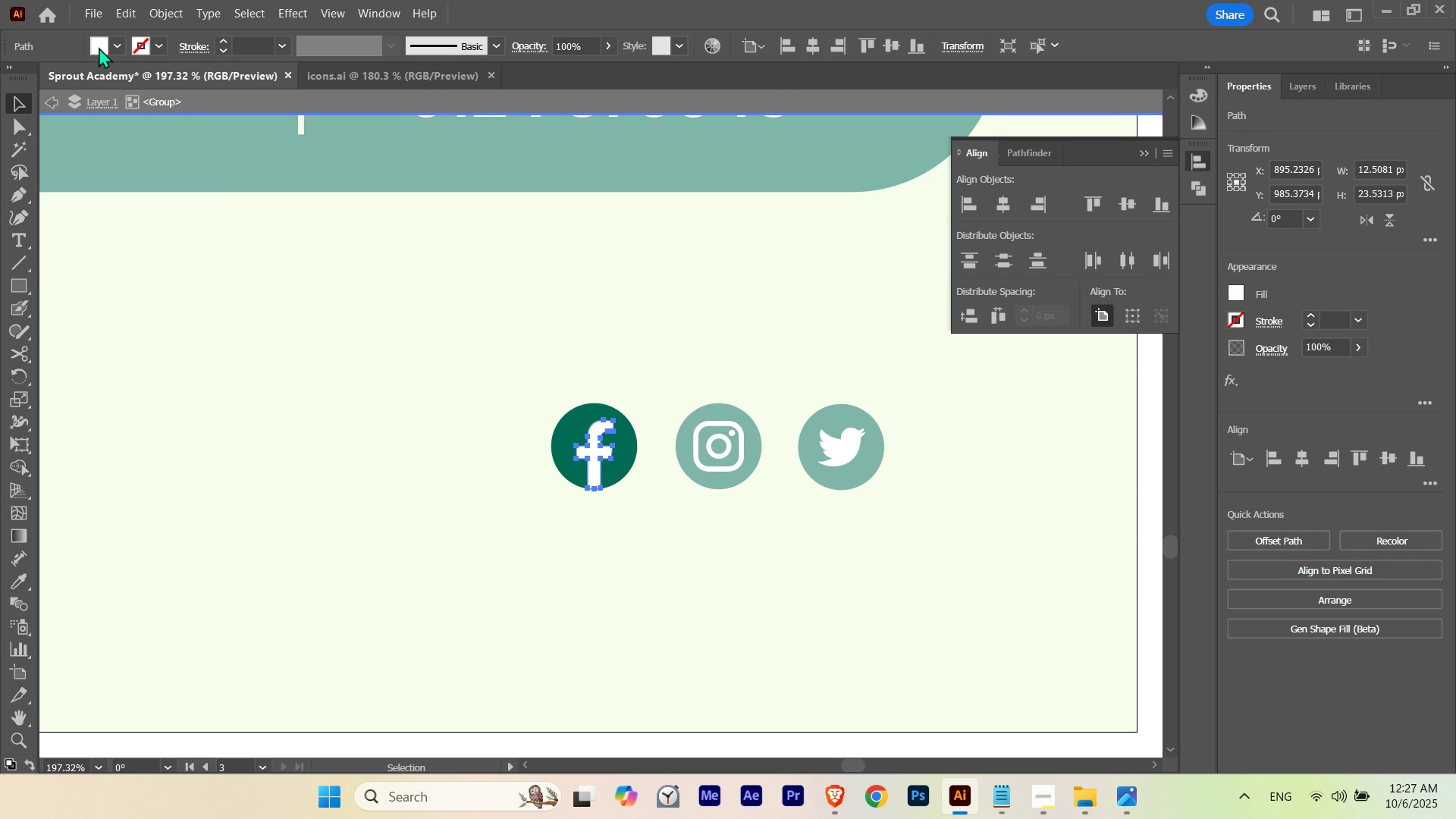 
left_click([99, 46])
 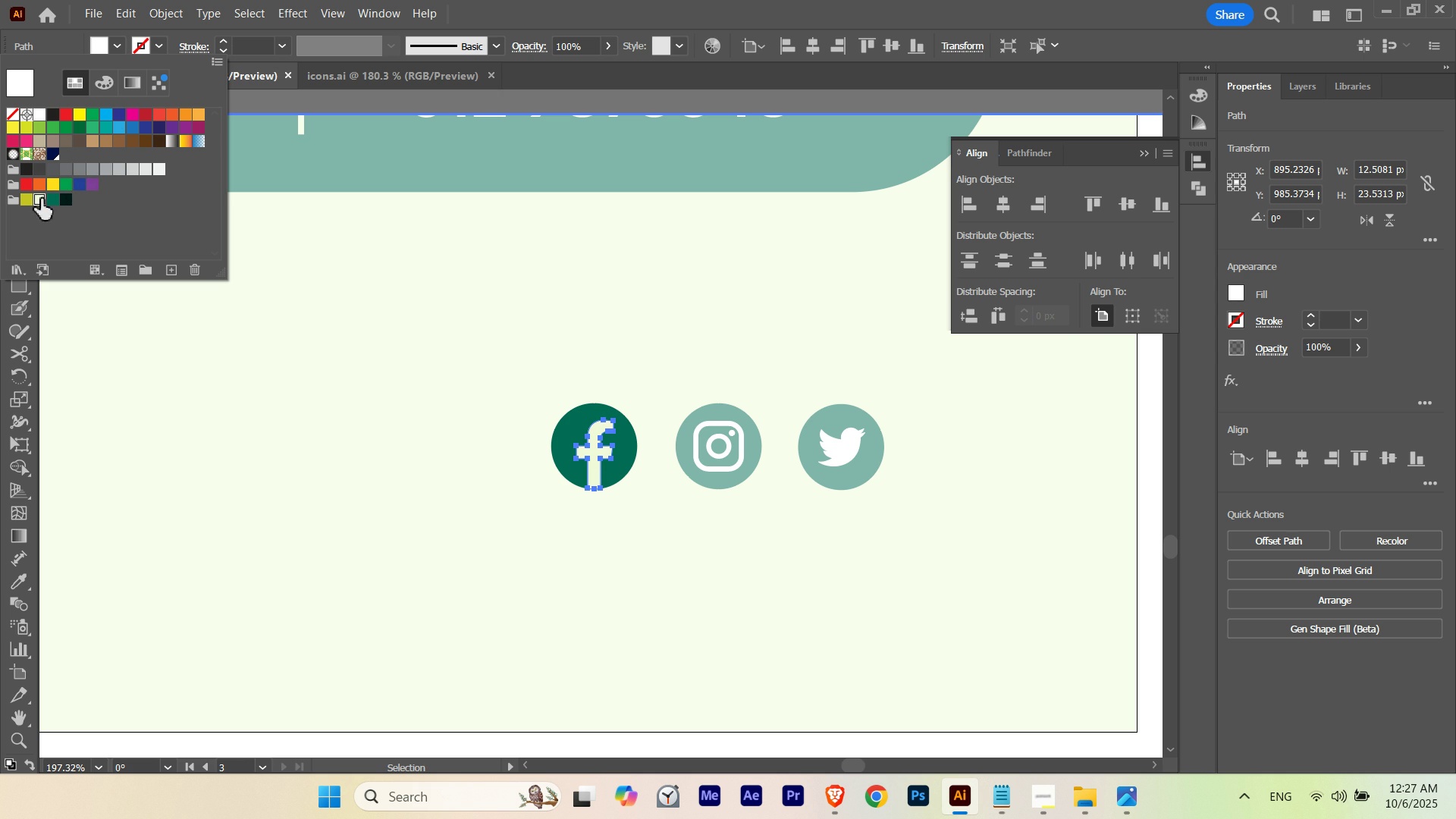 
double_click([524, 583])
 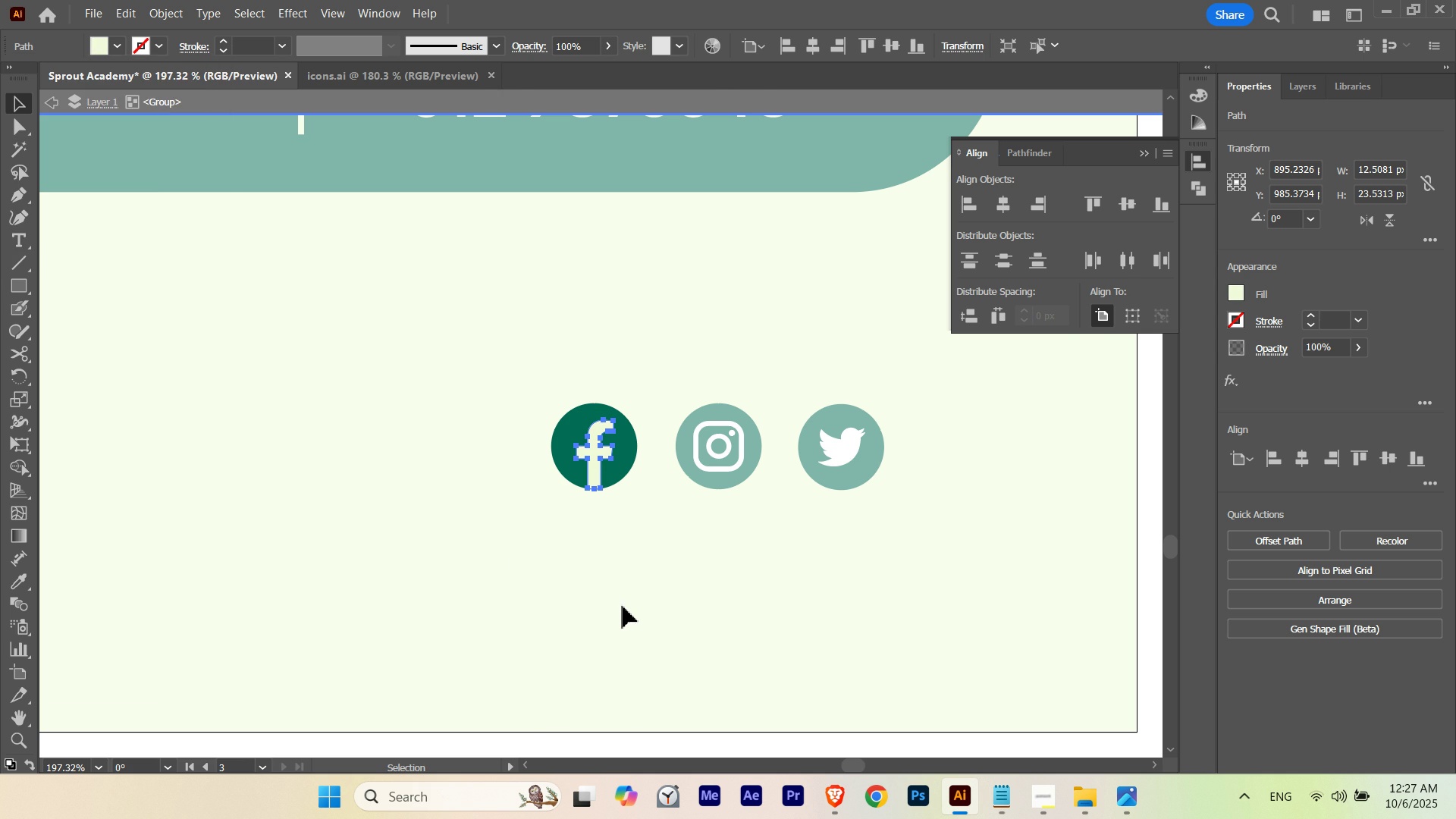 
key(Escape)
 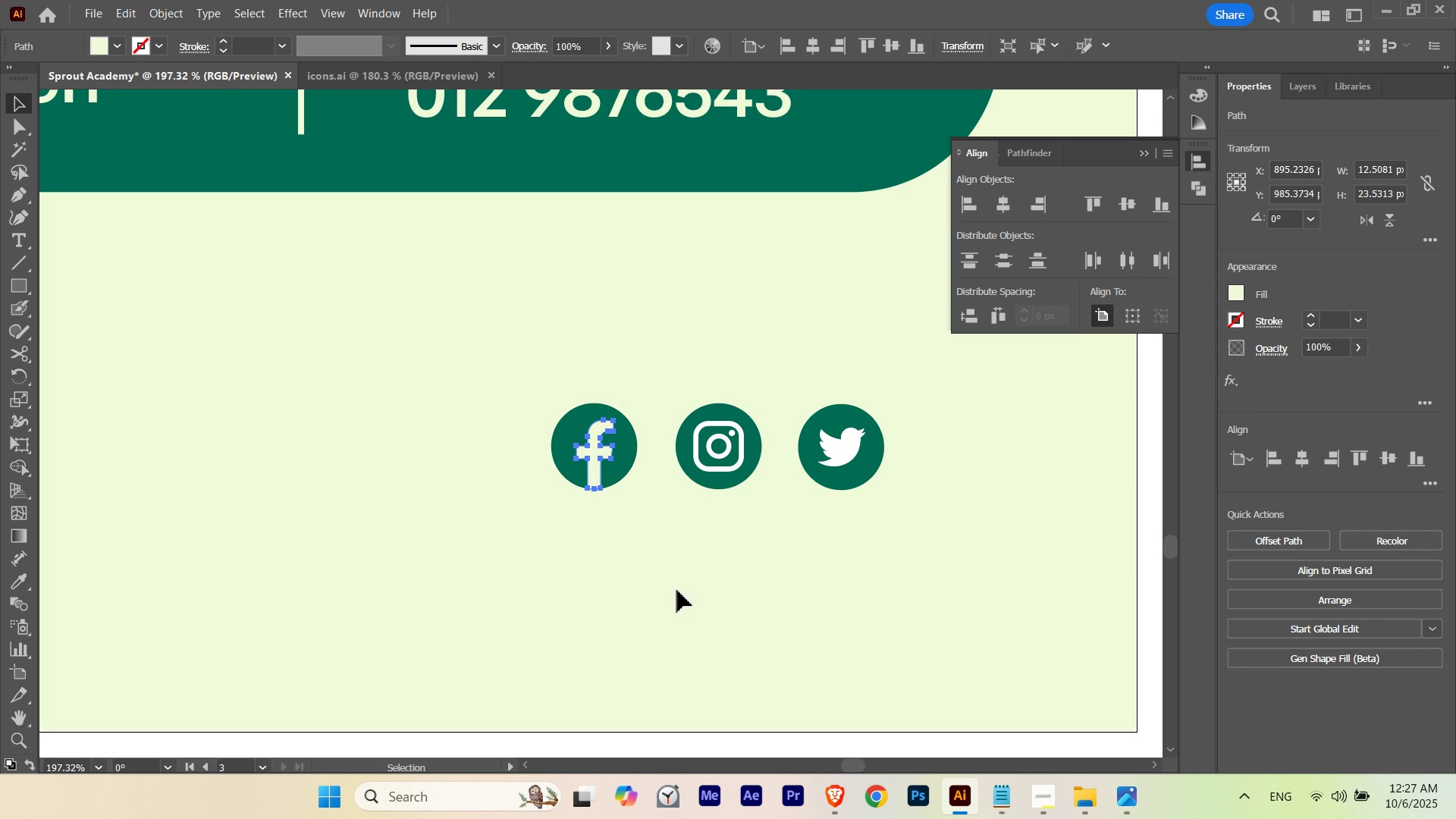 
left_click([677, 590])
 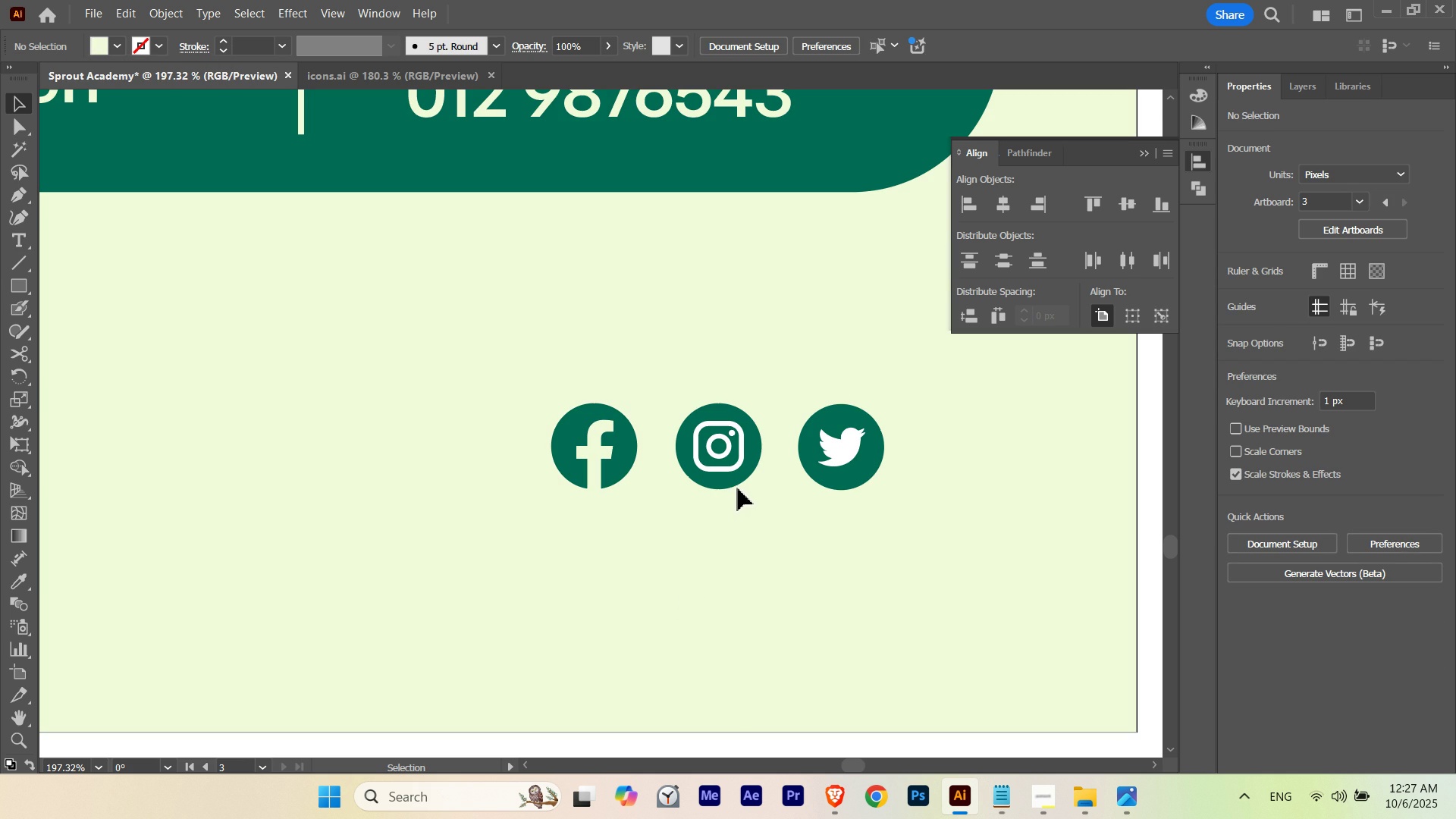 
key(V)
 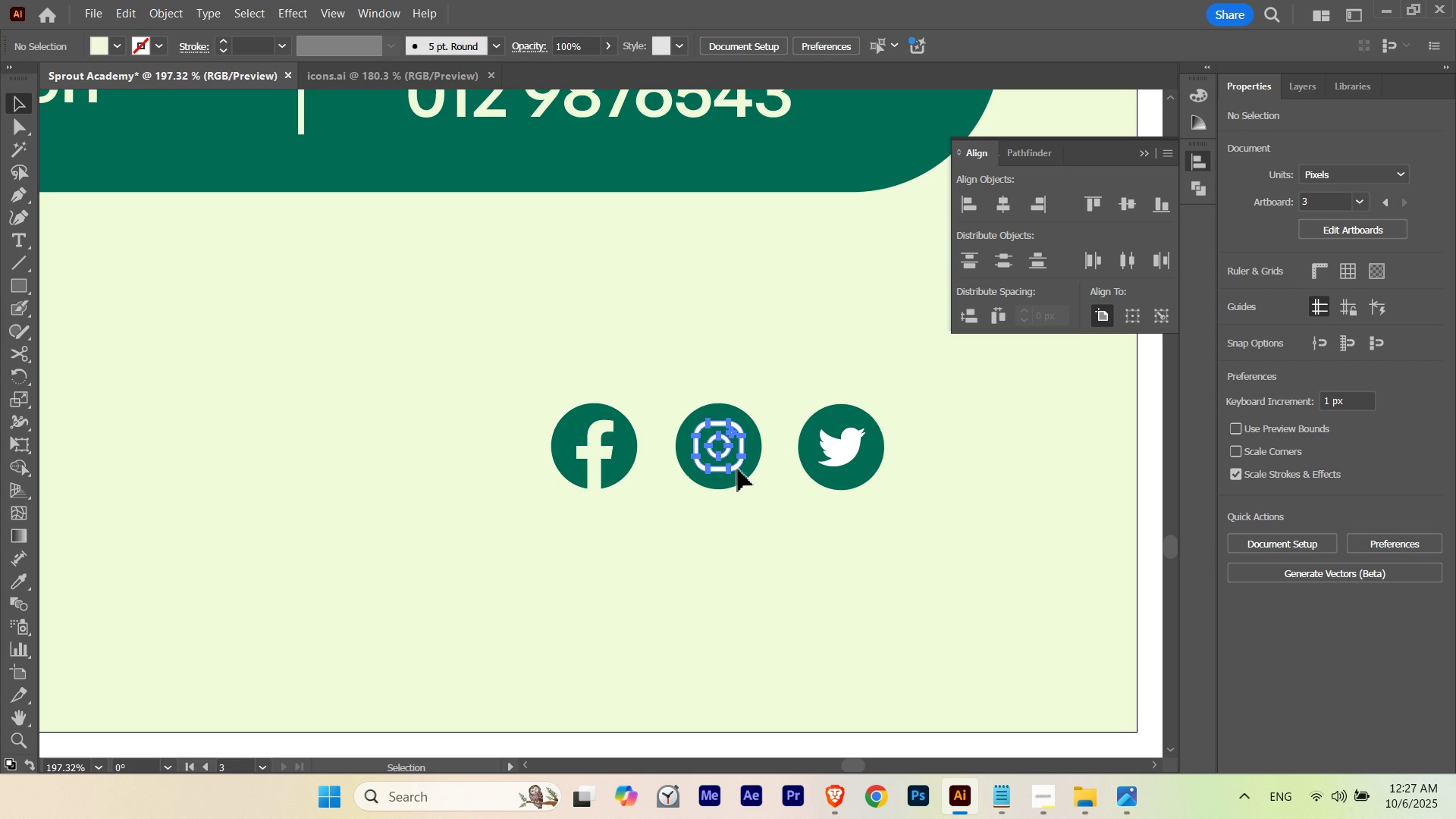 
left_click([738, 469])
 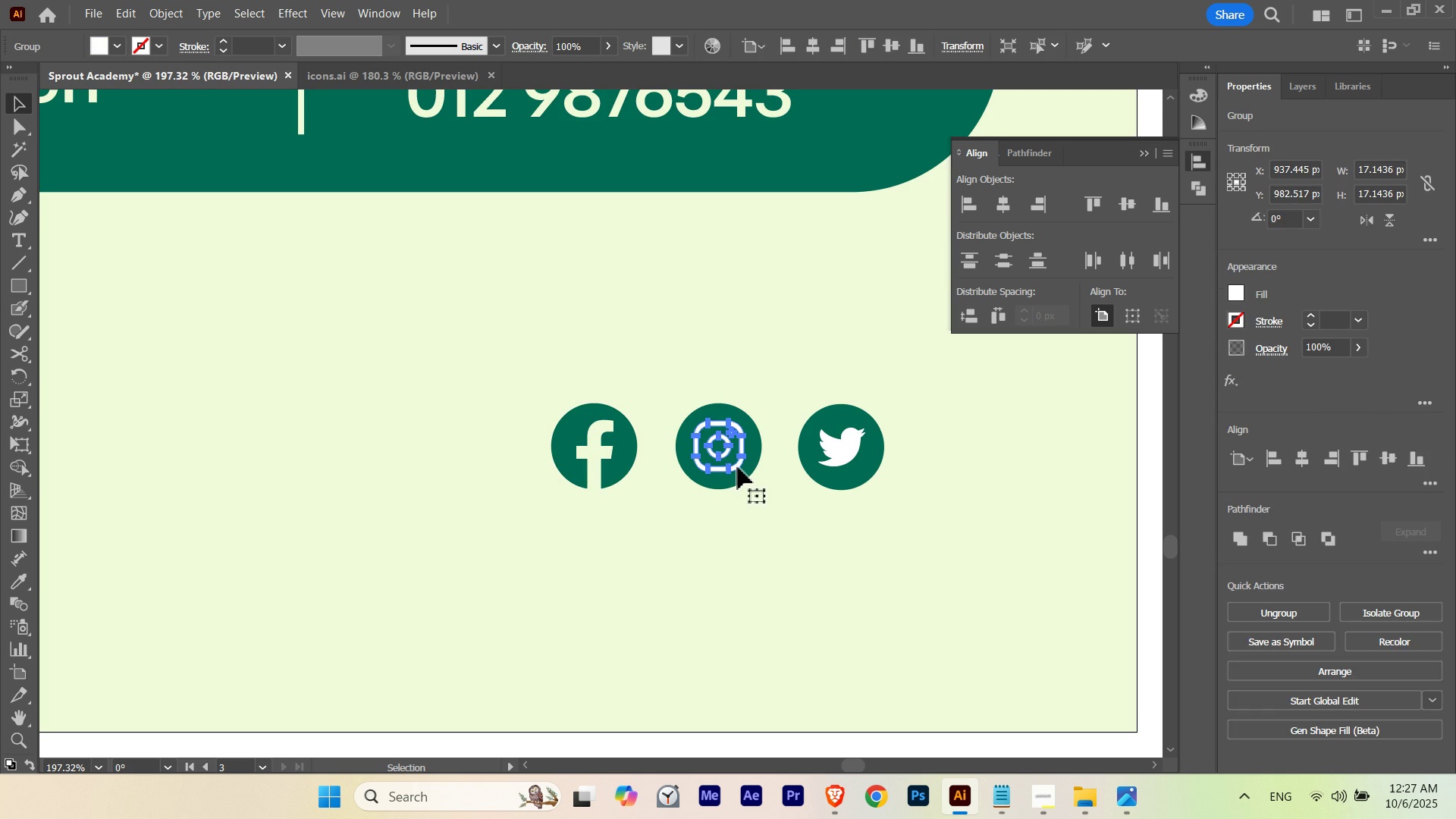 
double_click([738, 467])
 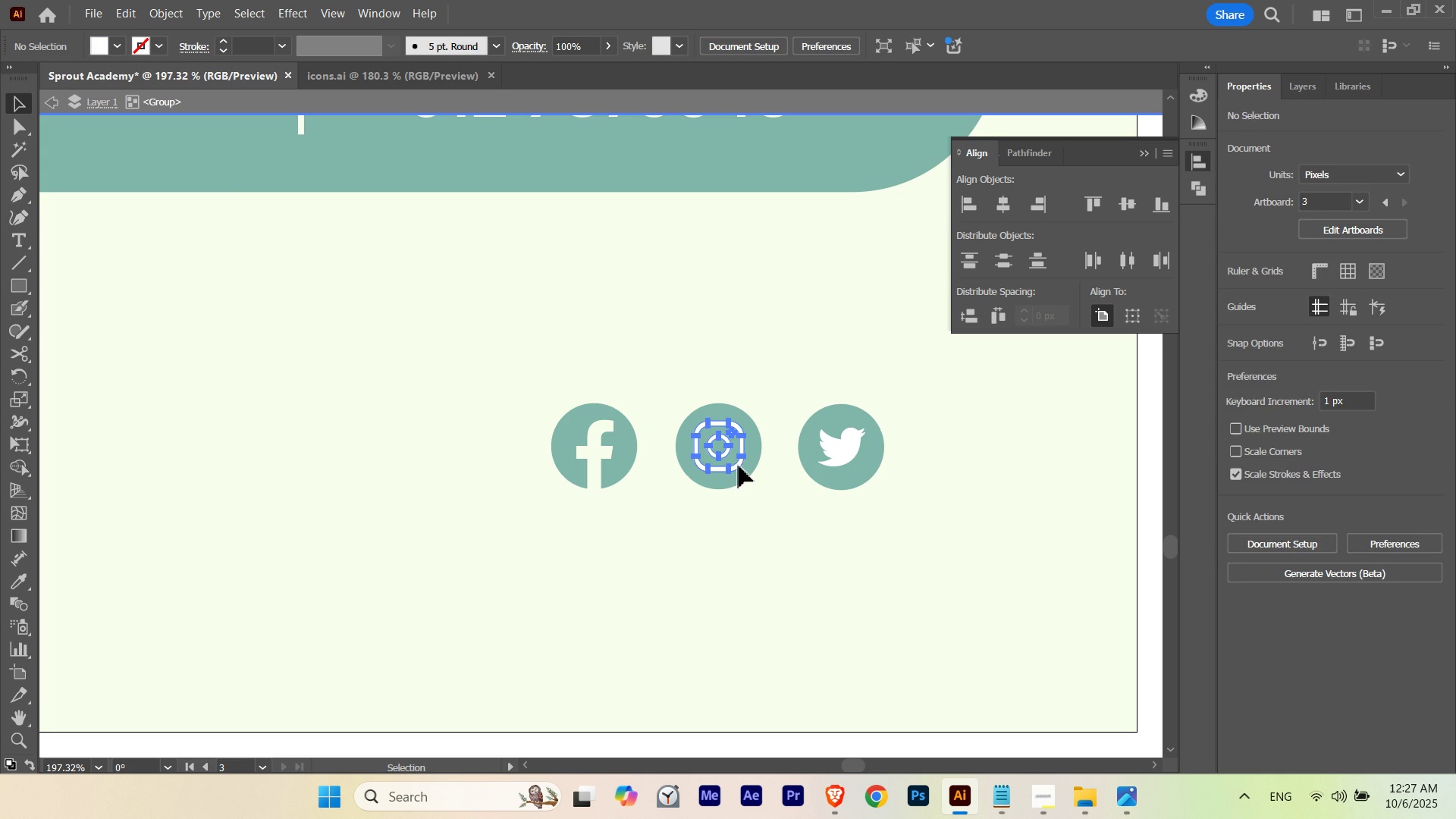 
left_click([739, 466])
 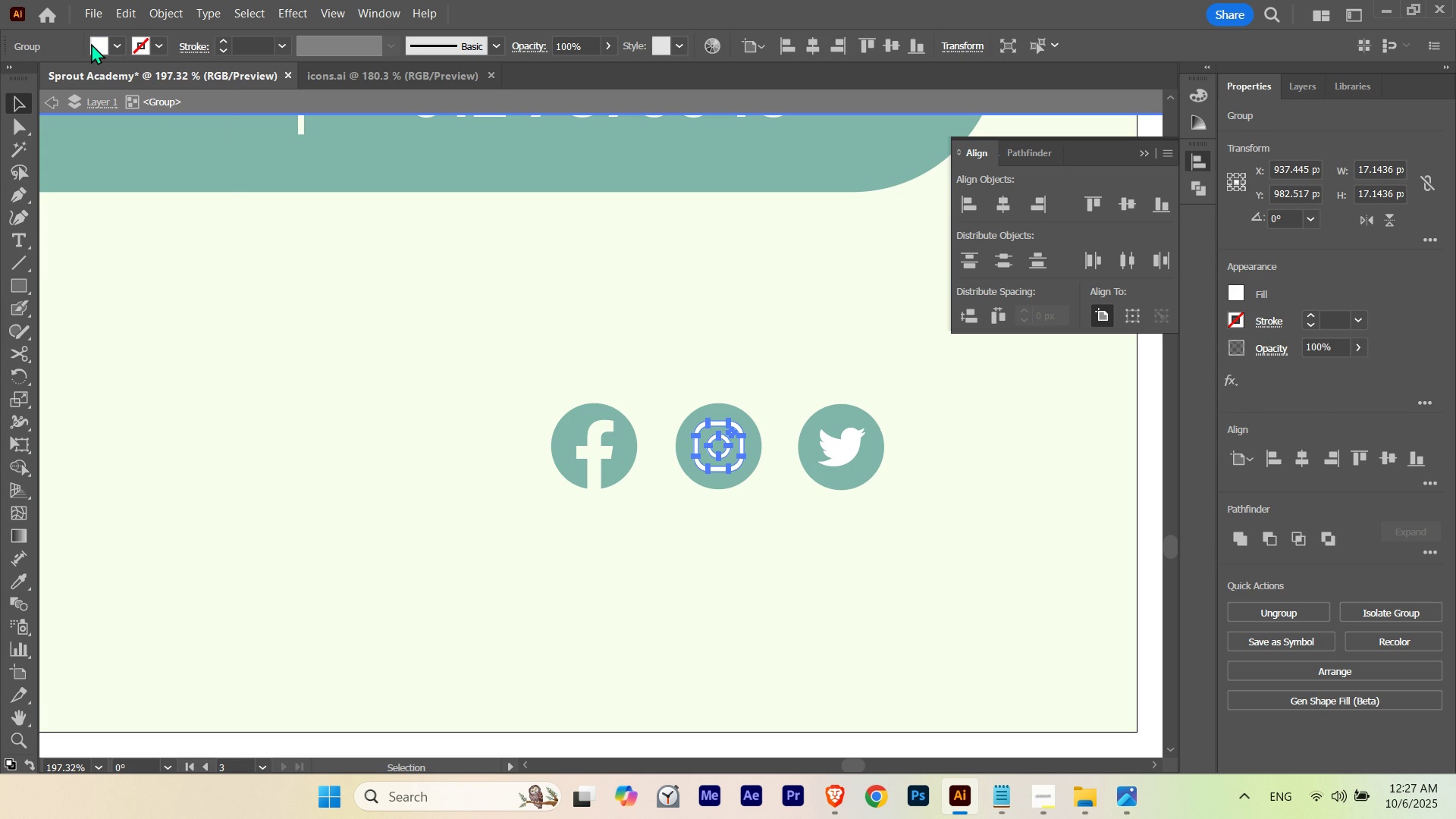 
double_click([94, 44])
 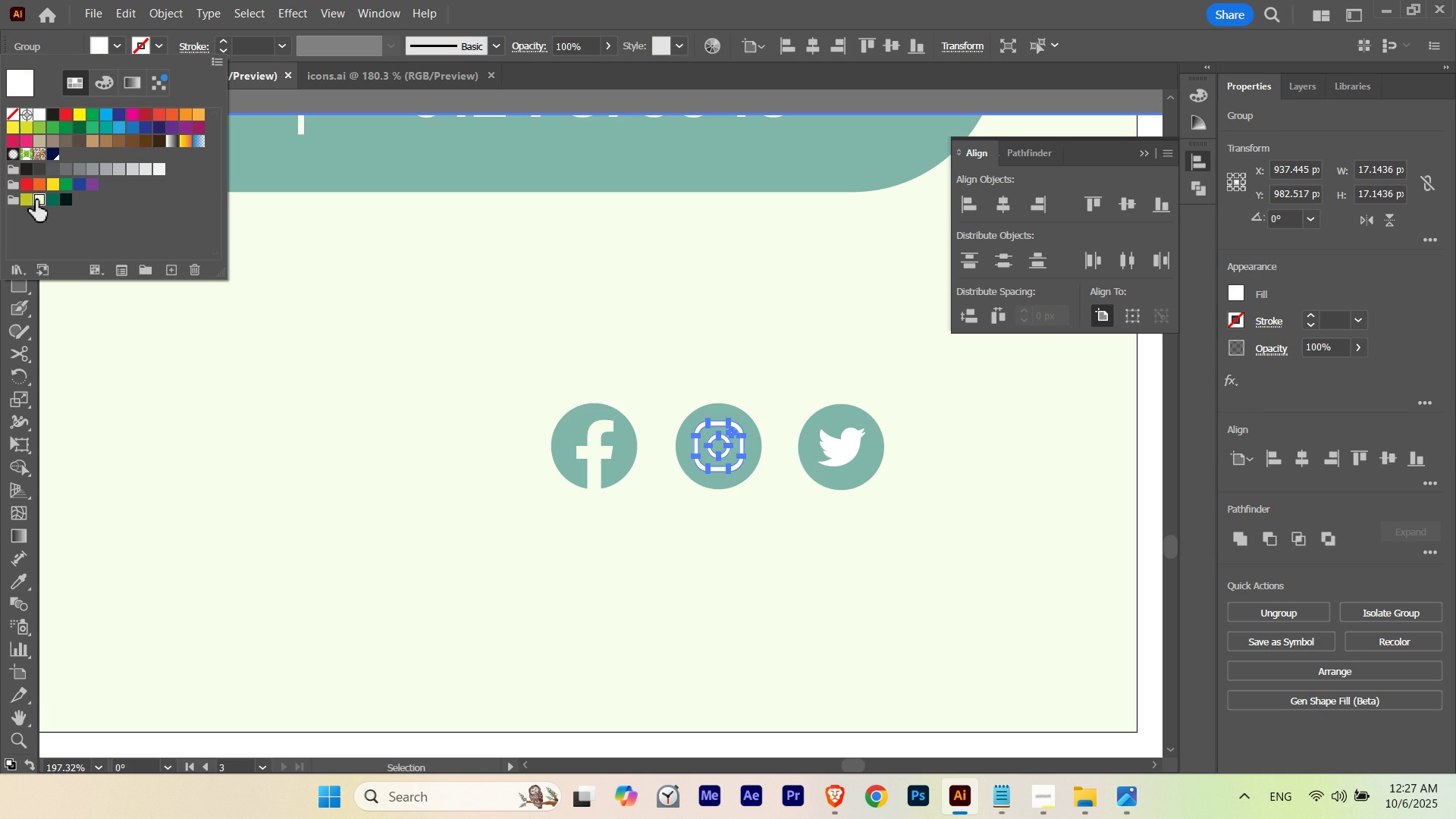 
double_click([392, 548])
 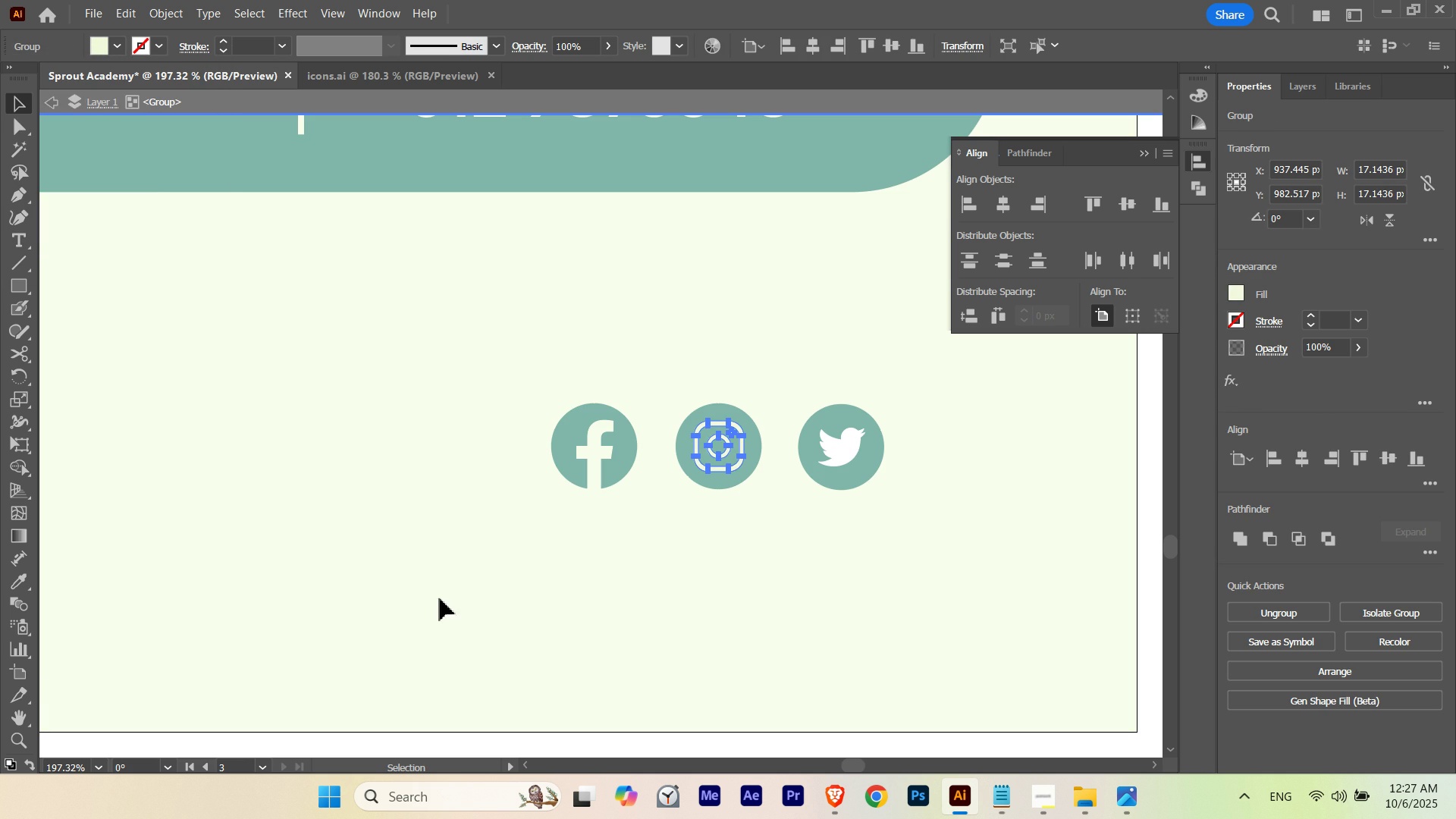 
triple_click([440, 598])
 